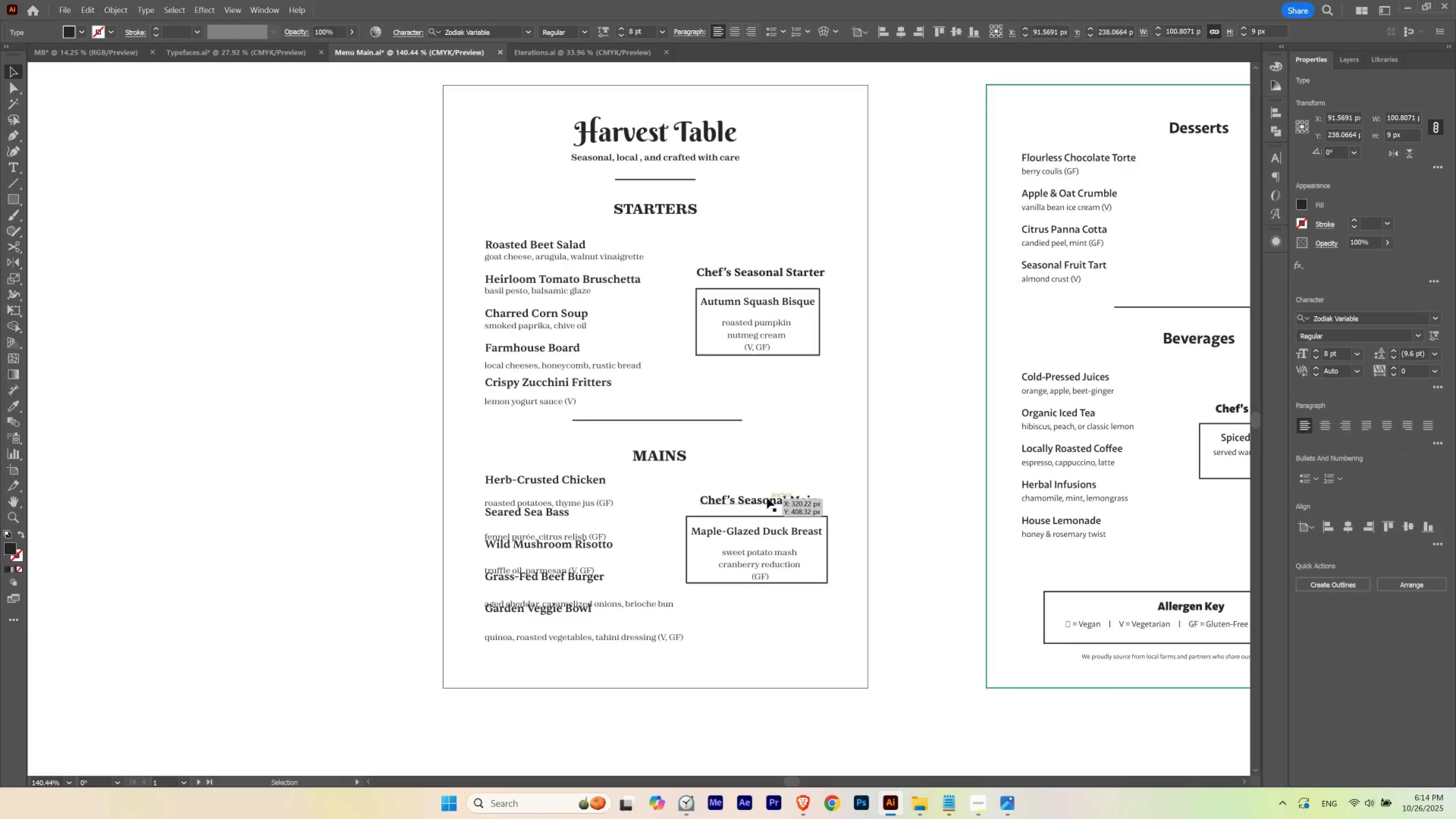 
key(ArrowDown)
 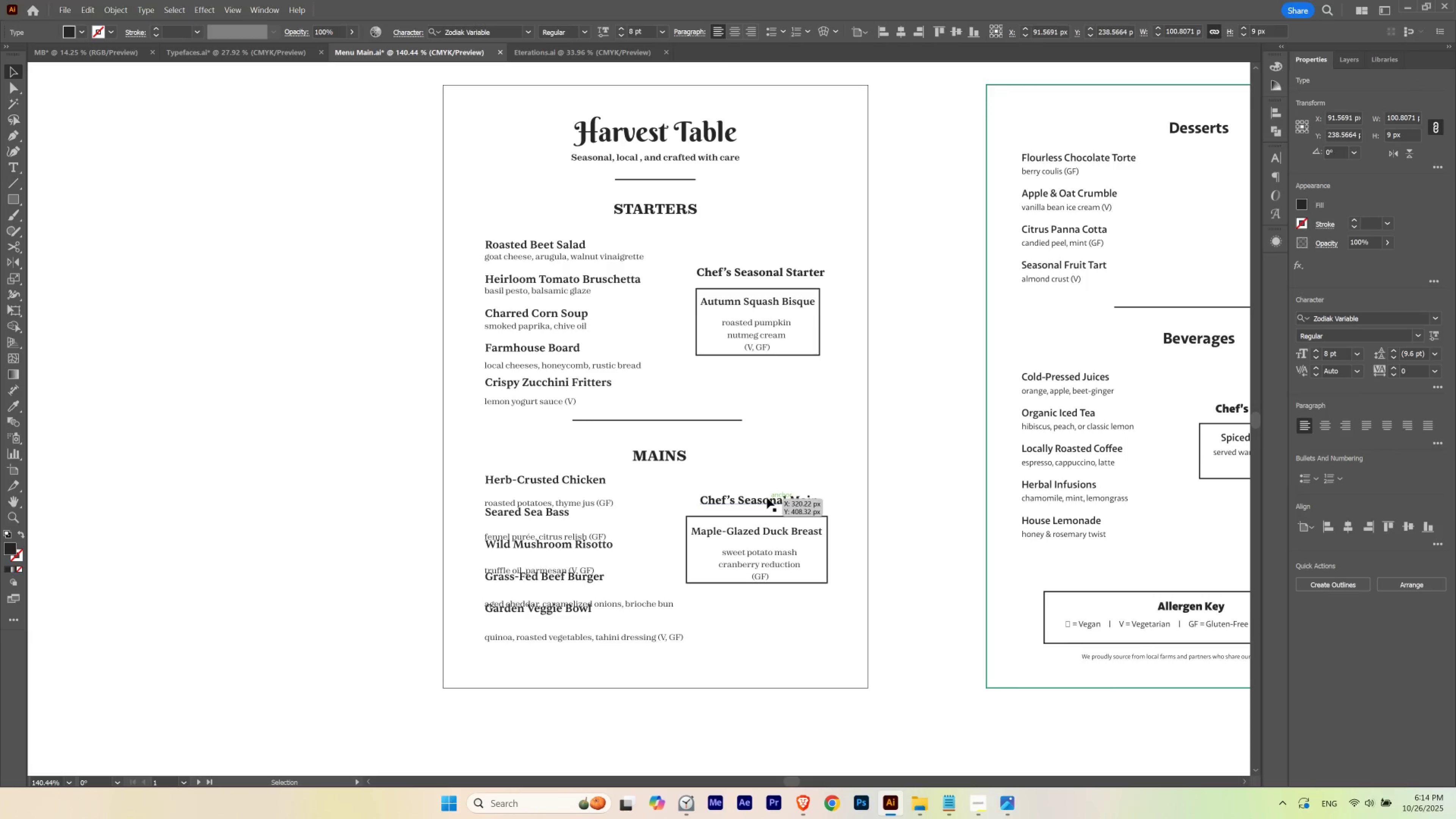 
key(ArrowUp)
 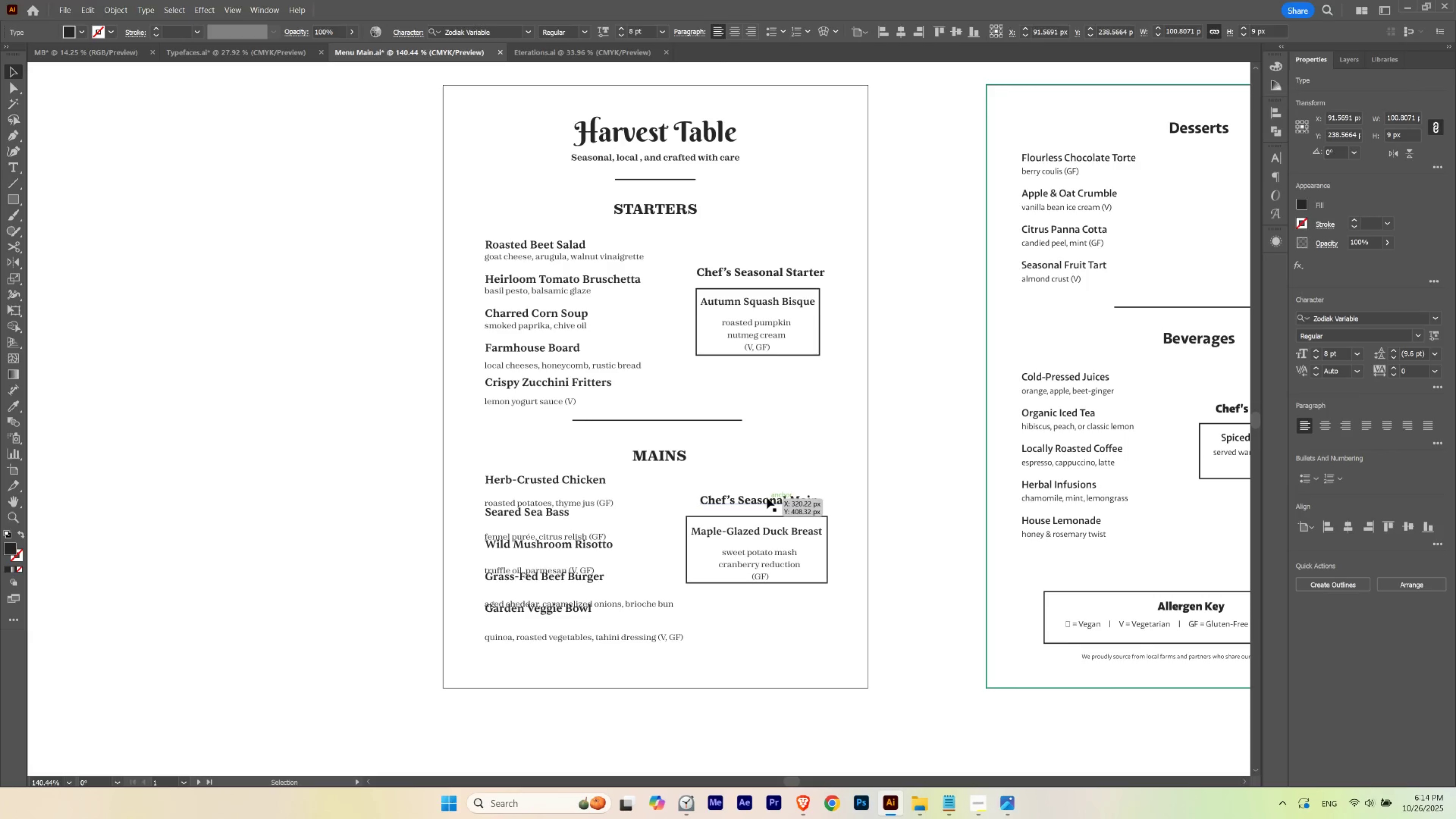 
key(ArrowUp)
 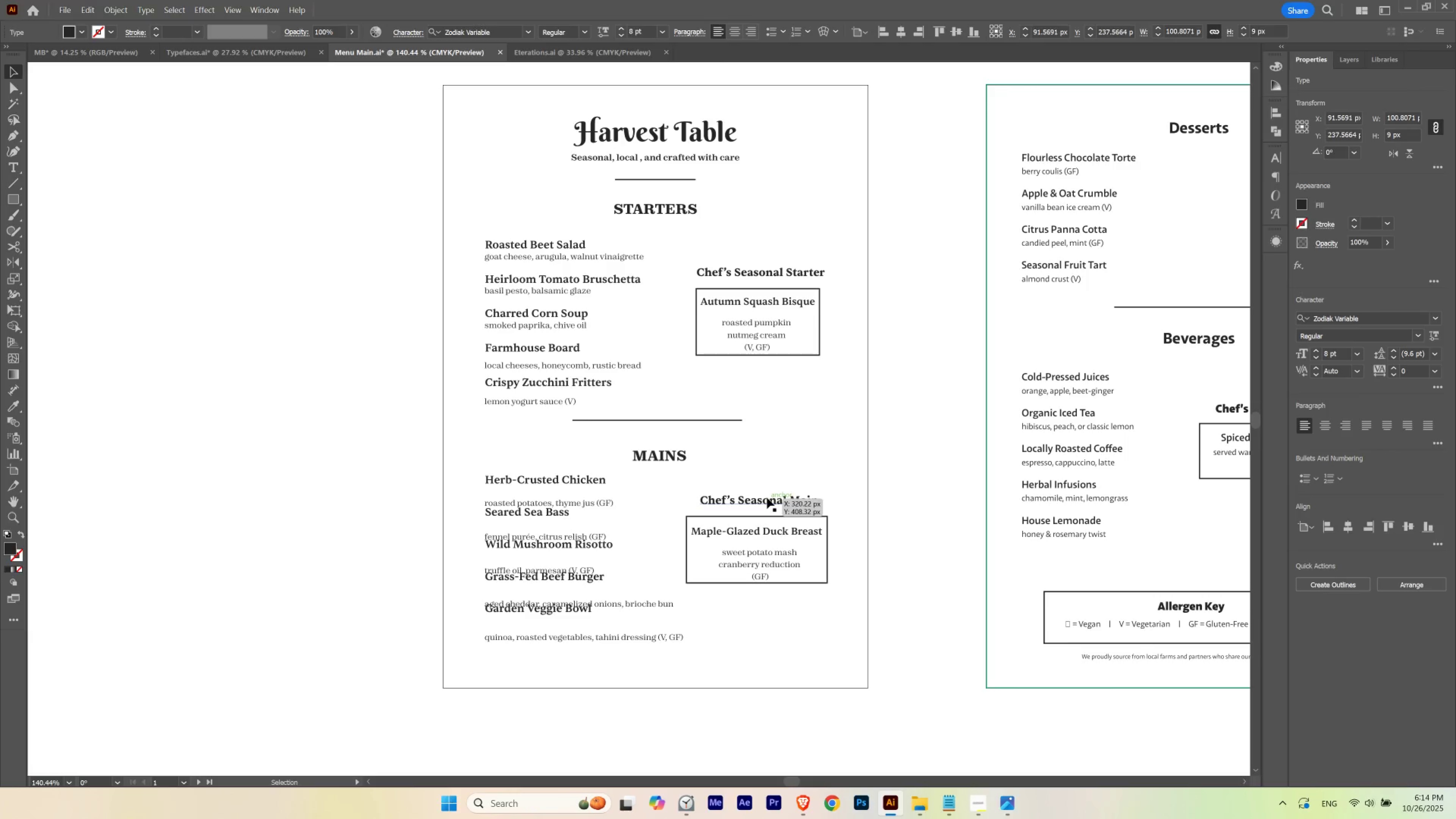 
key(ArrowDown)
 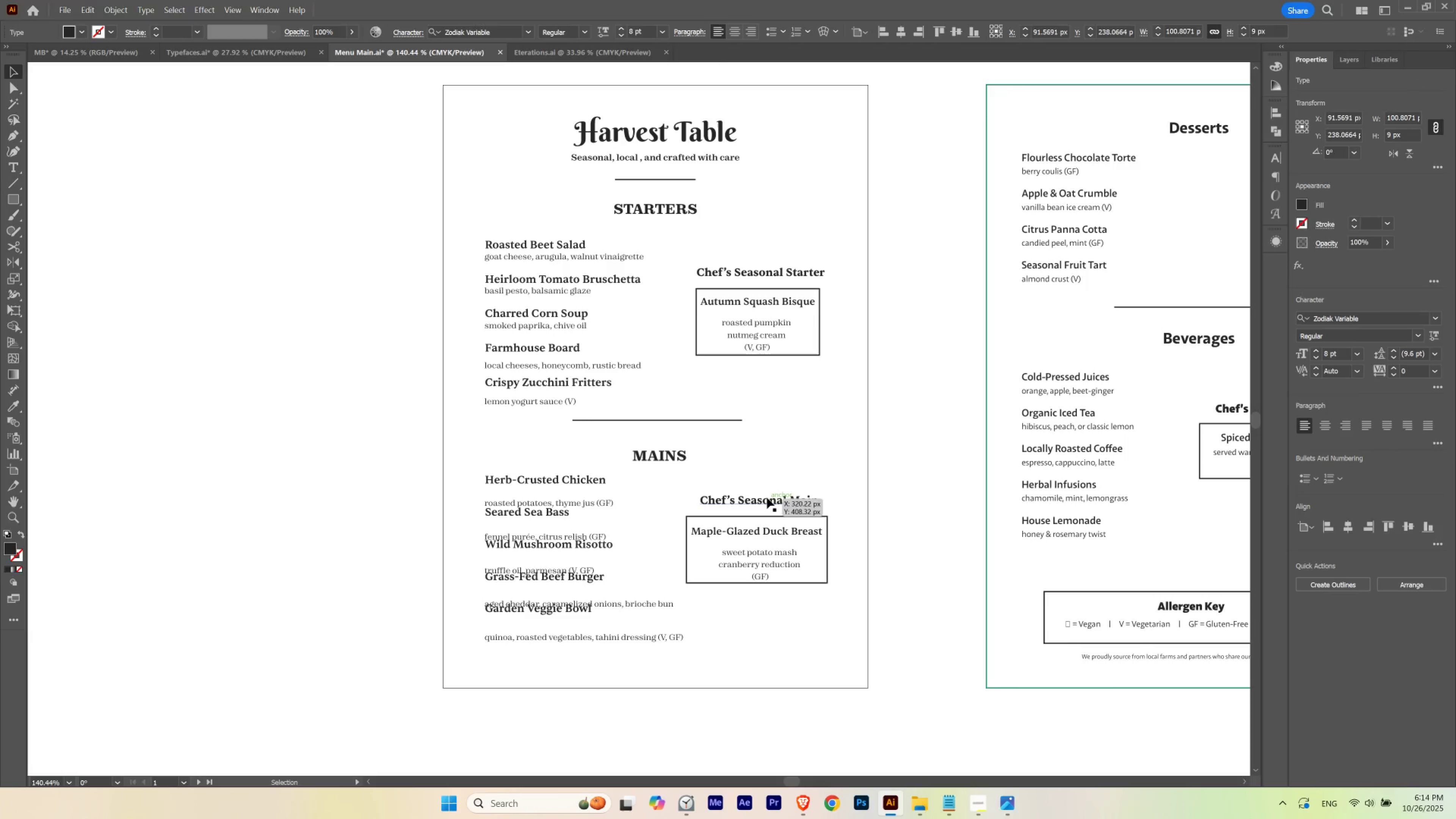 
key(ArrowUp)
 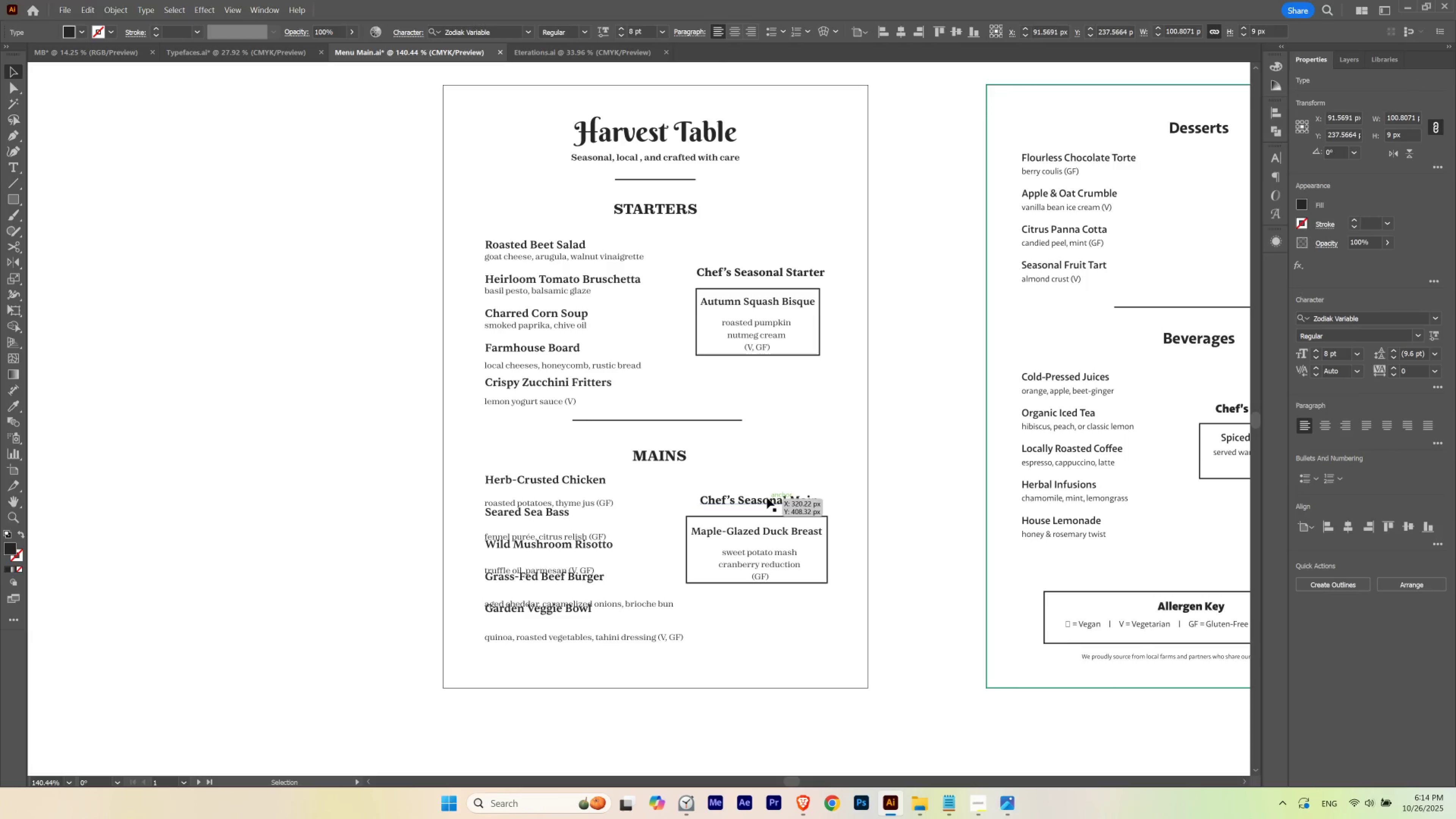 
key(ArrowDown)
 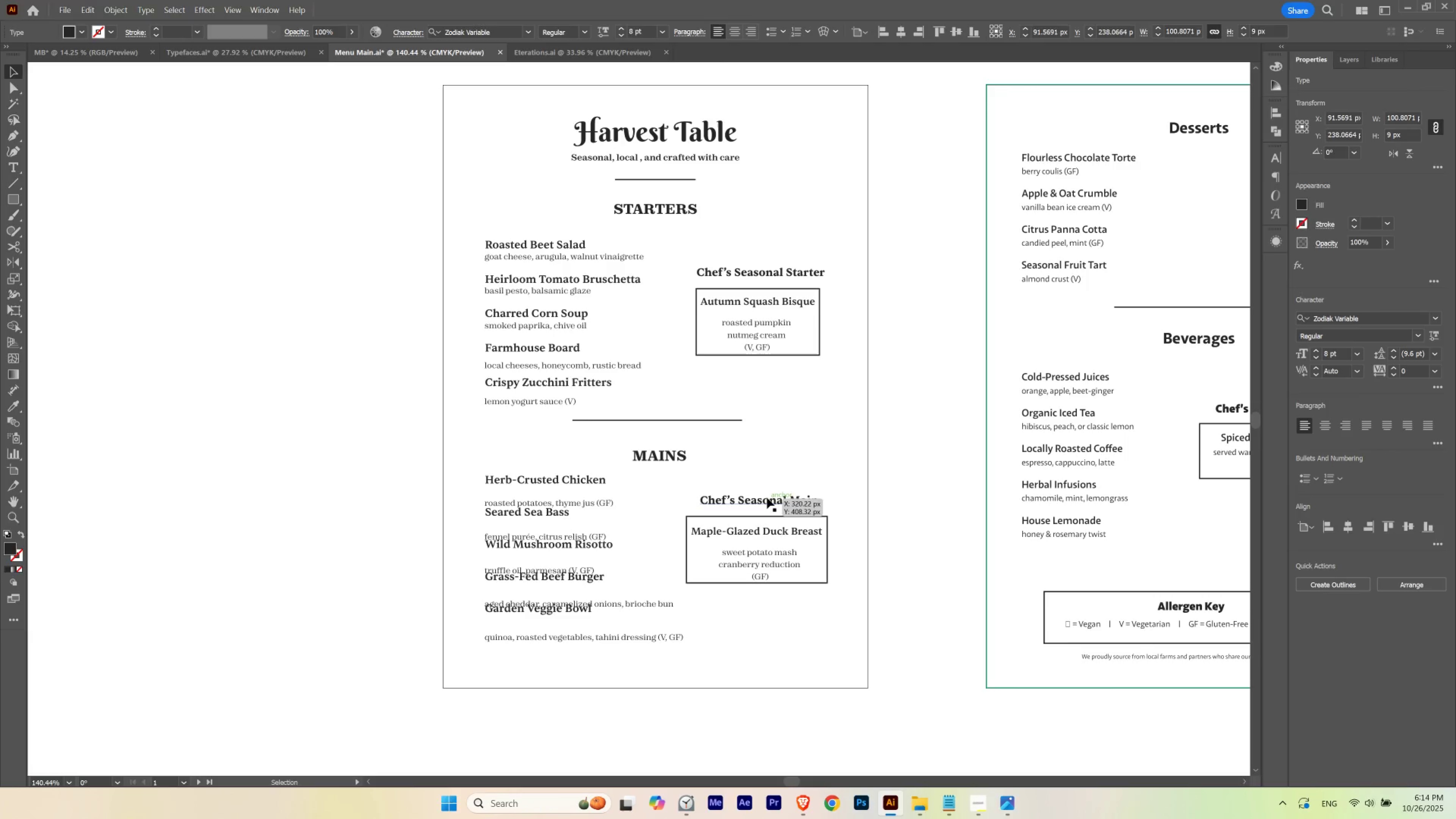 
key(ArrowUp)
 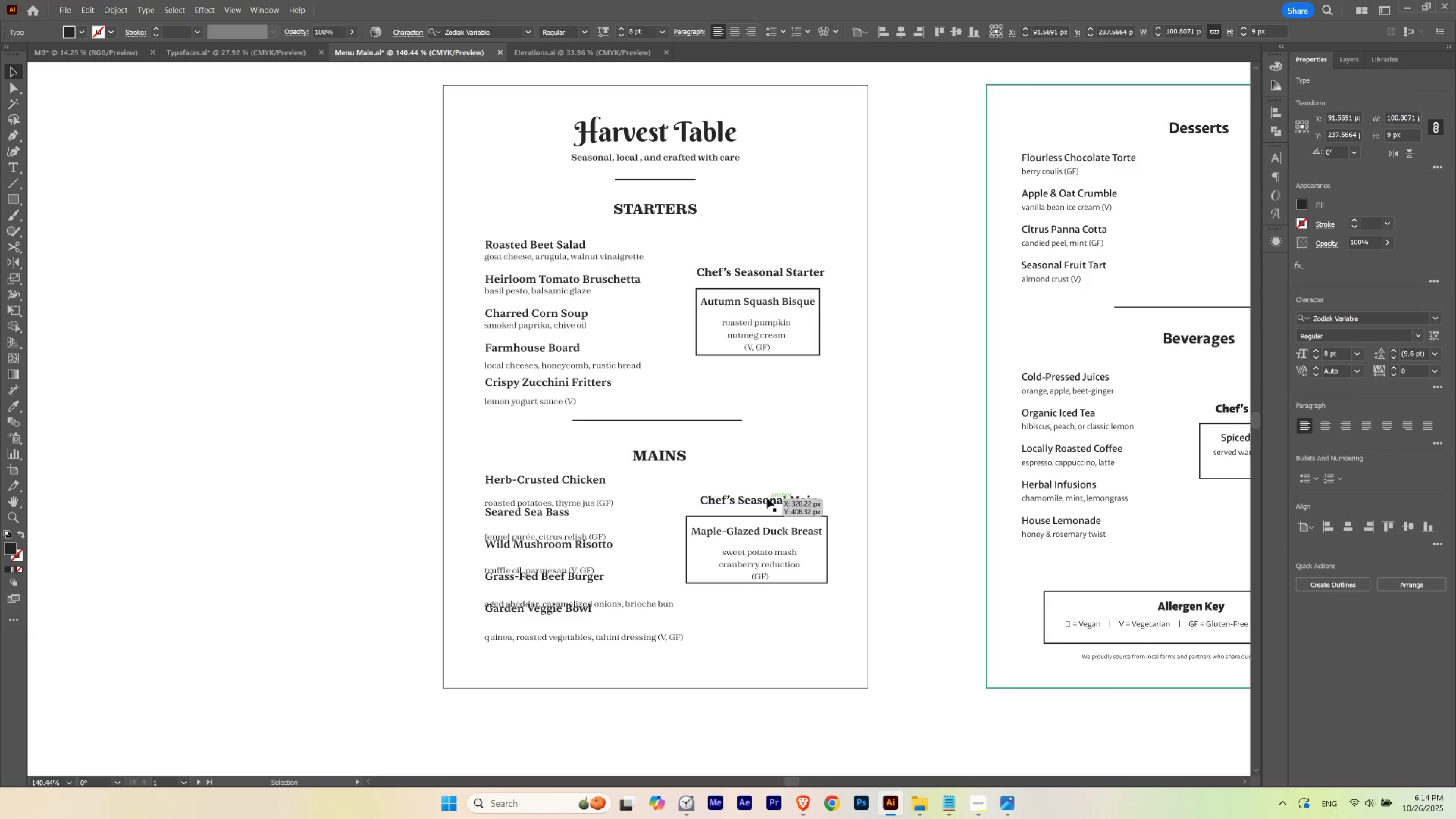 
key(ArrowDown)
 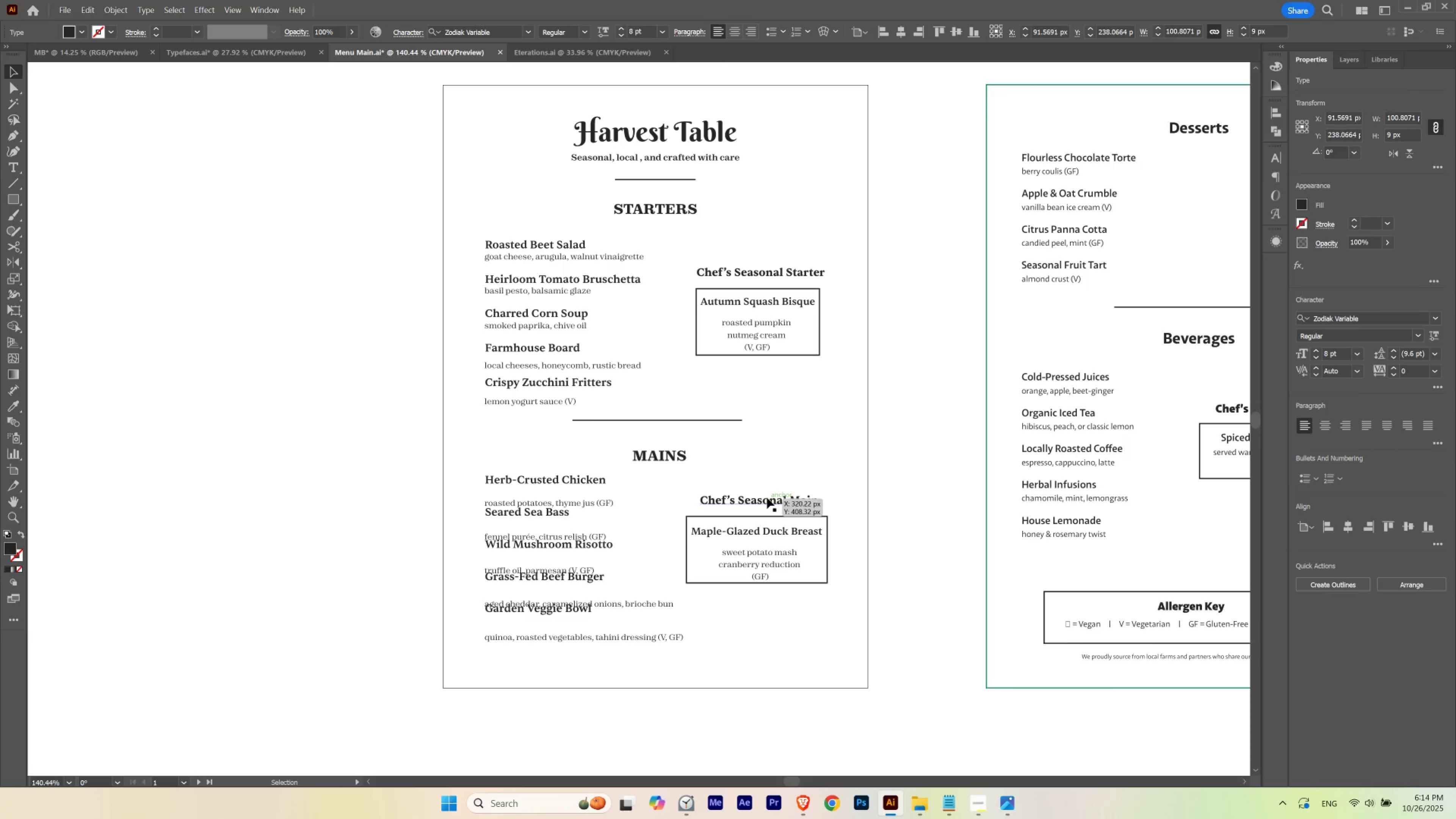 
key(ArrowUp)
 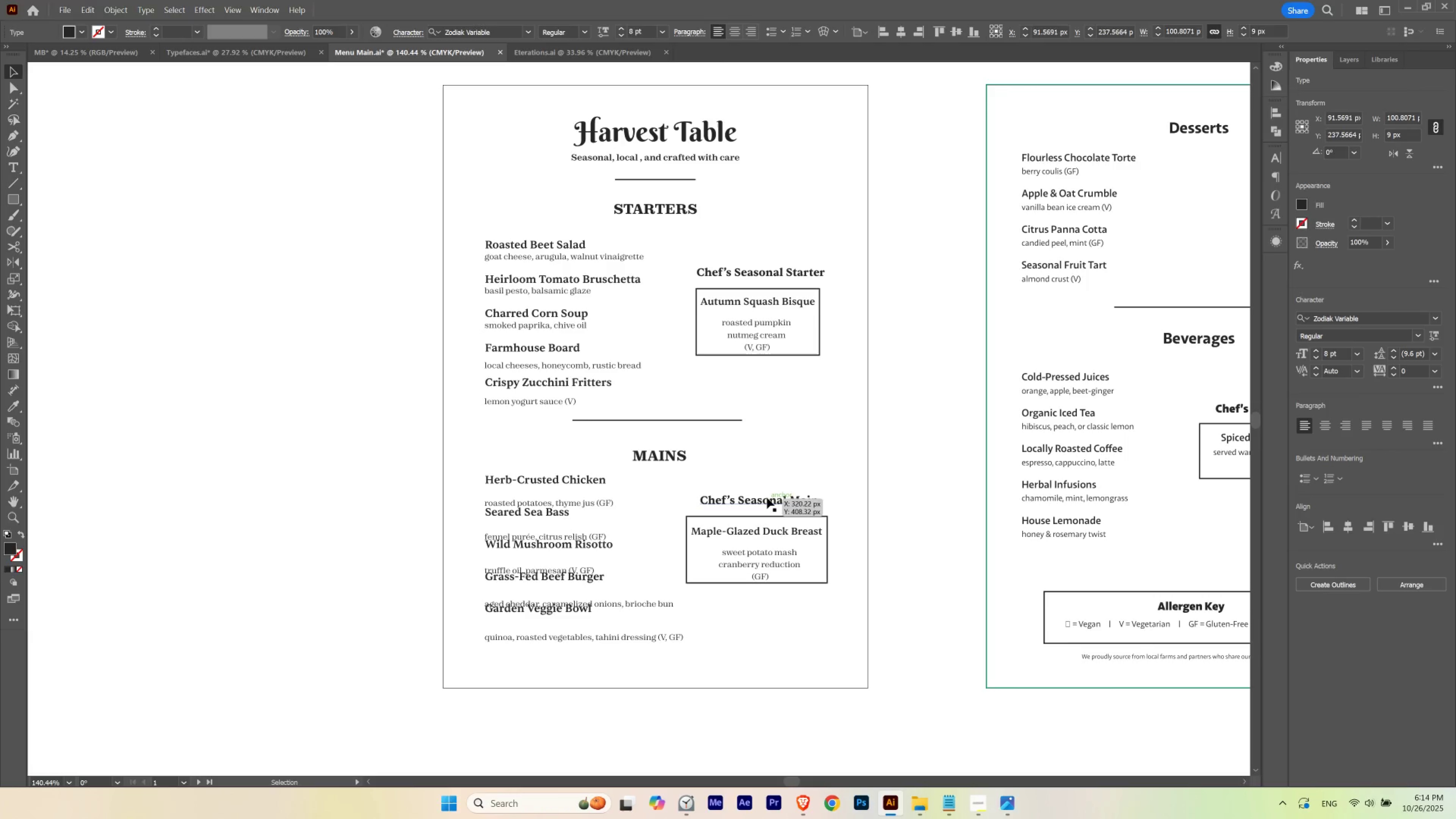 
key(ArrowDown)
 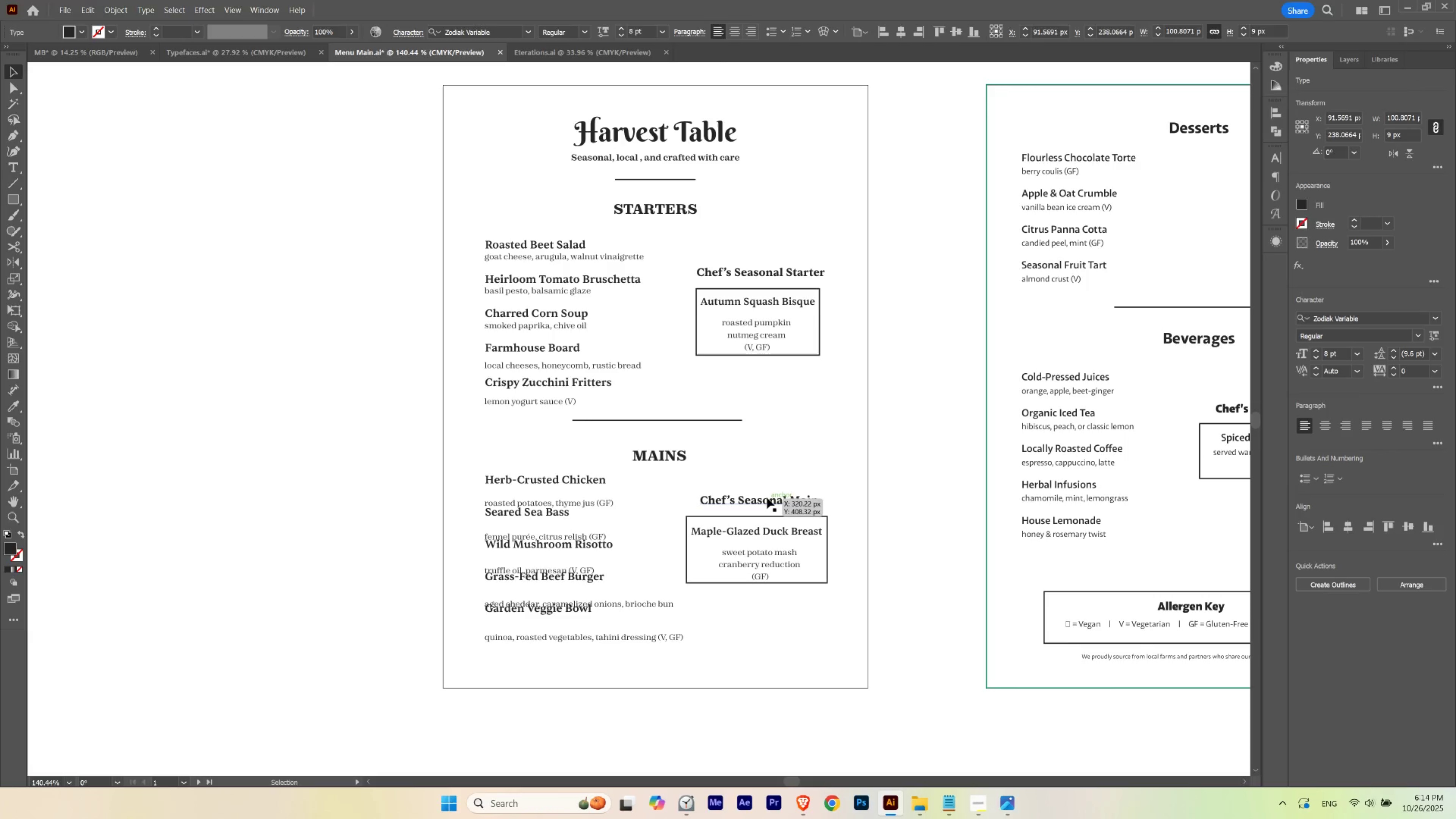 
key(ArrowUp)
 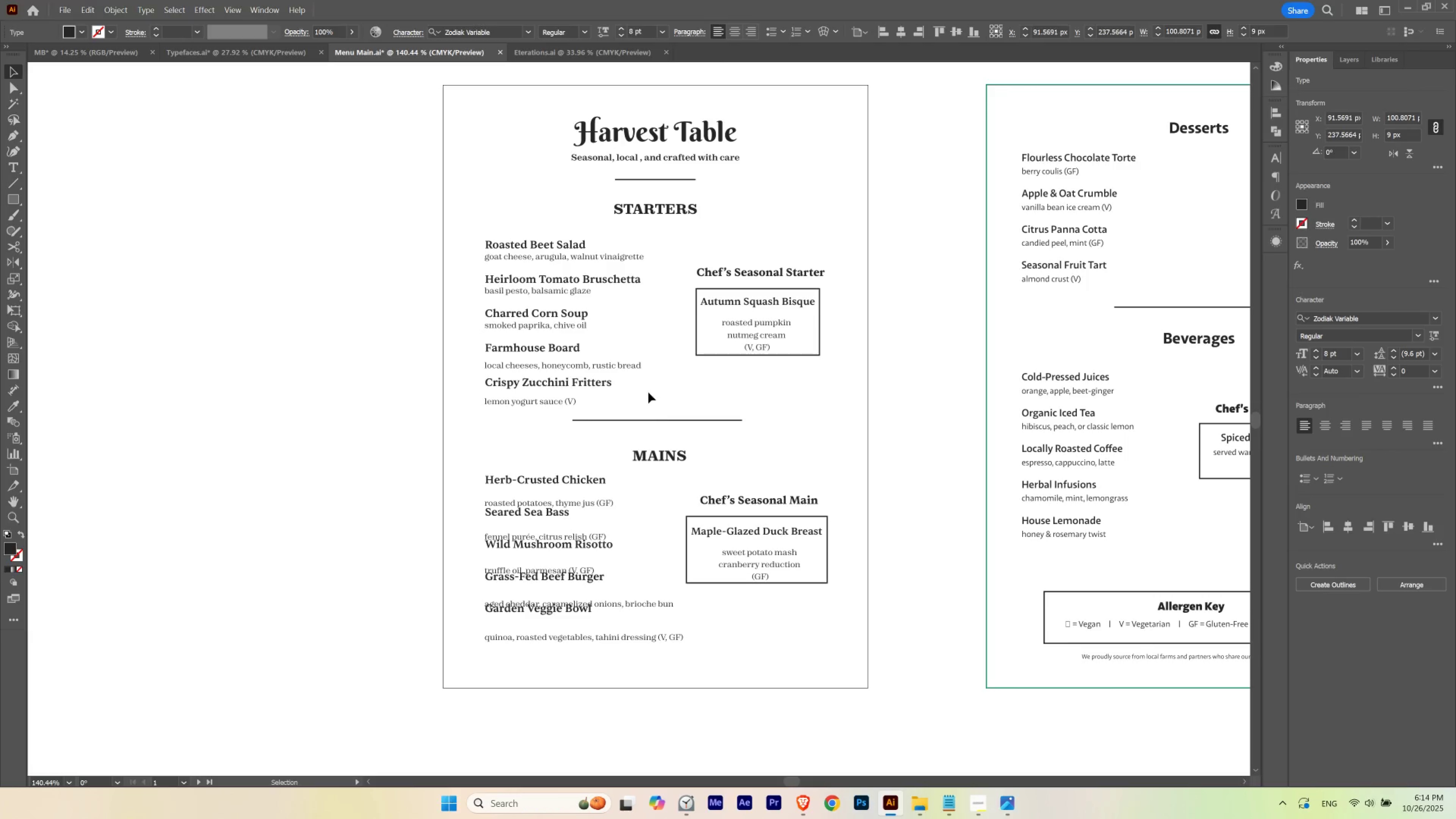 
left_click([633, 365])
 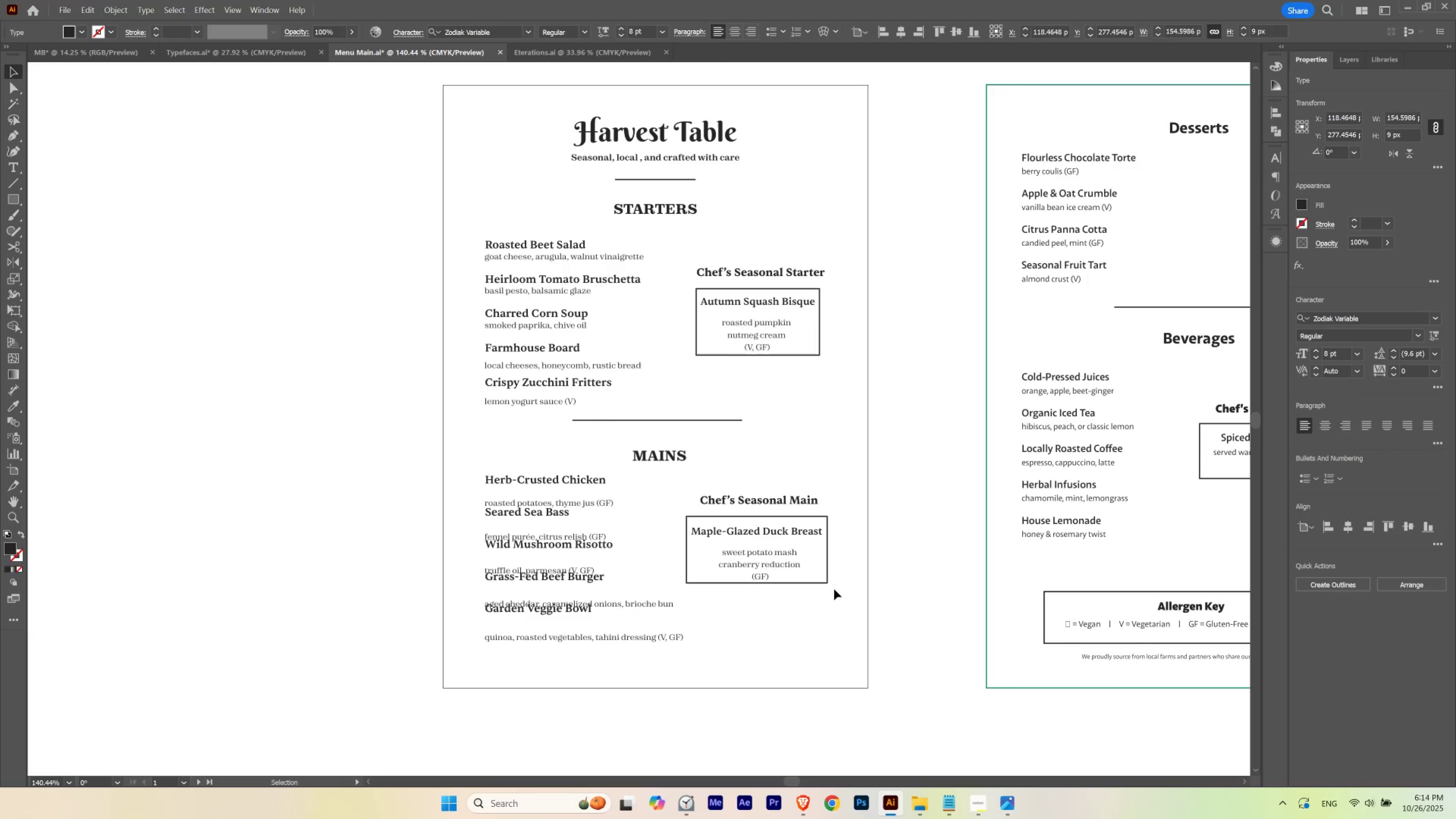 
key(Shift+ArrowUp)
 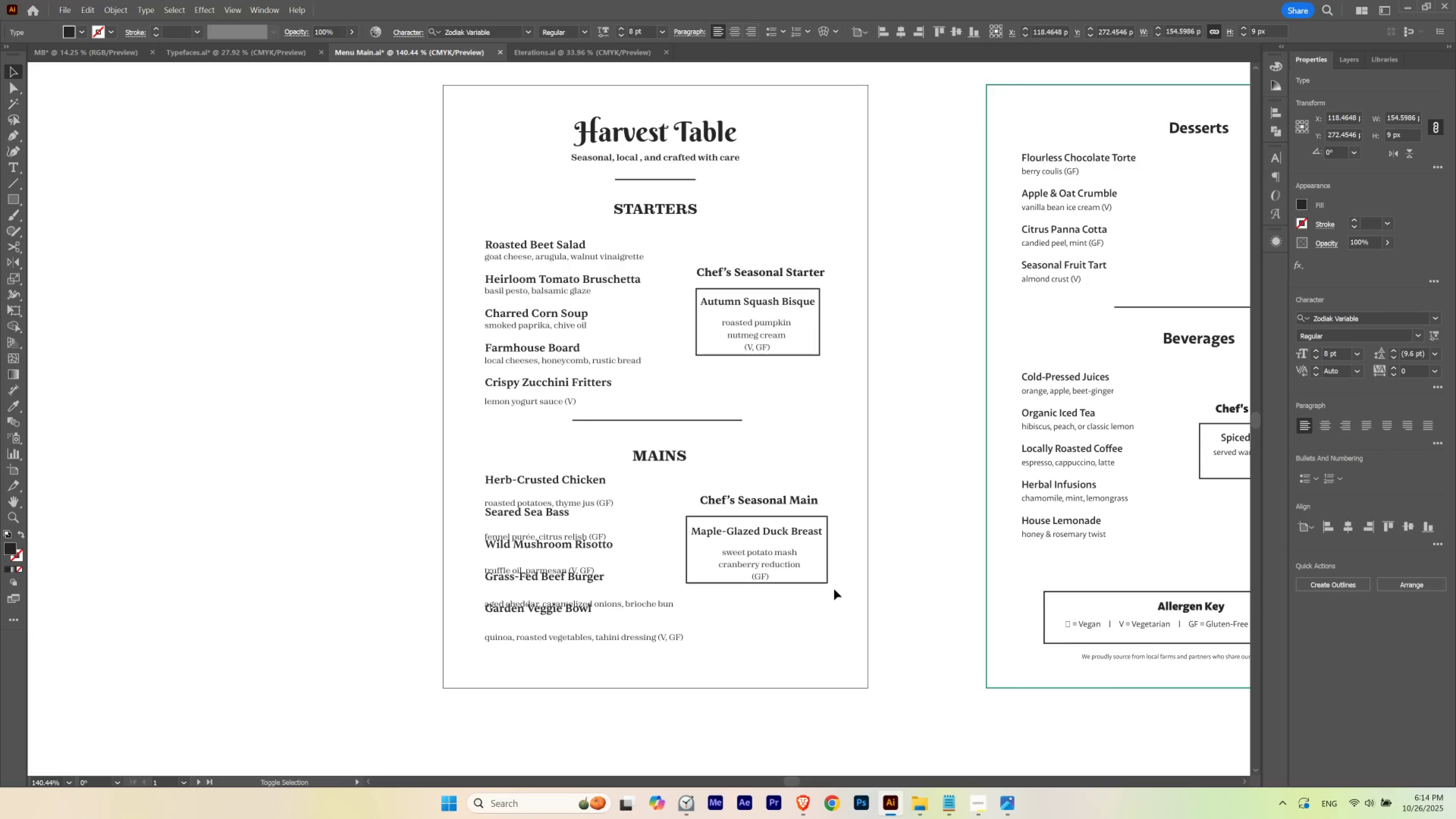 
key(Shift+ArrowUp)
 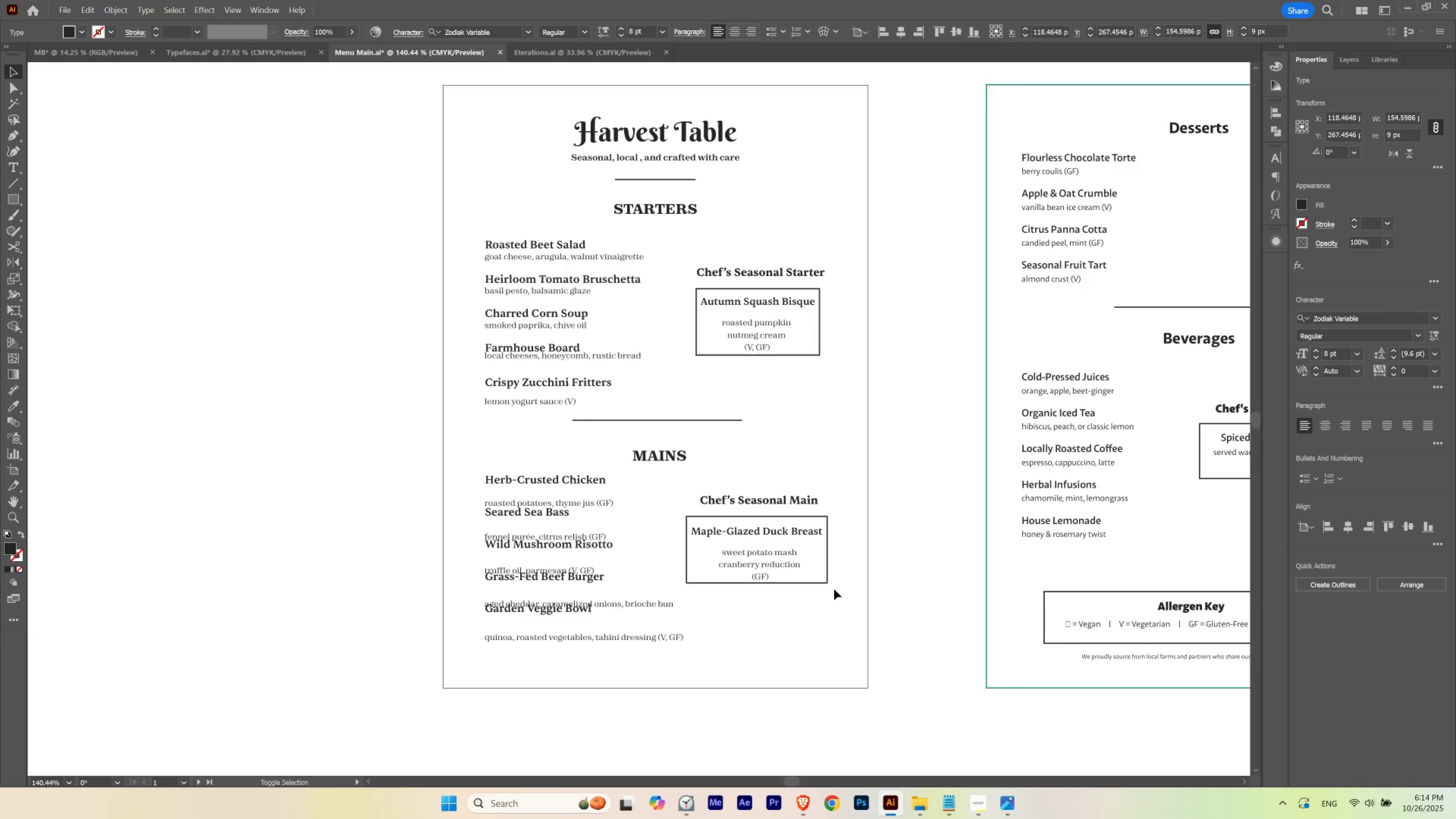 
key(Shift+ArrowDown)
 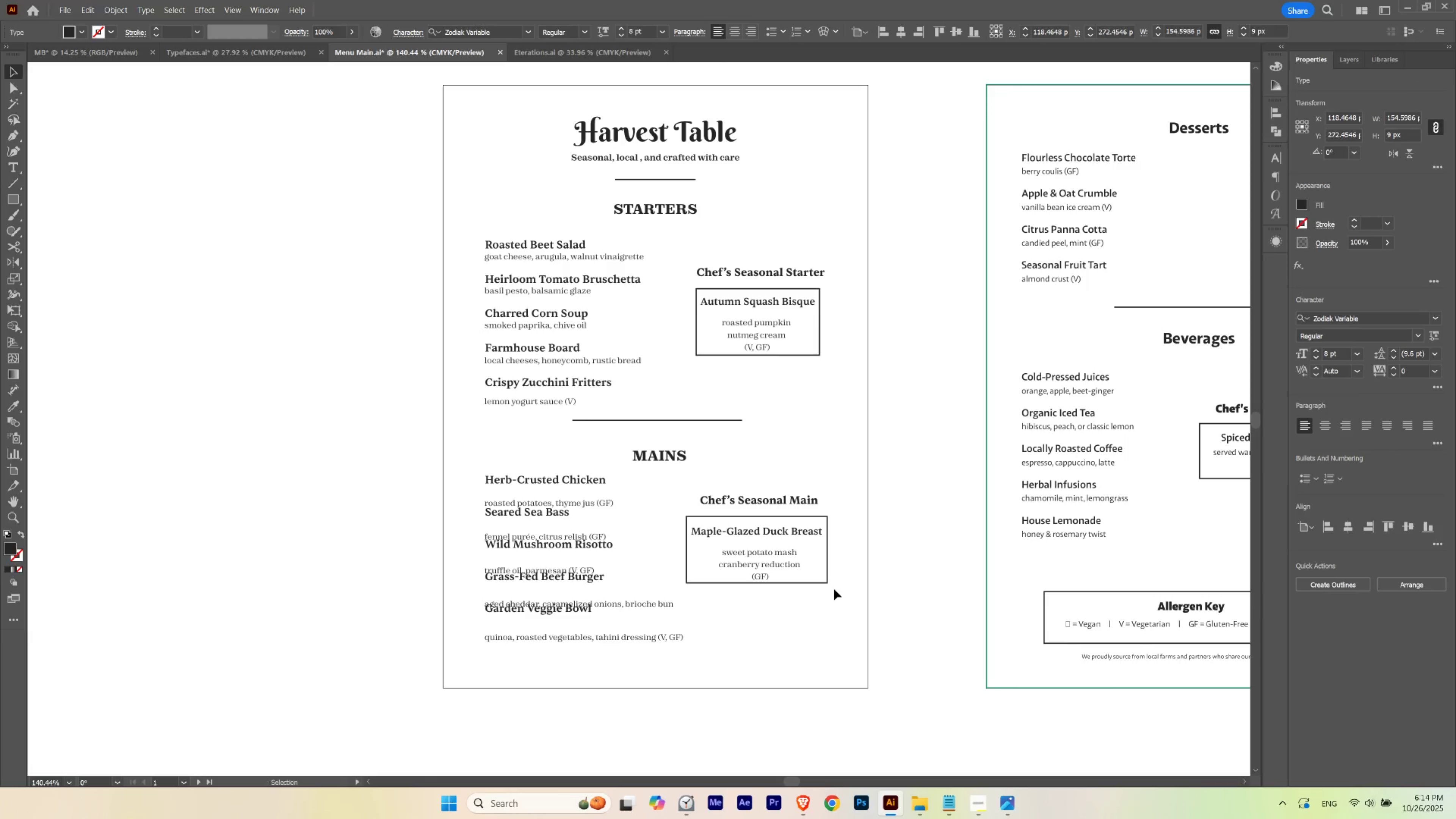 
key(ArrowUp)
 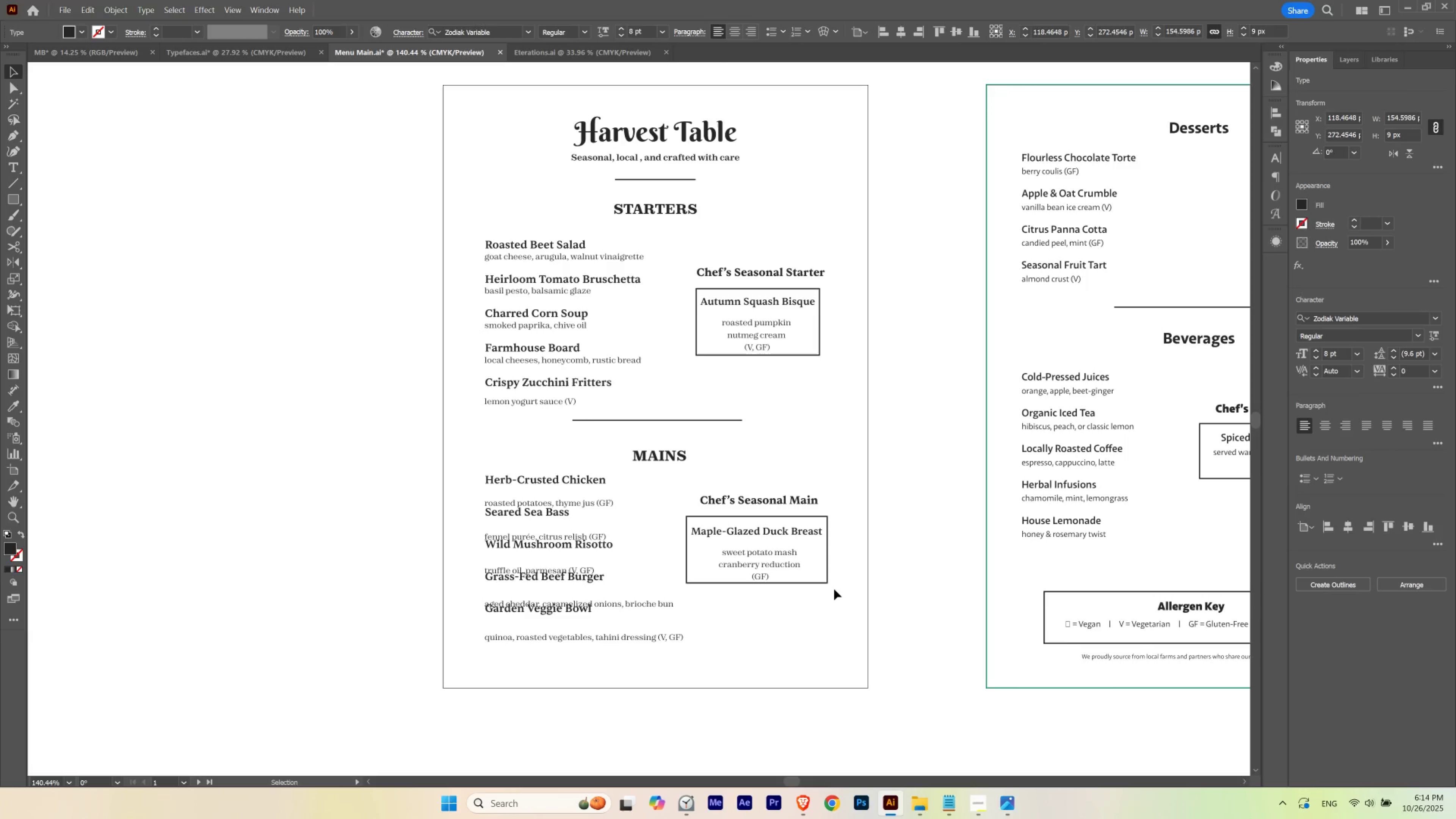 
key(ArrowUp)
 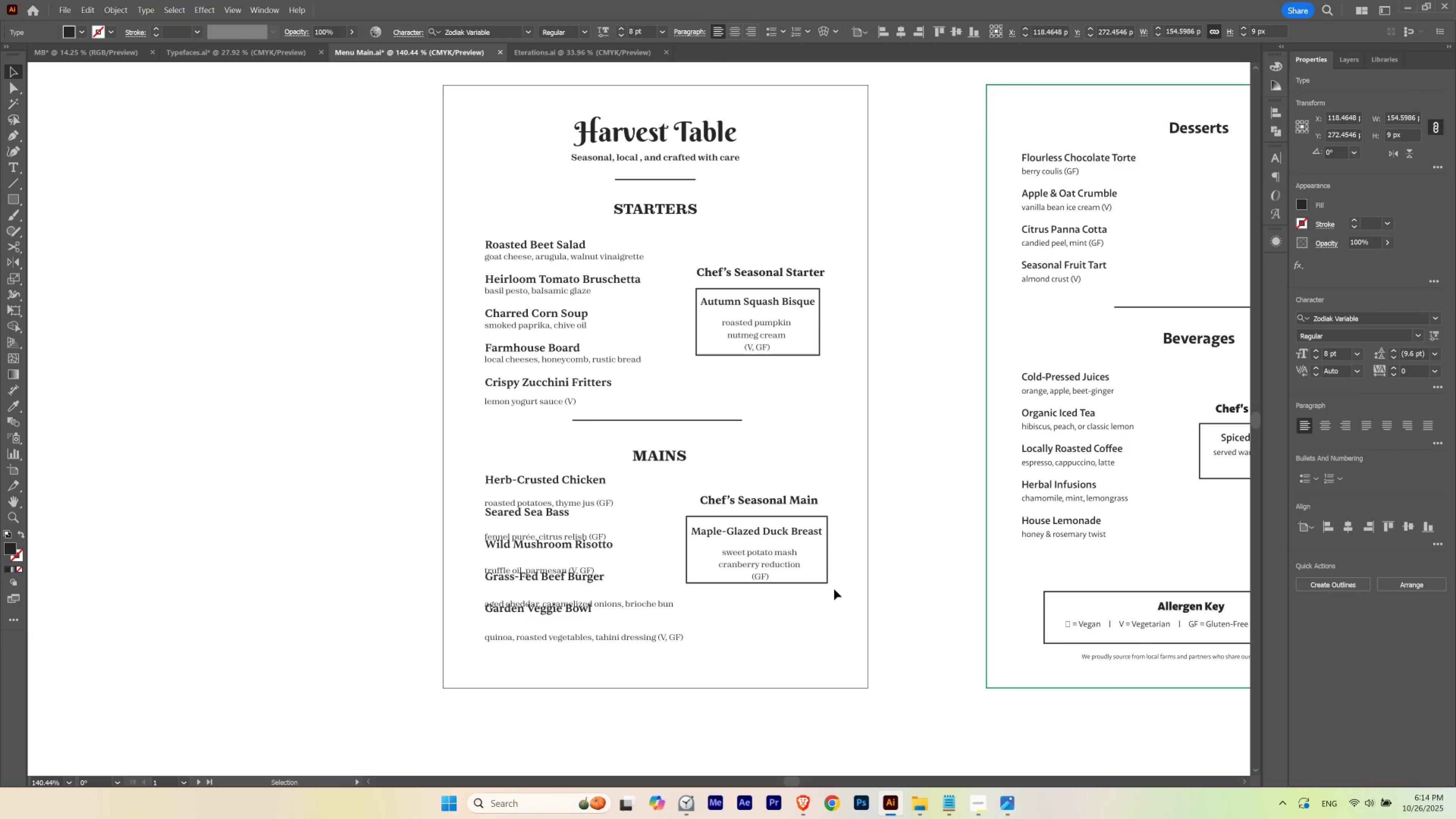 
key(ArrowUp)
 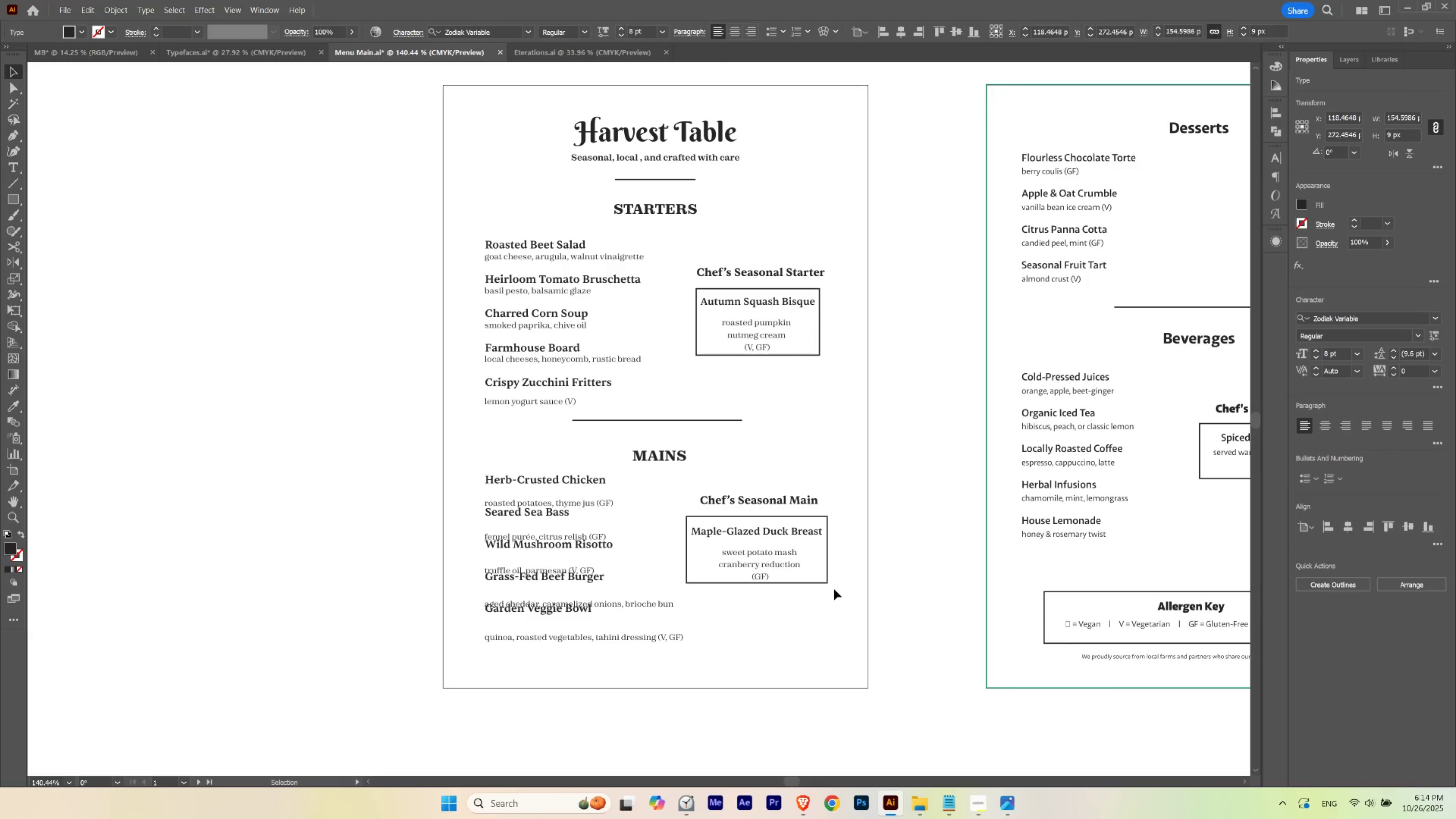 
key(ArrowDown)
 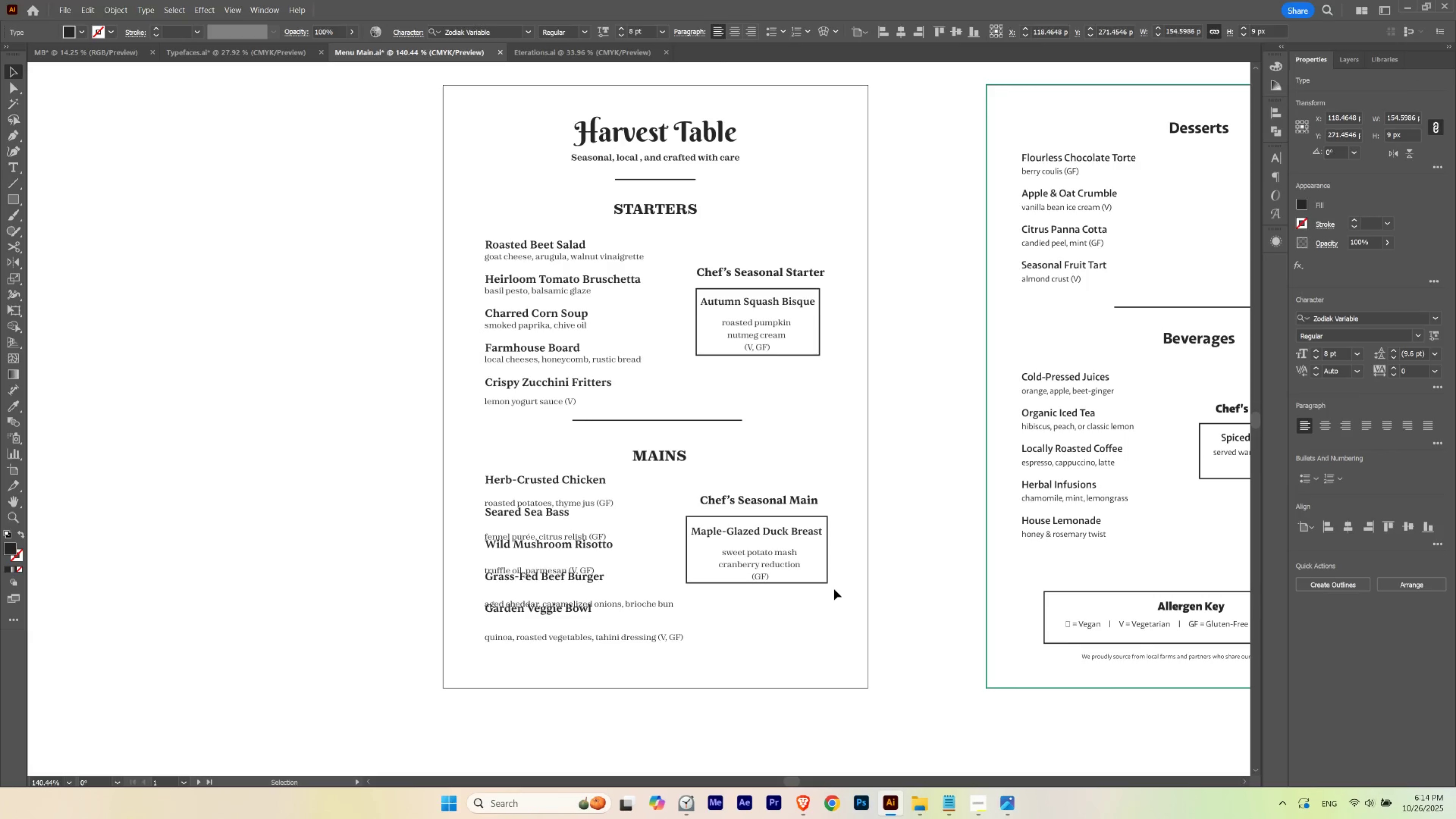 
key(ArrowUp)
 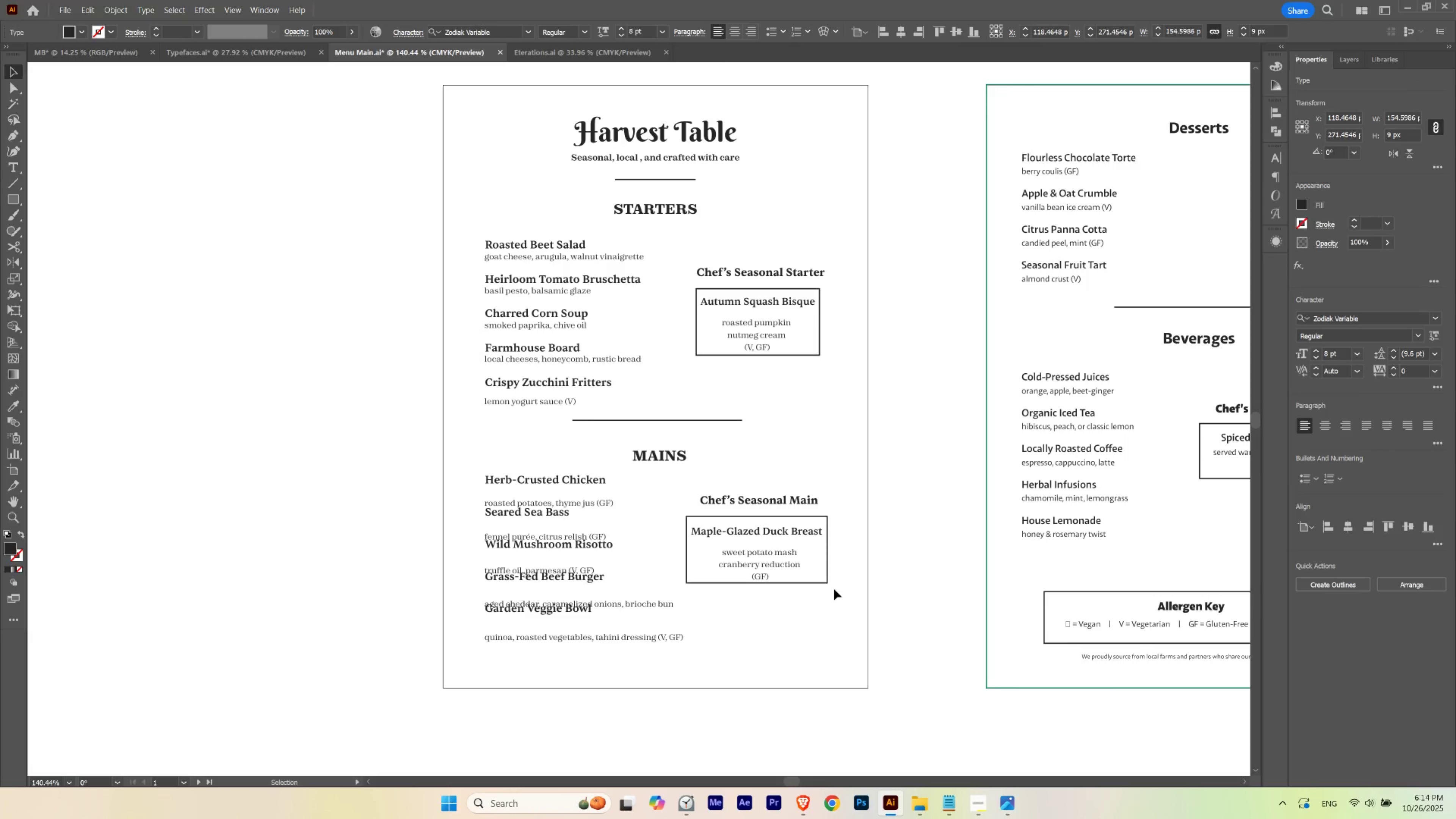 
key(ArrowDown)
 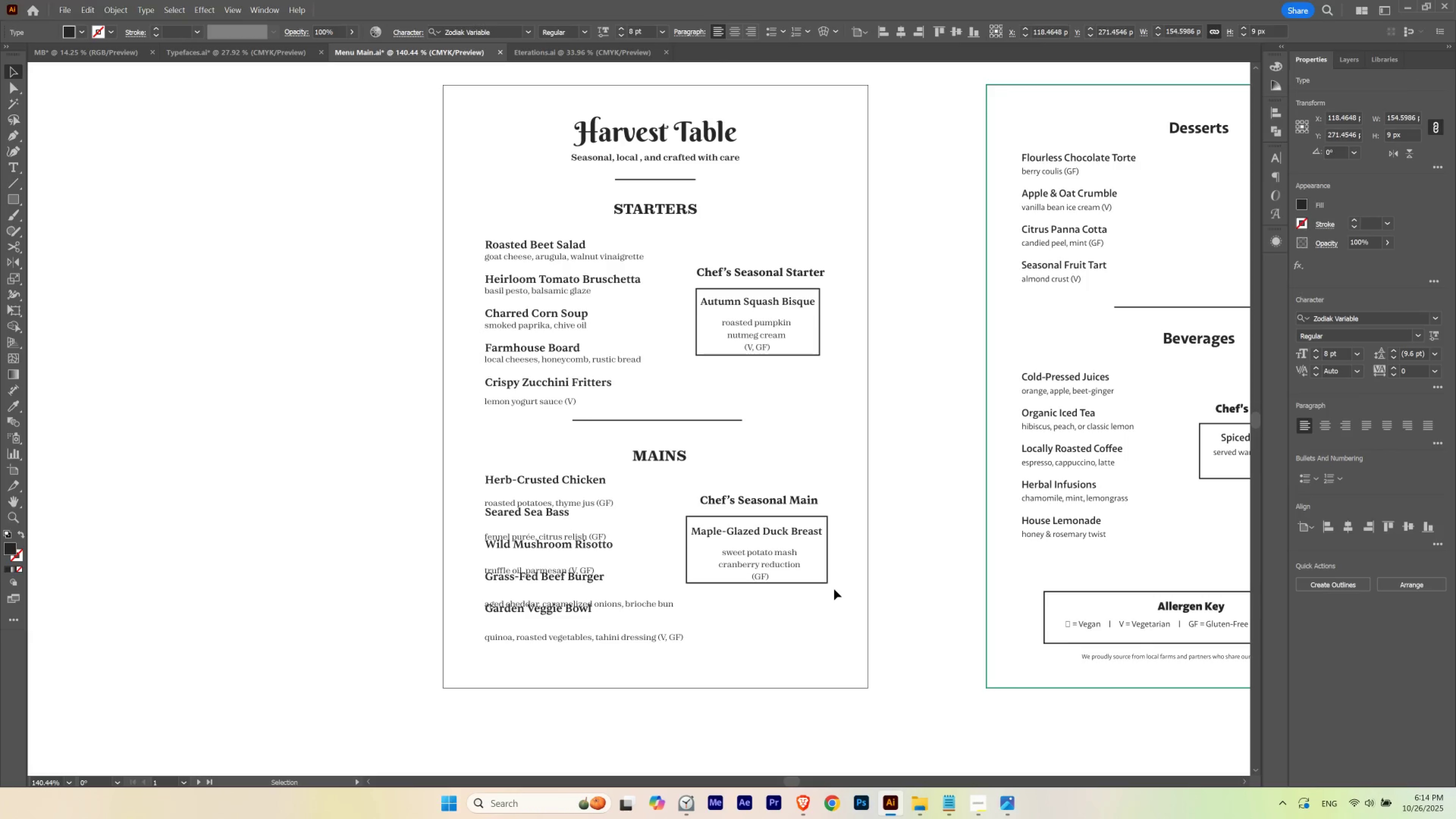 
key(ArrowUp)
 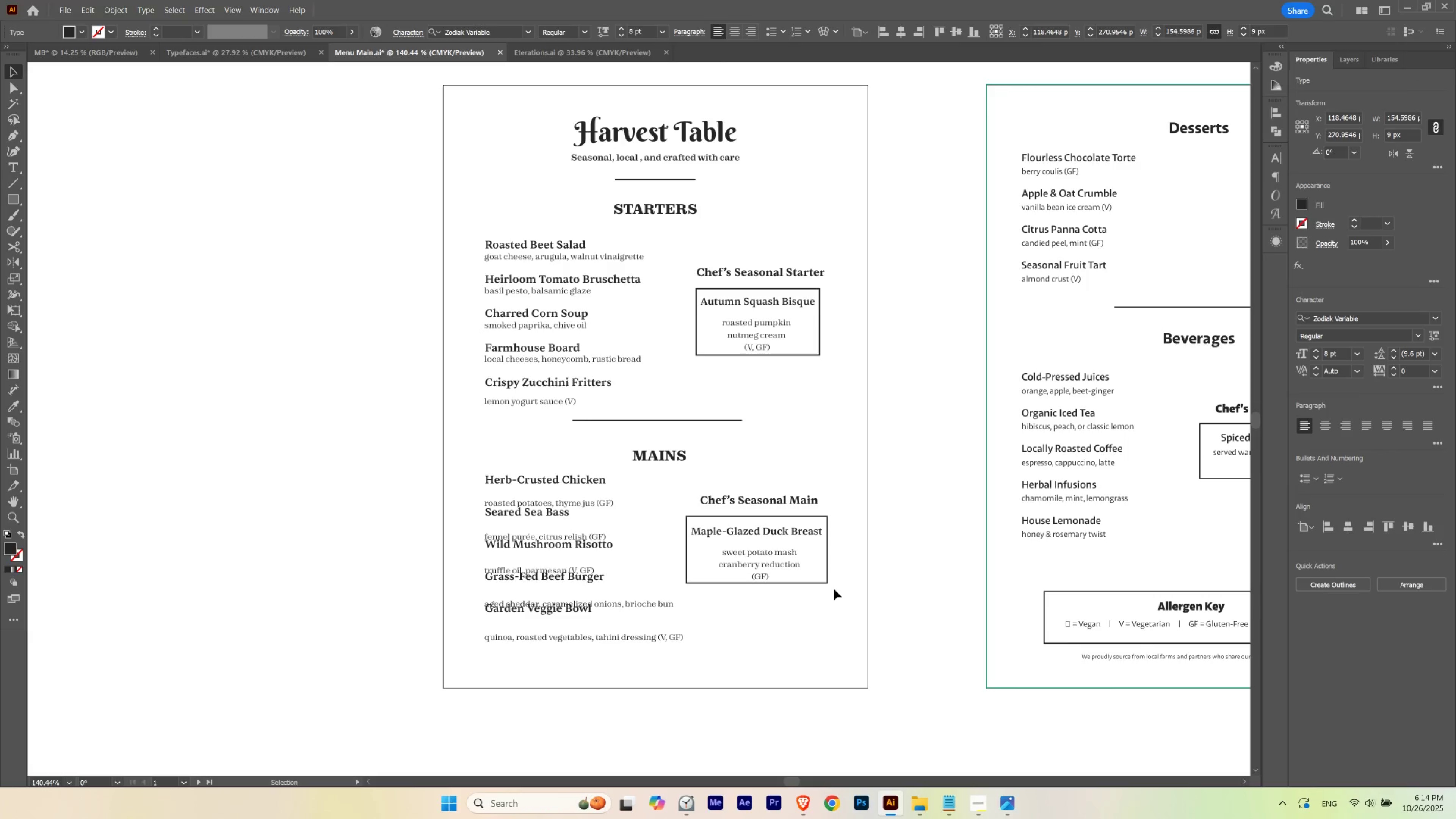 
key(ArrowDown)
 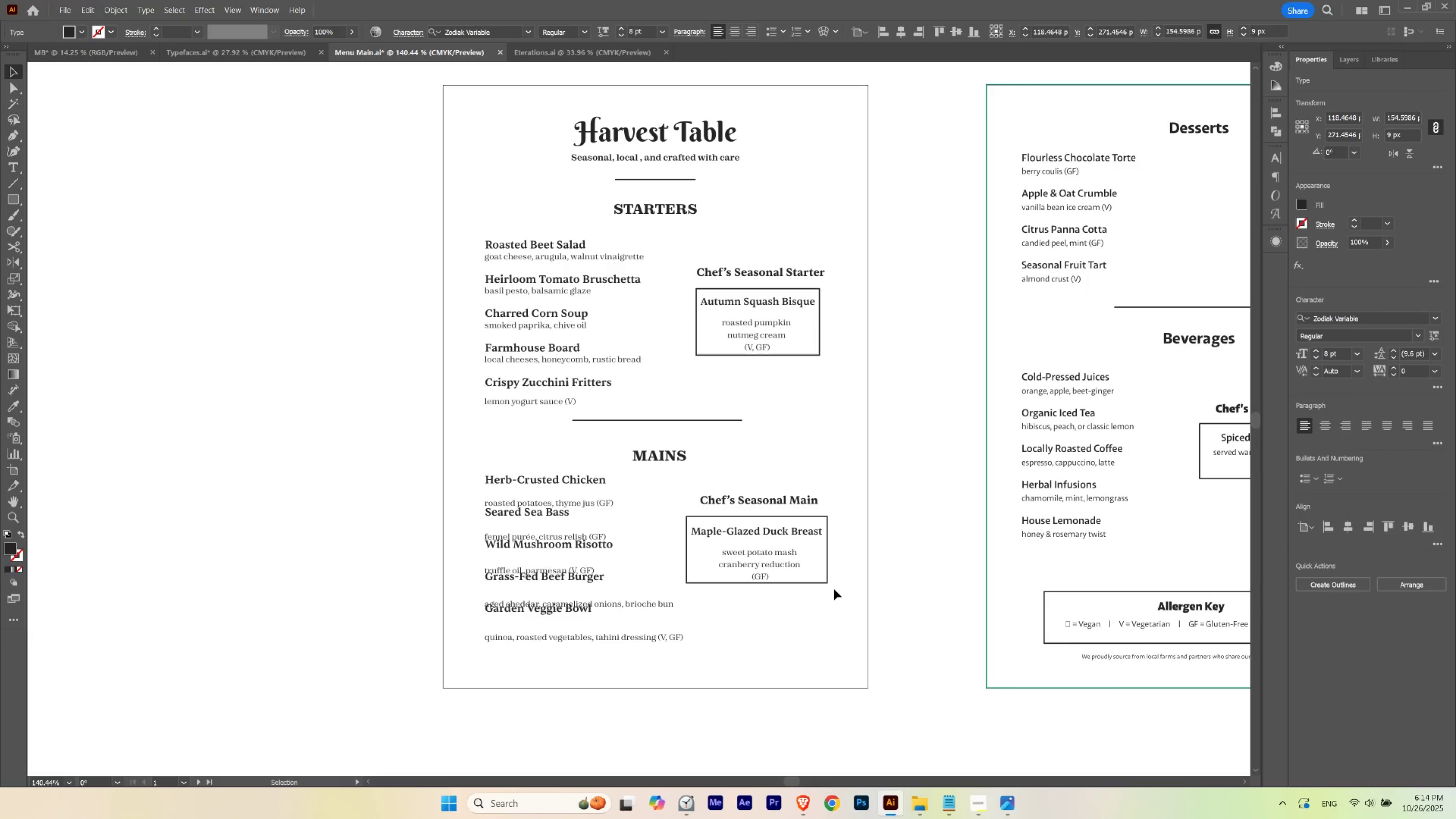 
key(ArrowUp)
 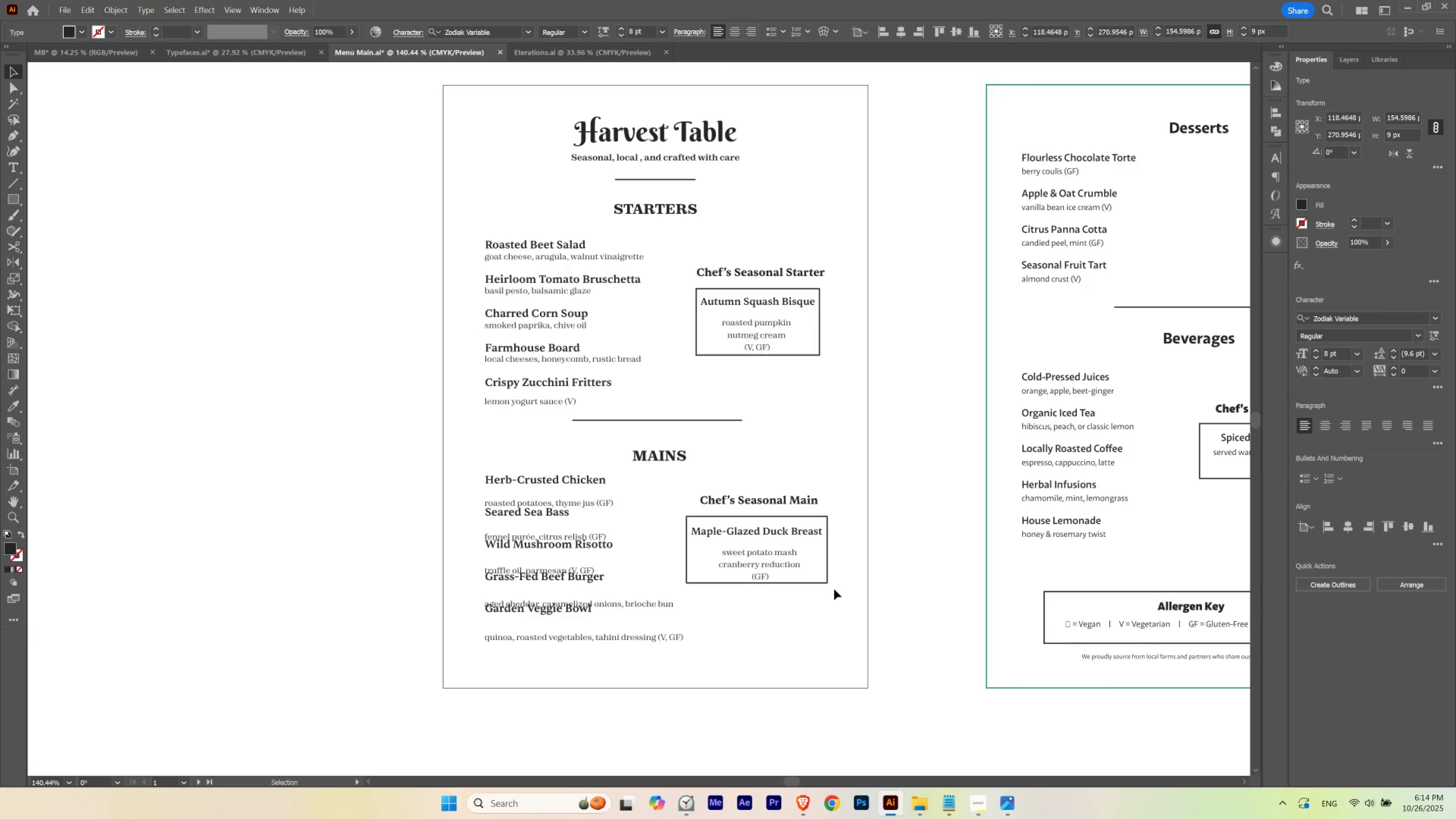 
key(ArrowDown)
 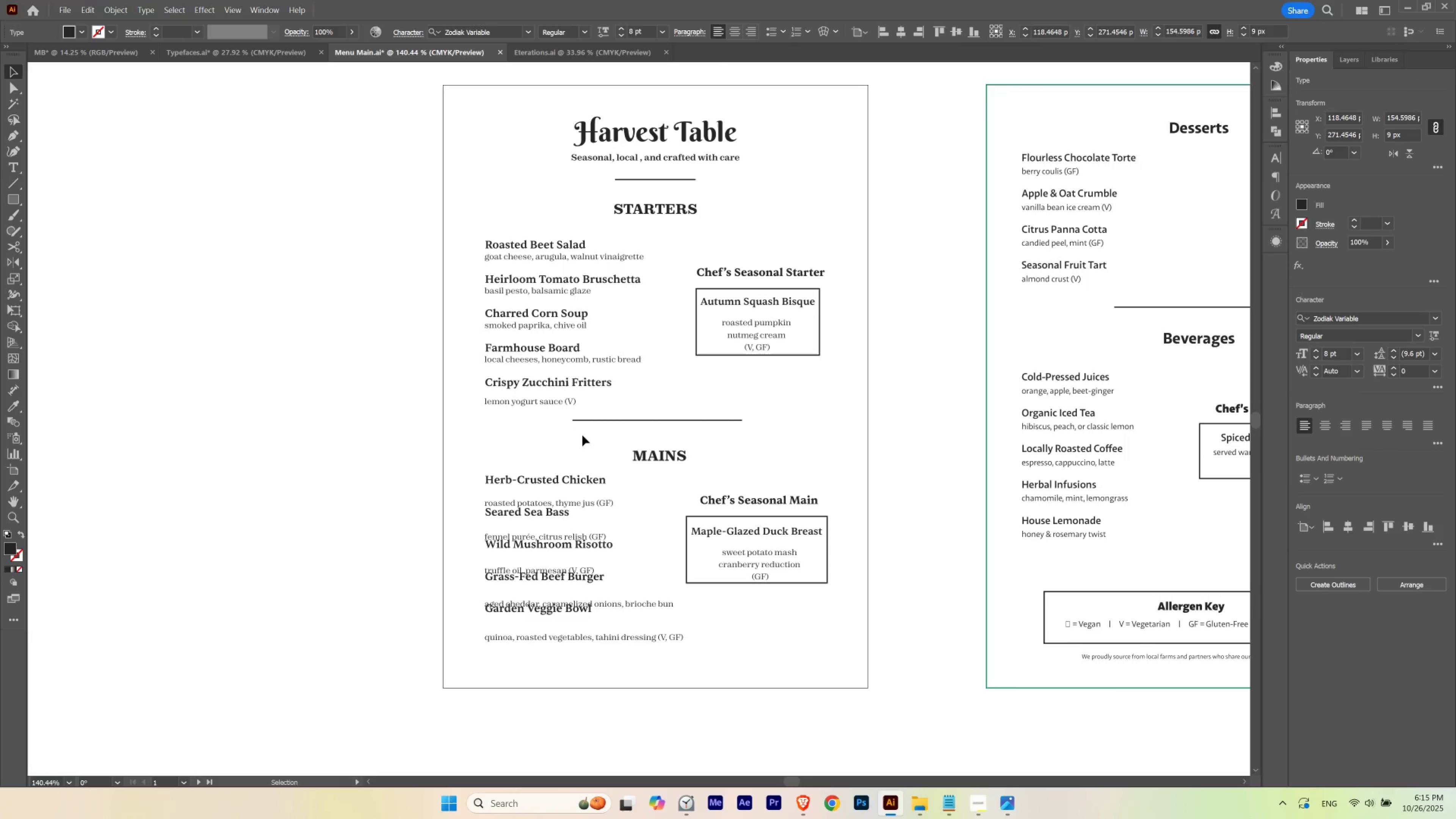 
left_click([560, 402])
 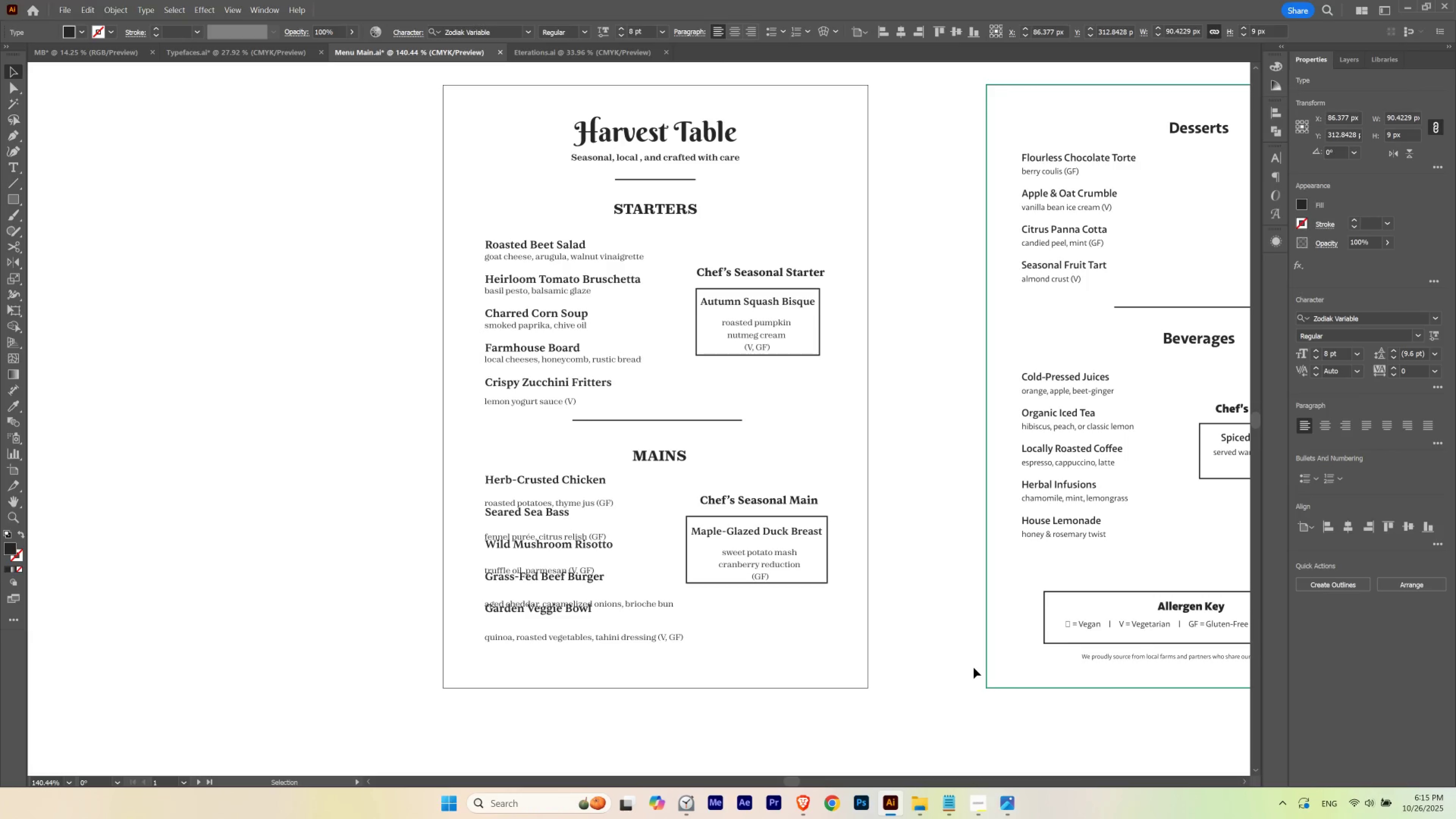 
key(Shift+ArrowUp)
 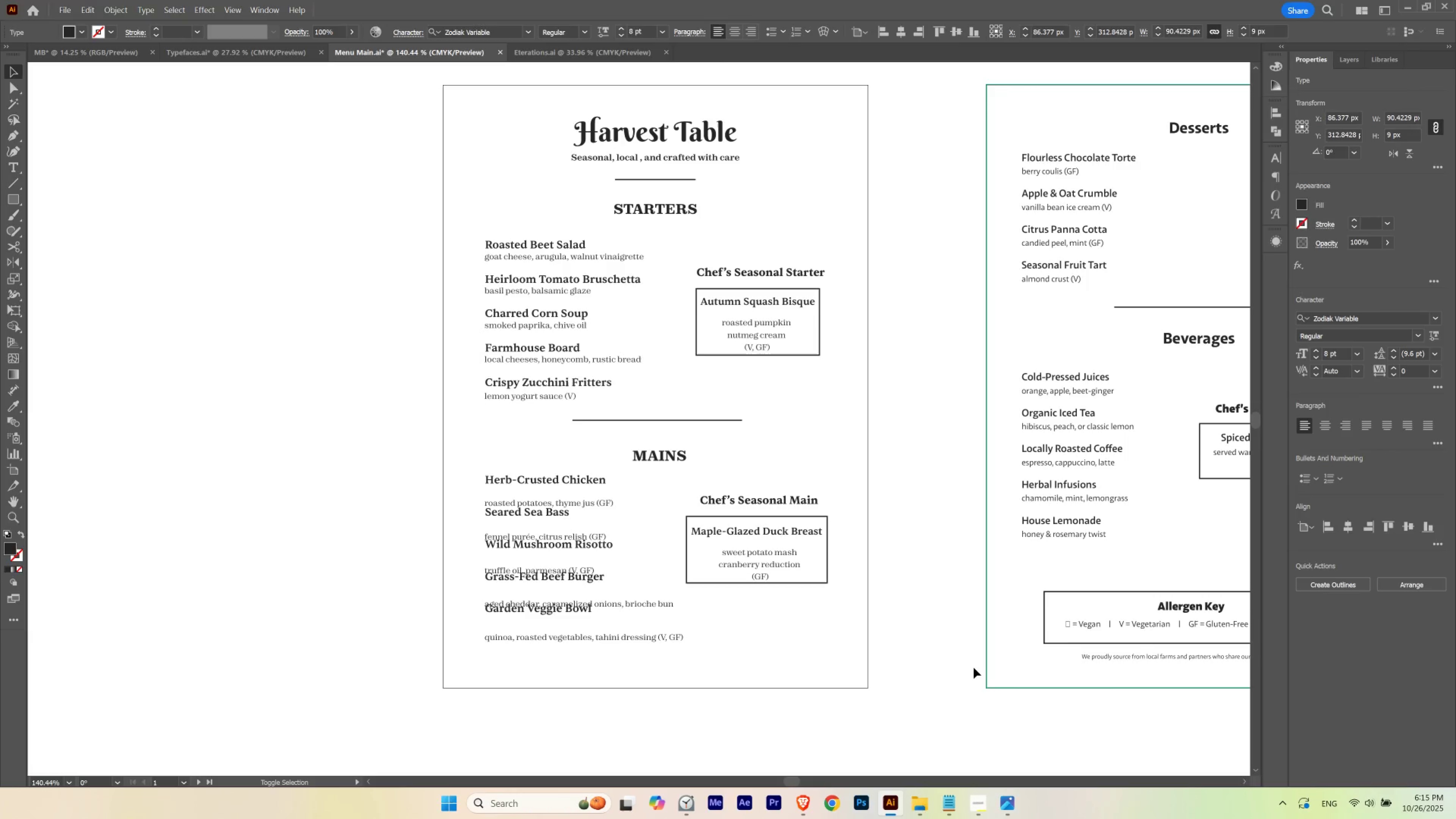 
key(Shift+ArrowUp)
 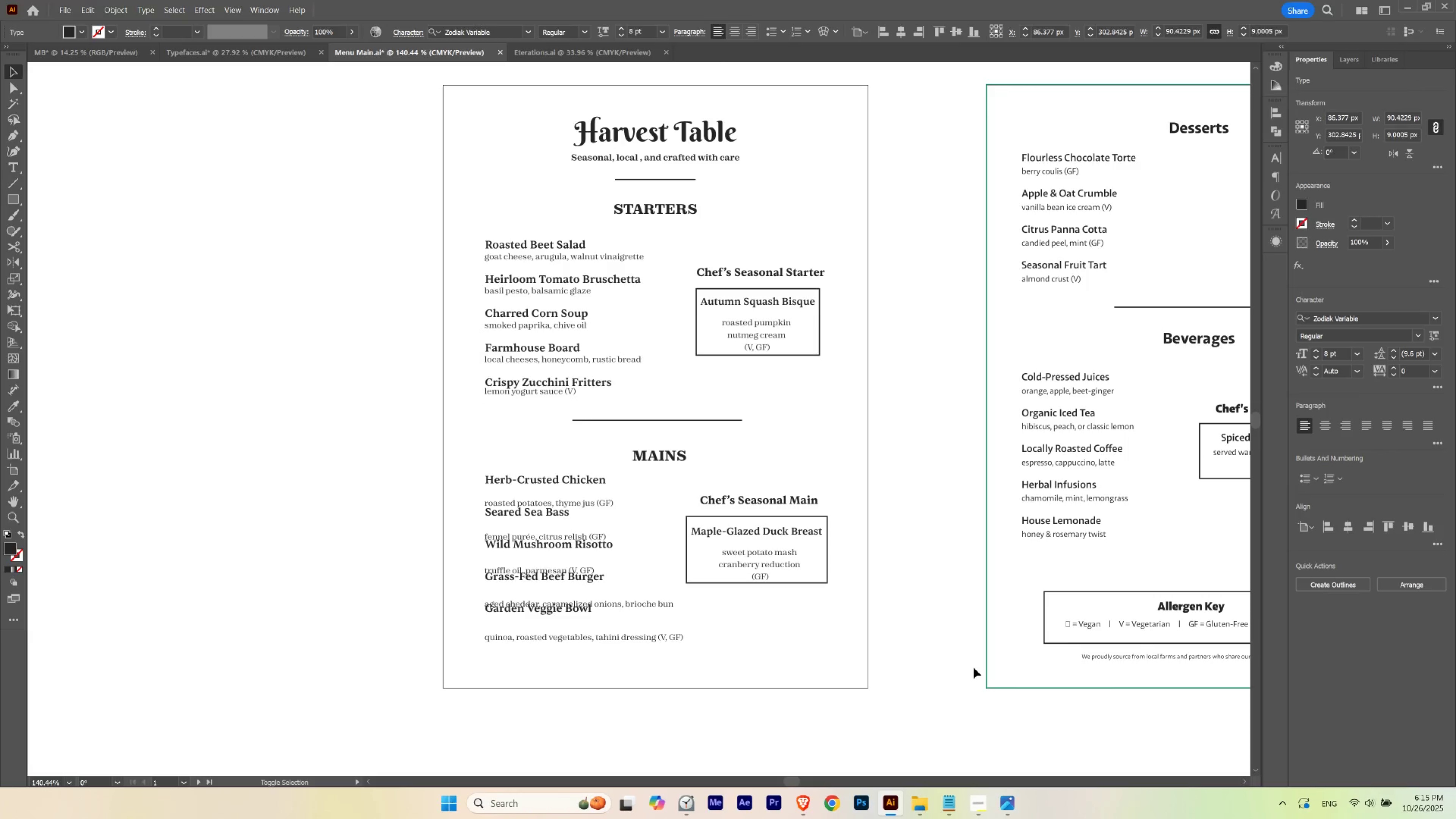 
key(Shift+ArrowDown)
 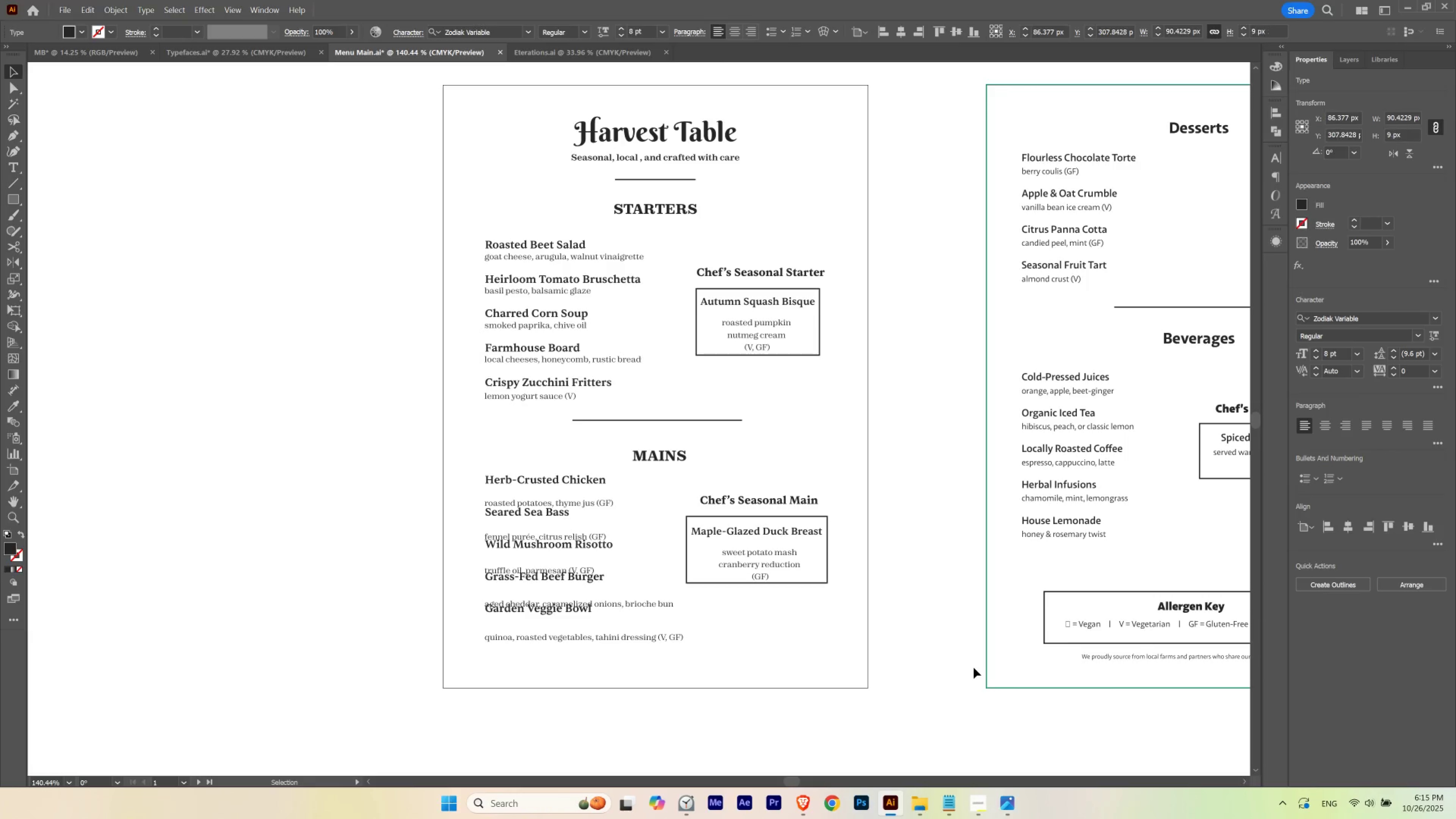 
key(ArrowUp)
 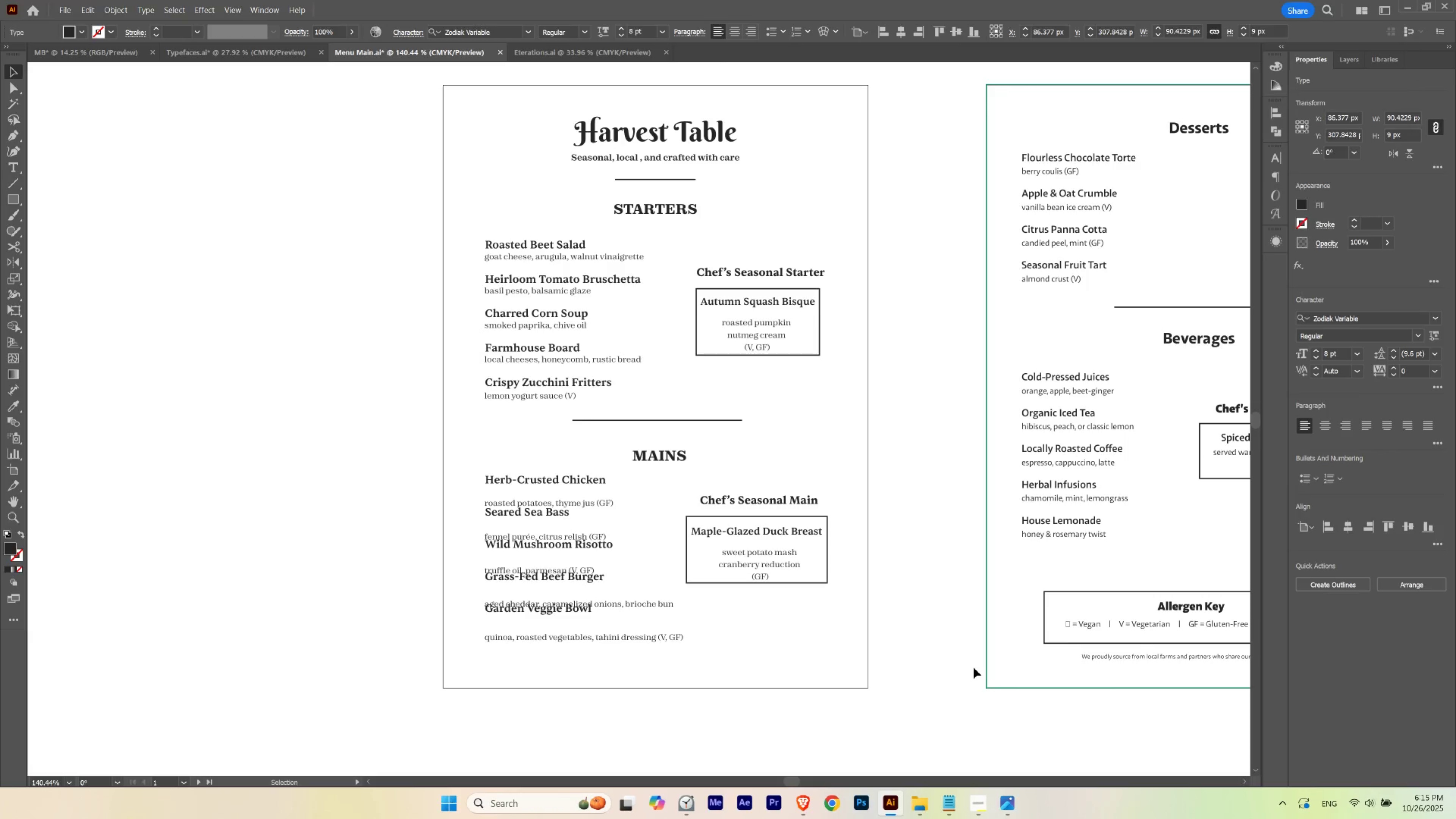 
key(ArrowUp)
 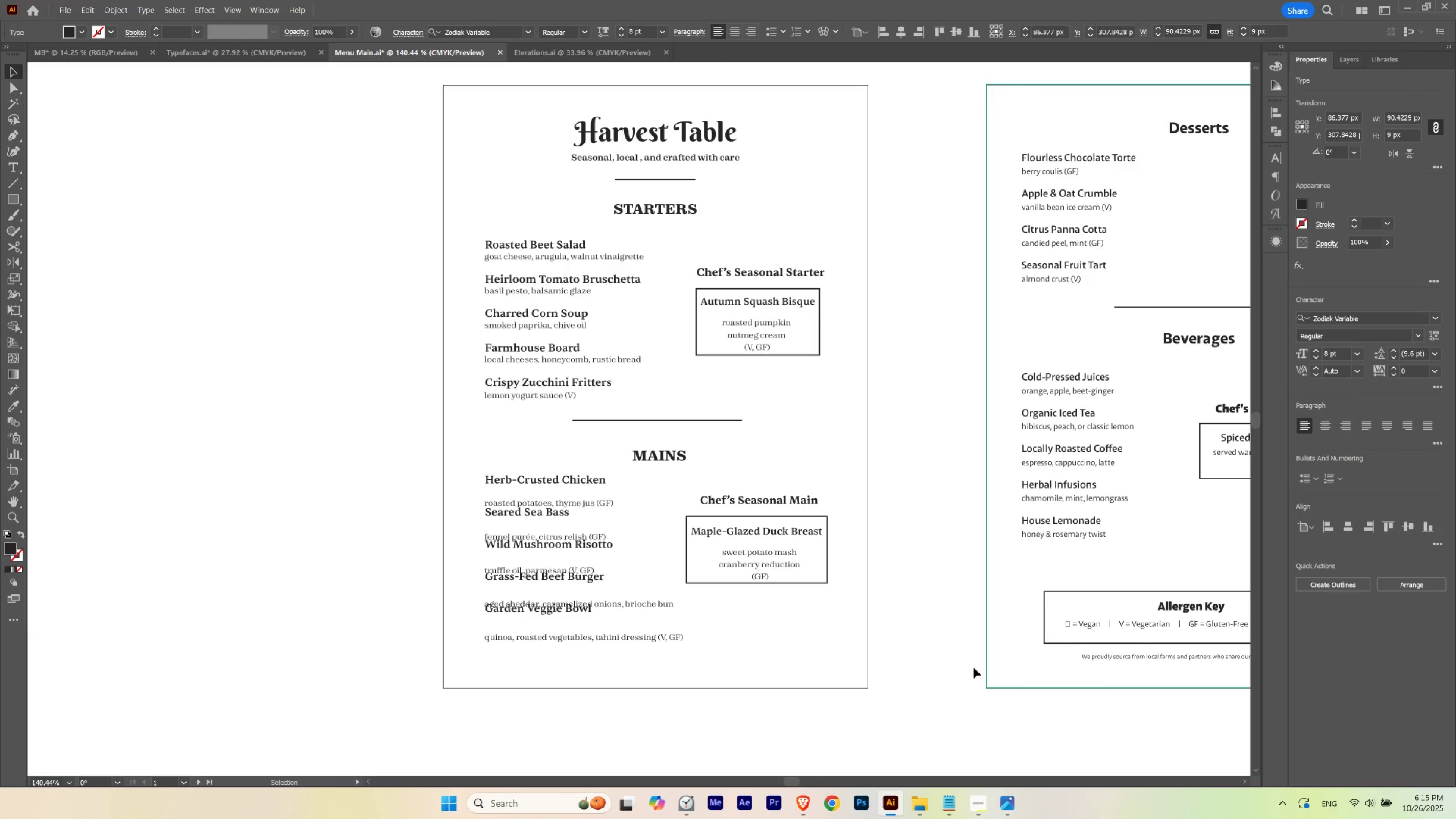 
key(ArrowUp)
 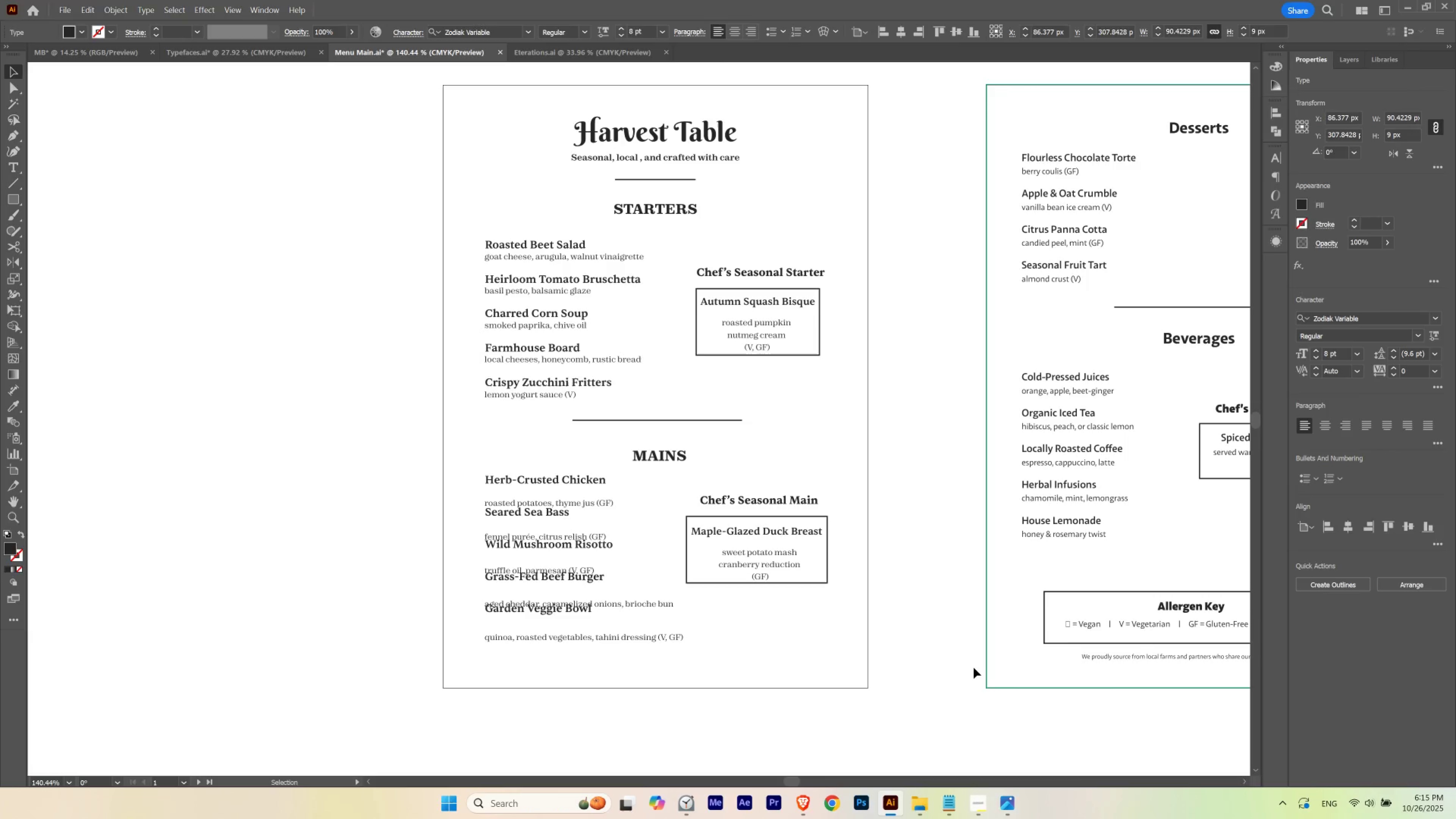 
key(Shift+ShiftLeft)
 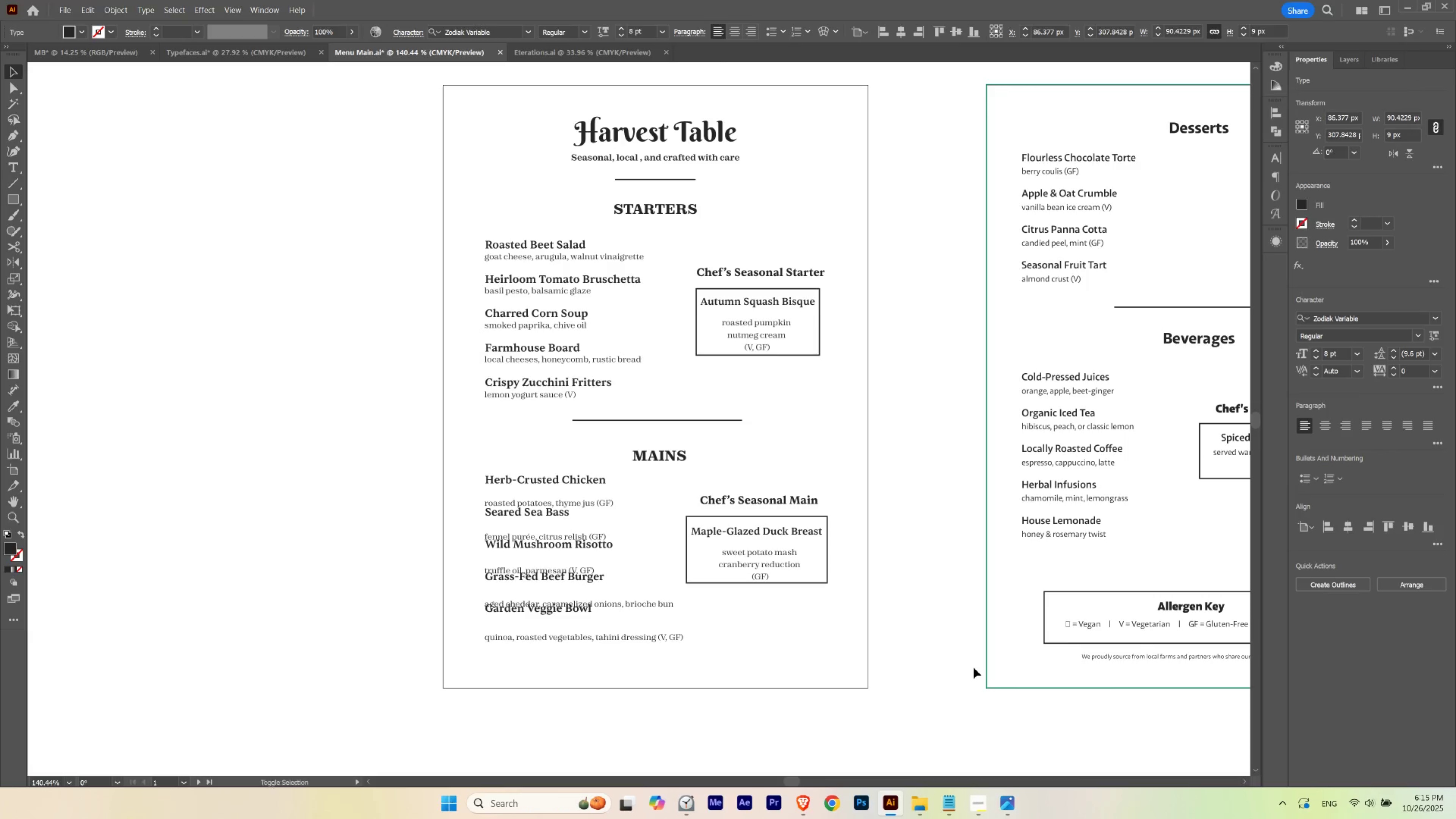 
key(Shift+ArrowUp)
 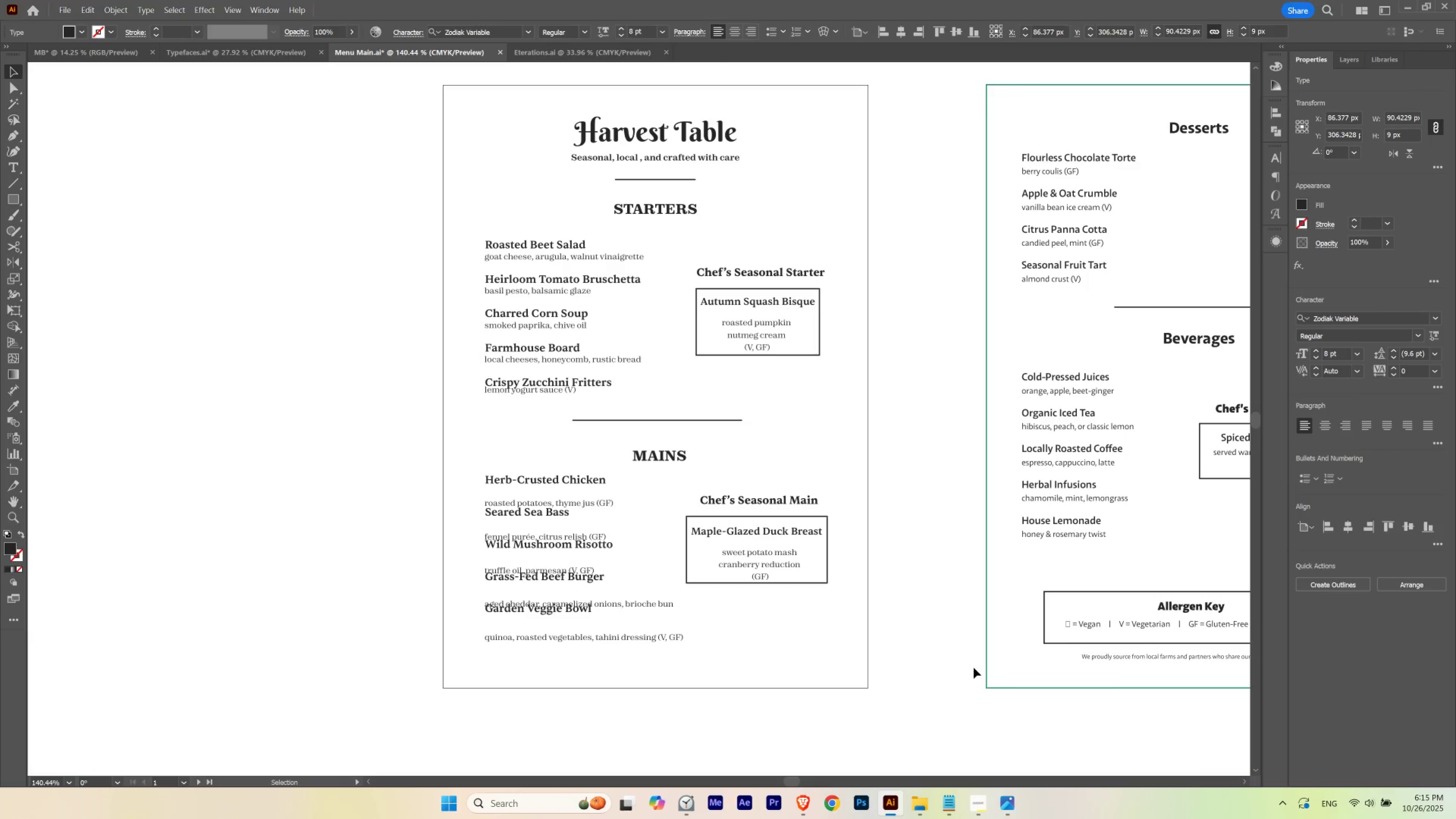 
key(ArrowDown)
 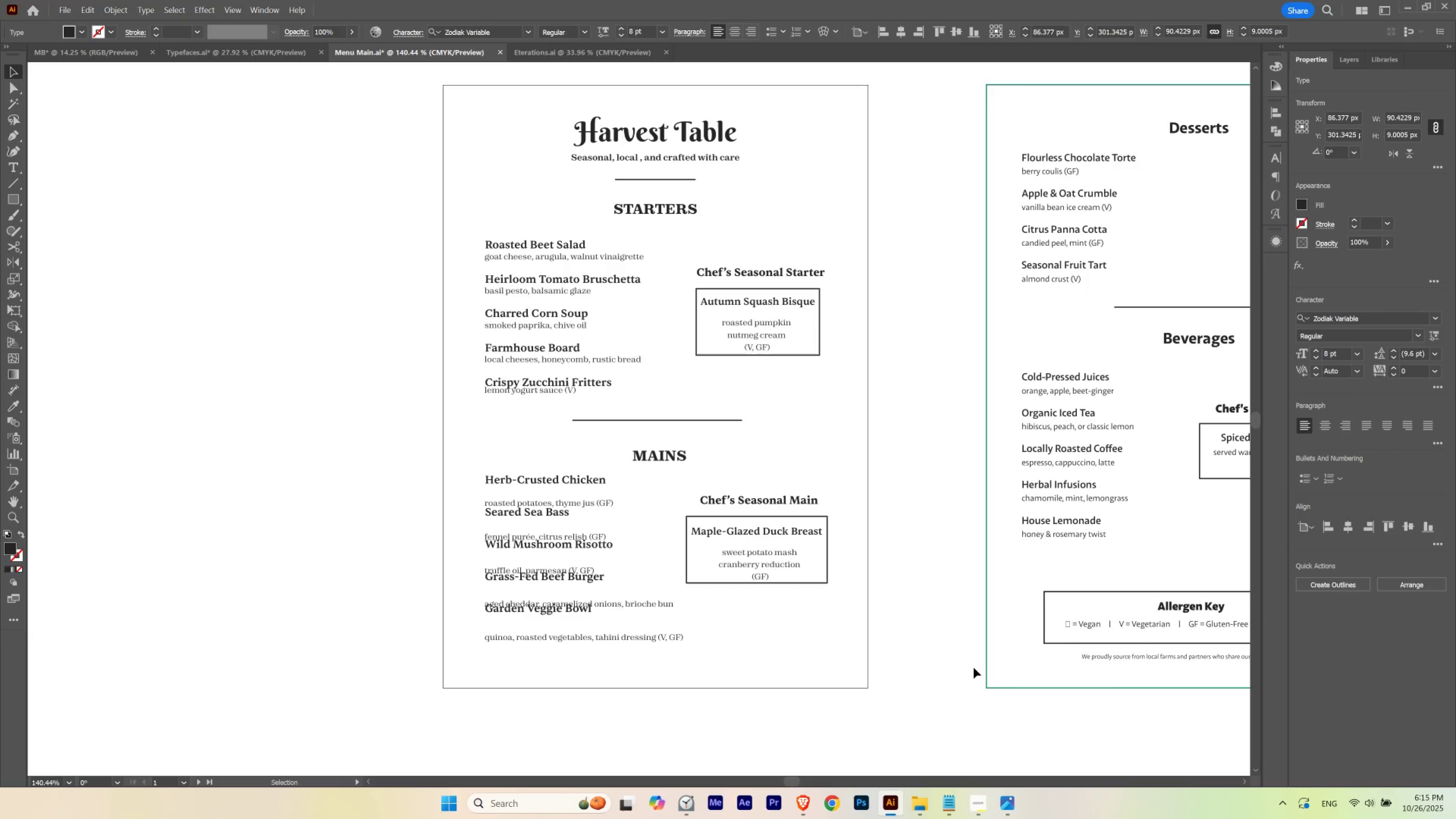 
key(ArrowDown)
 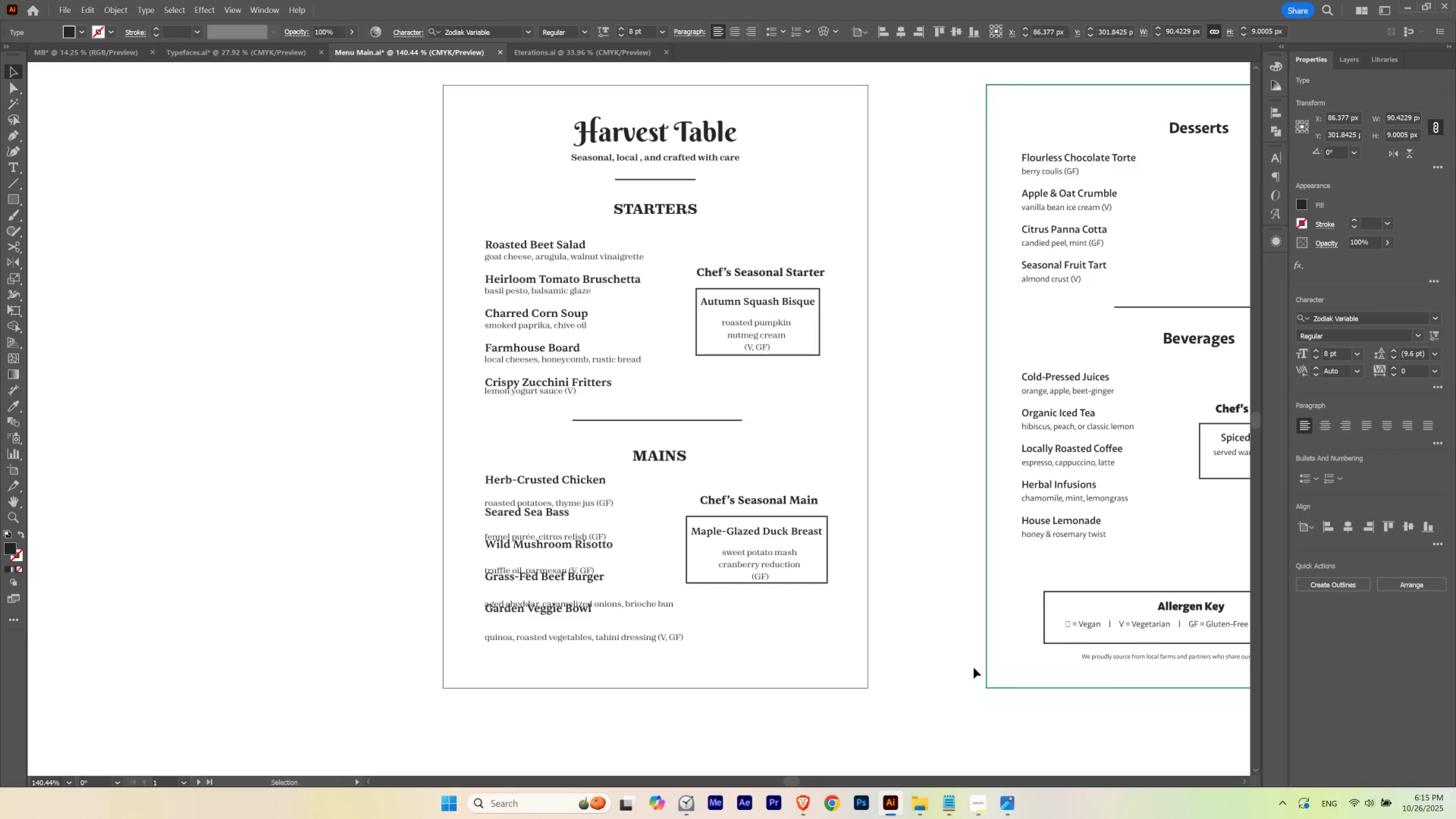 
key(ArrowDown)
 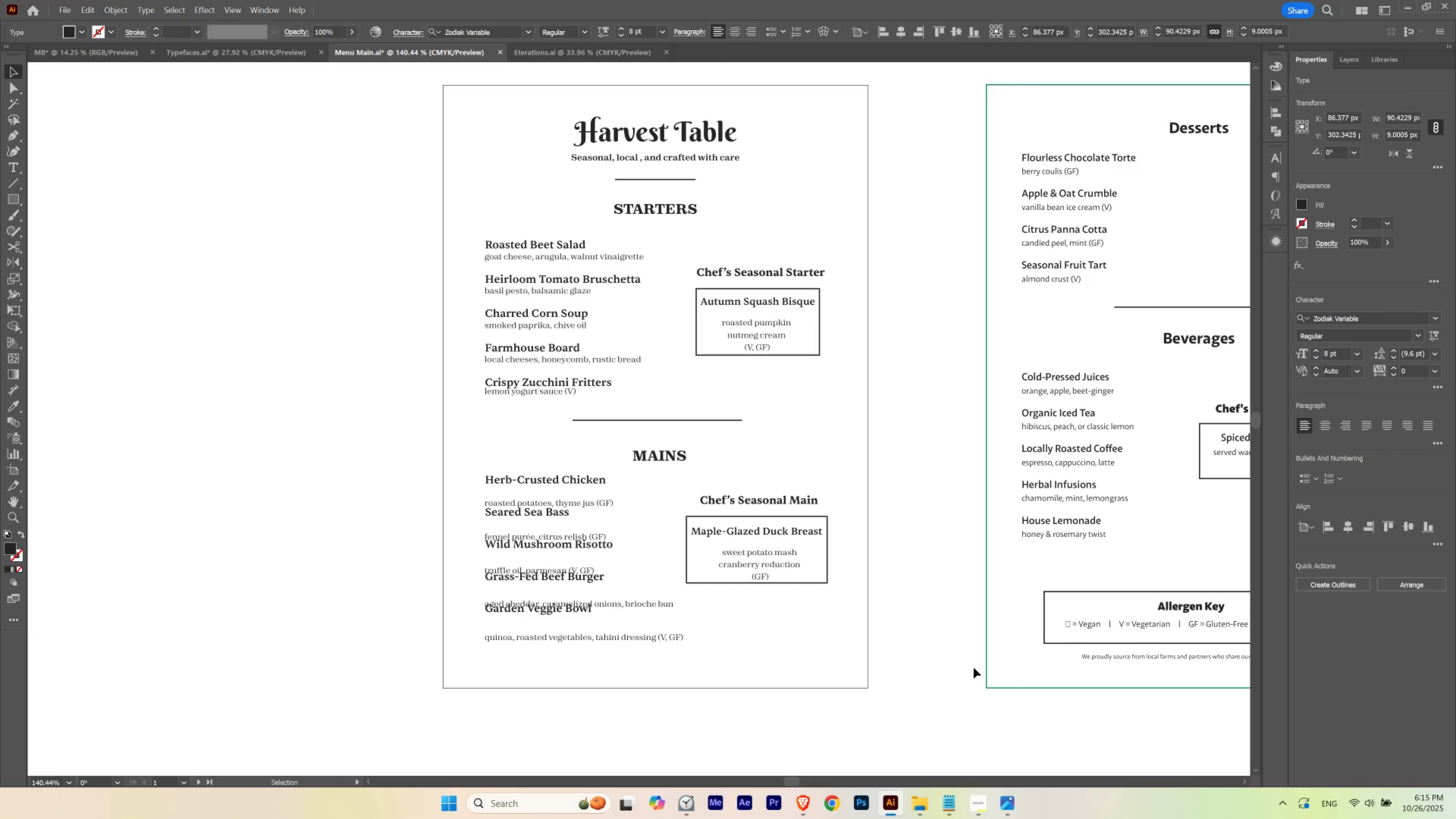 
key(ArrowDown)
 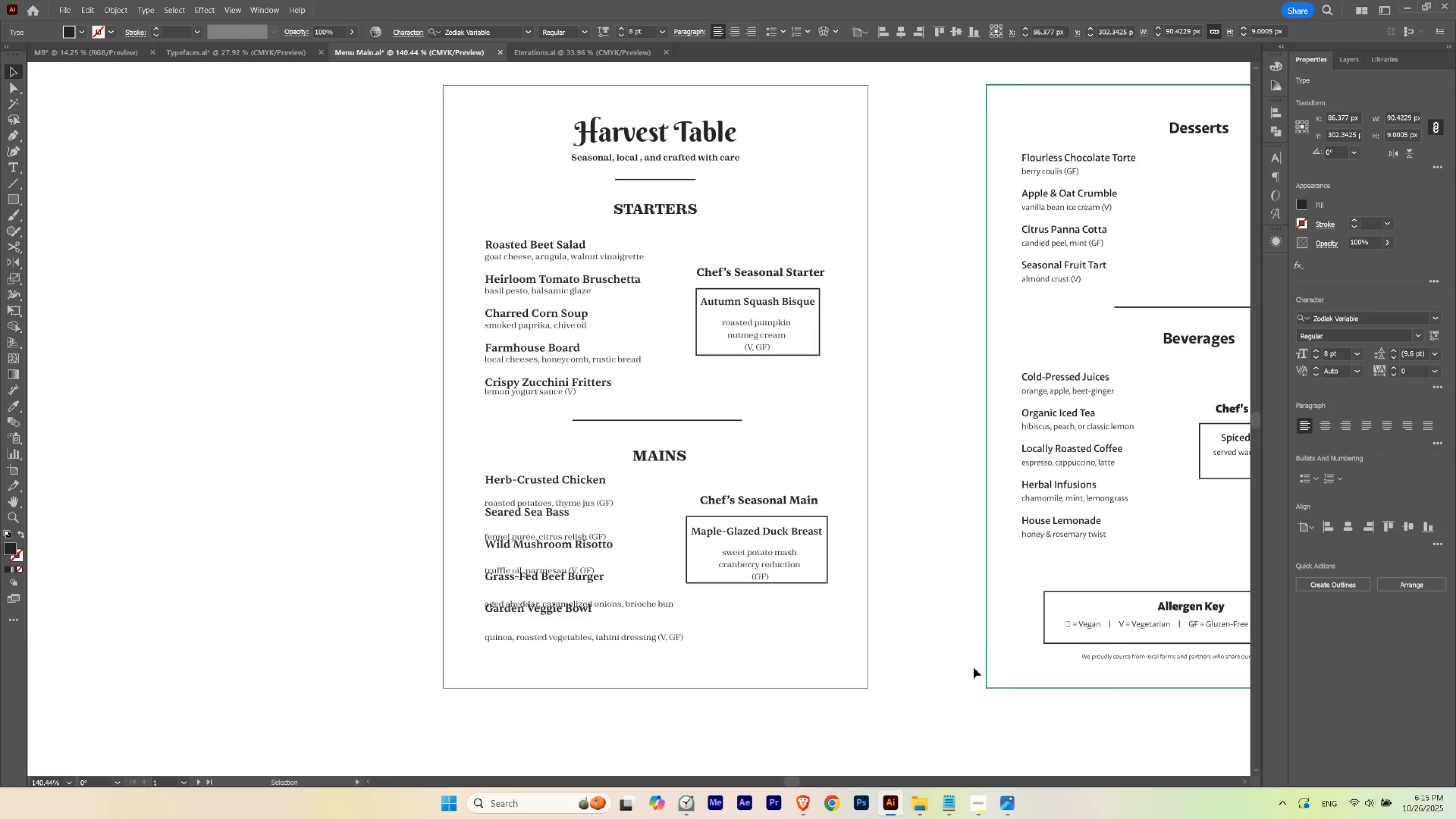 
key(ArrowDown)
 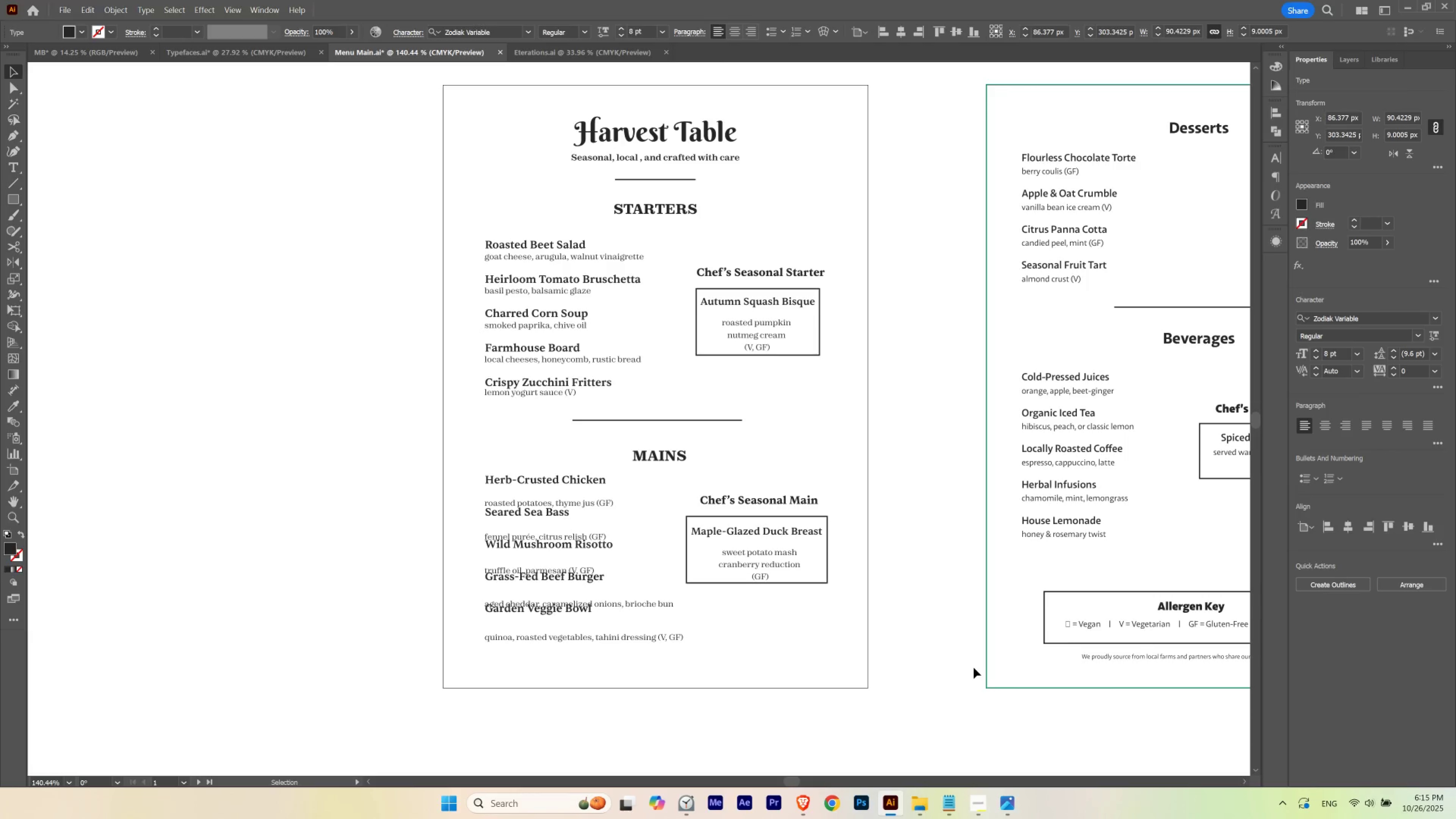 
key(ArrowDown)
 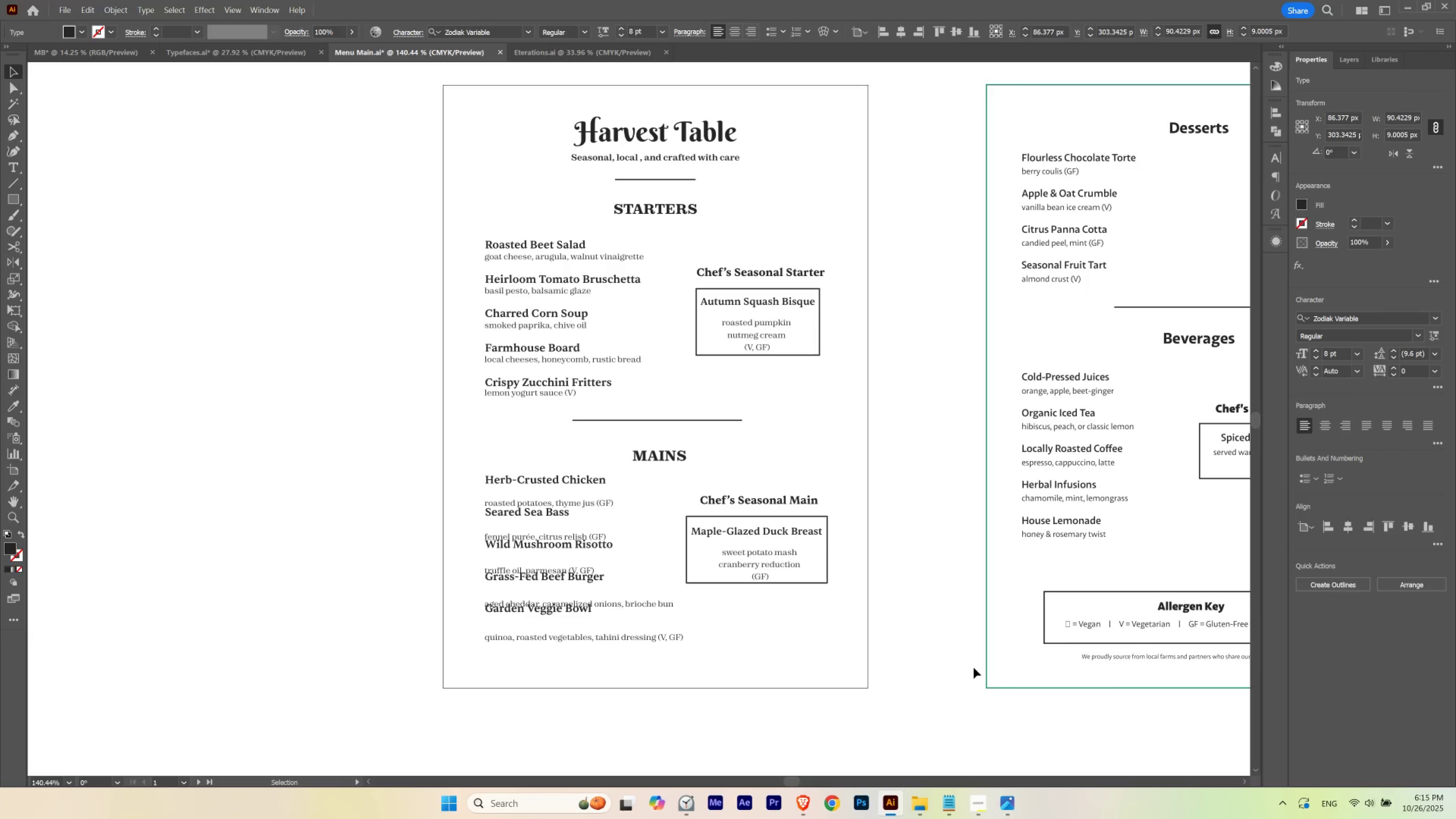 
key(ArrowDown)
 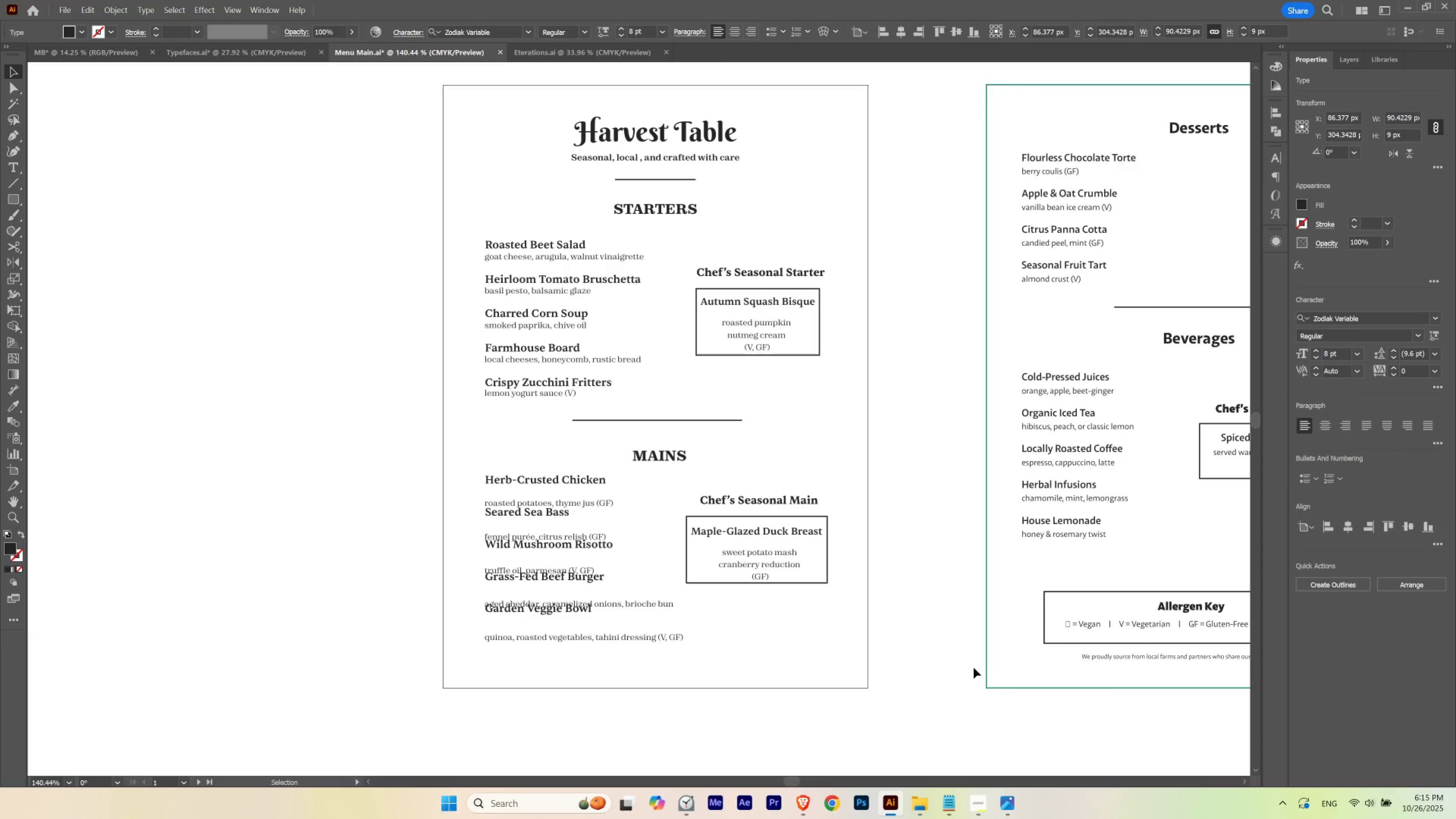 
key(ArrowUp)
 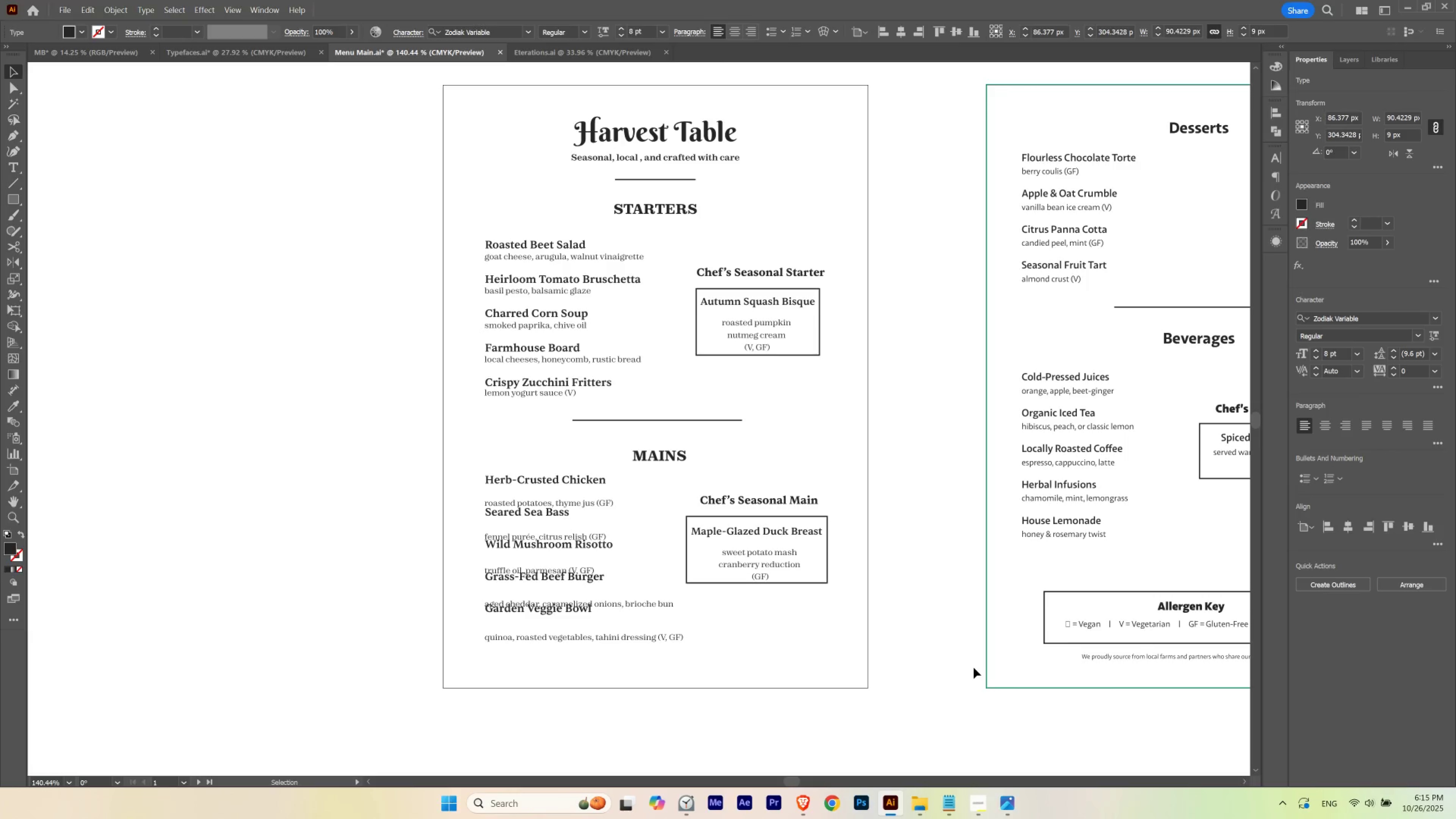 
key(ArrowUp)
 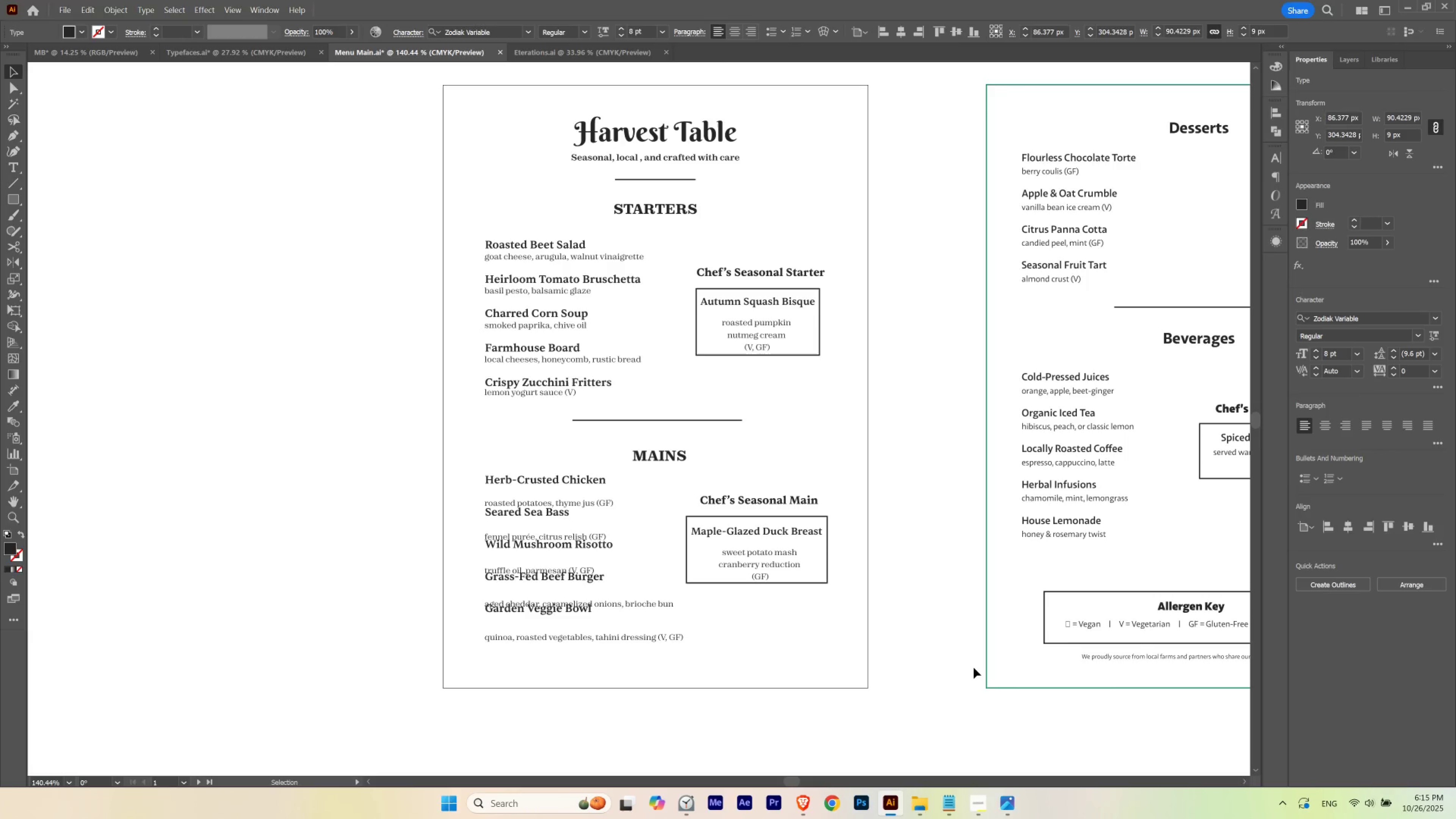 
key(ArrowDown)
 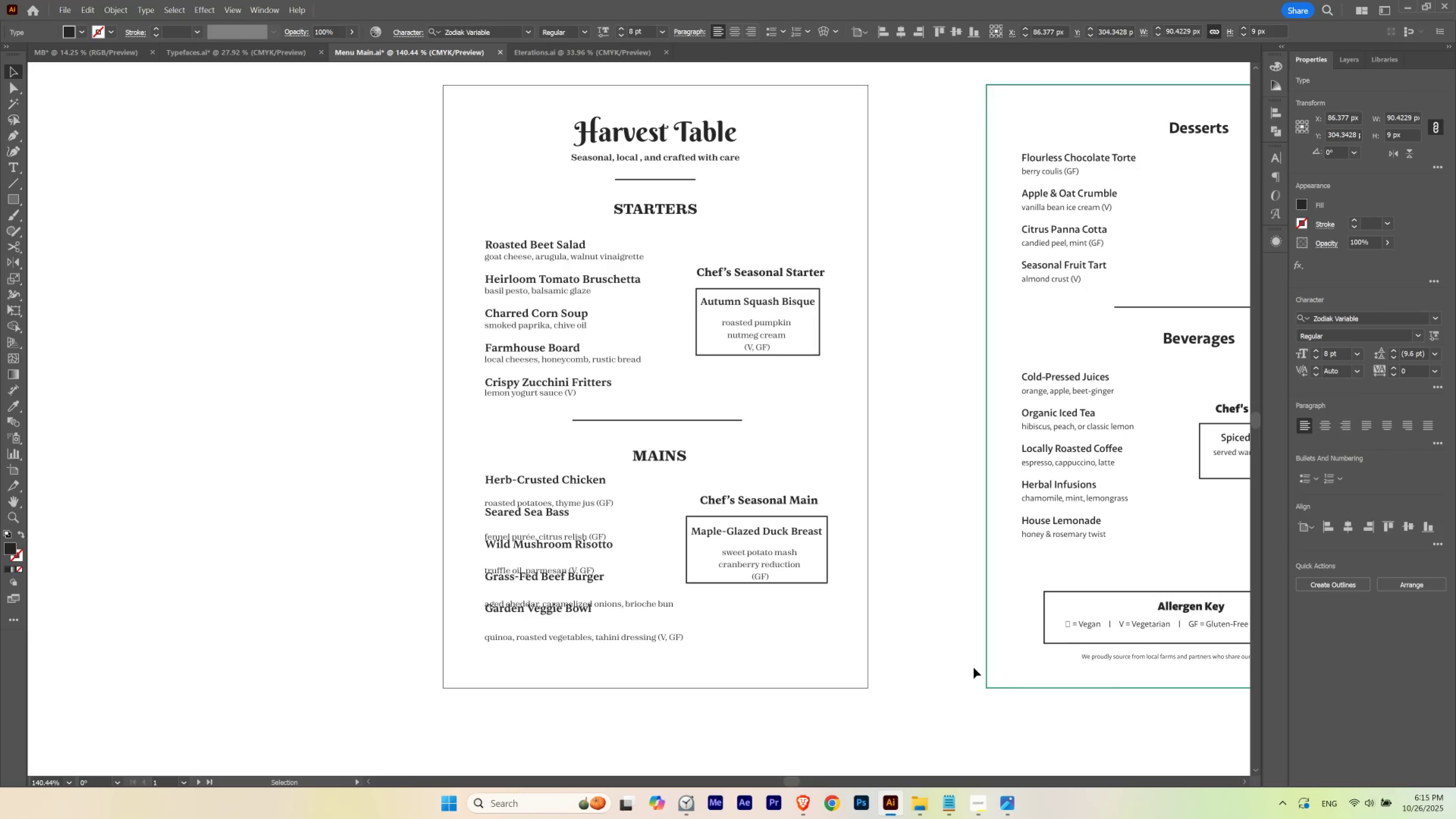 
key(ArrowUp)
 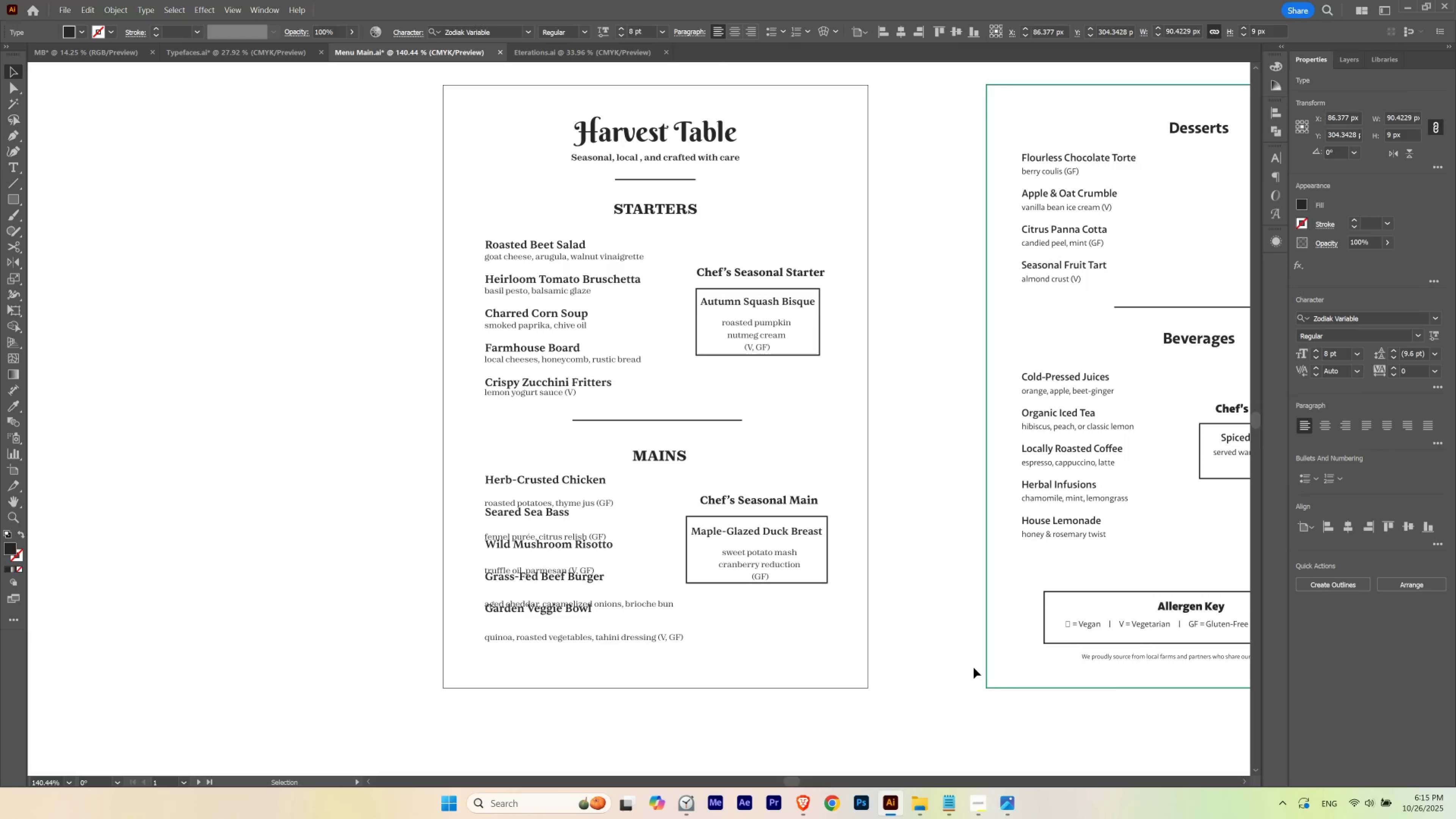 
key(ArrowDown)
 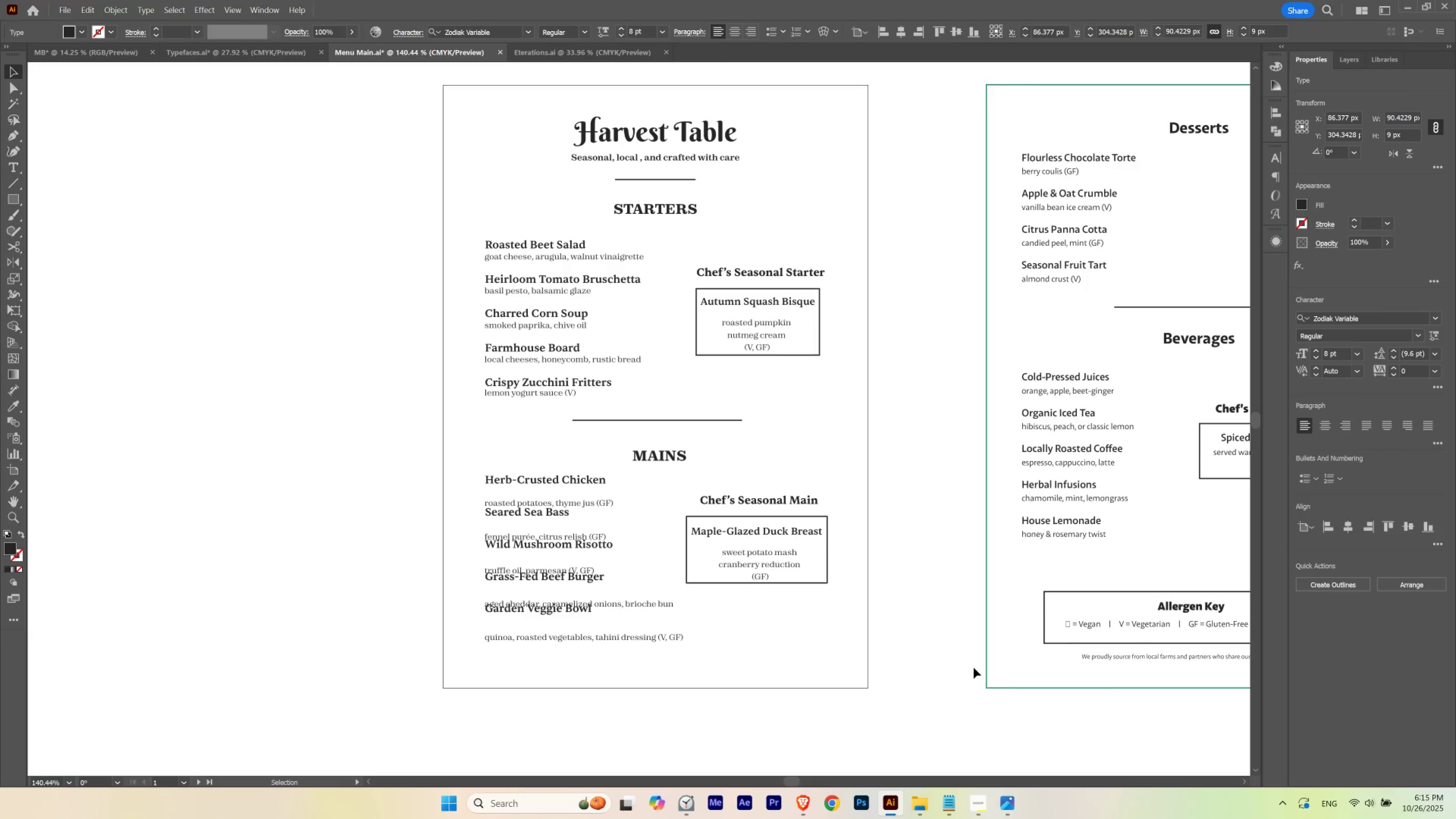 
key(ArrowUp)
 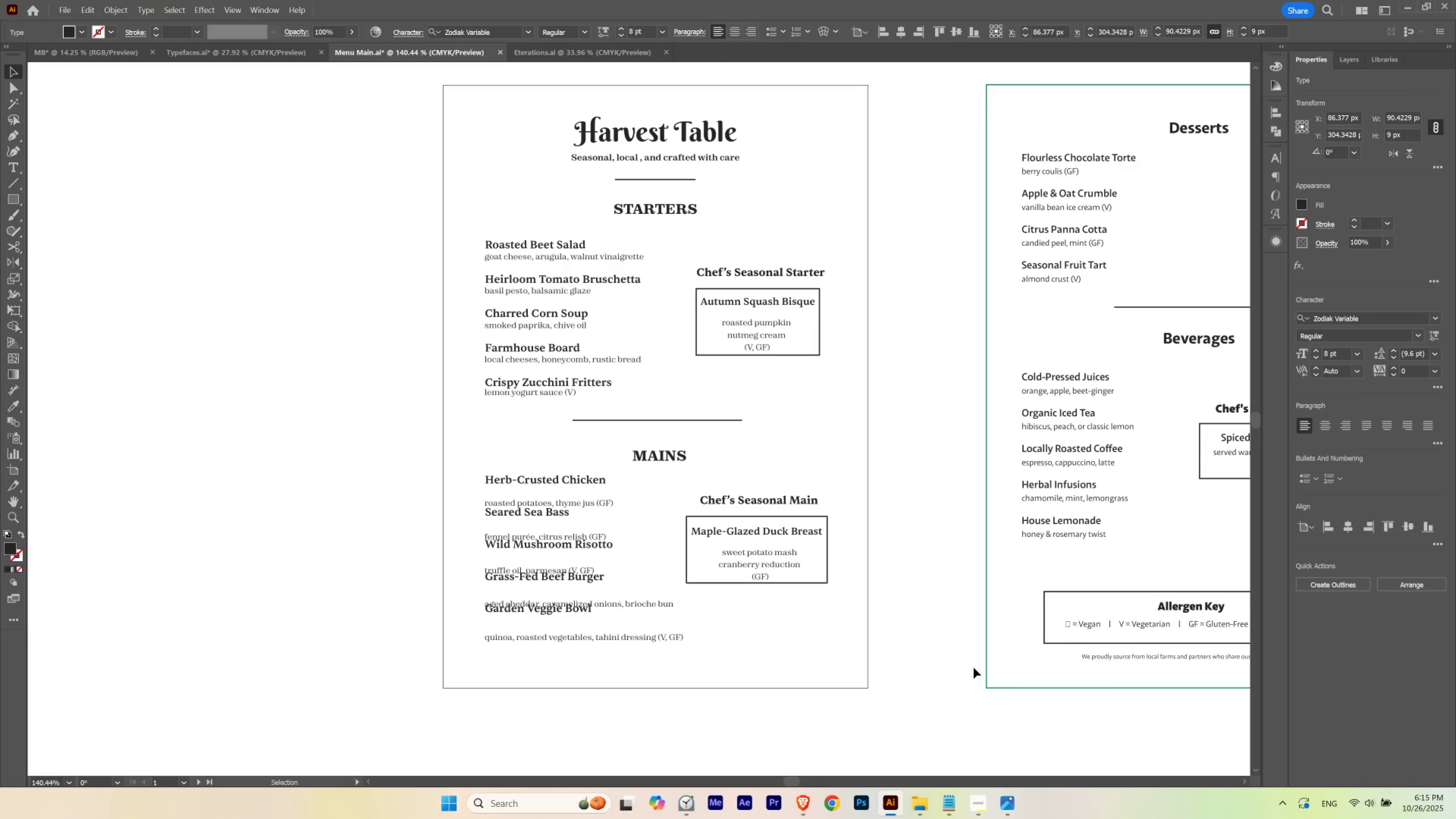 
key(ArrowDown)
 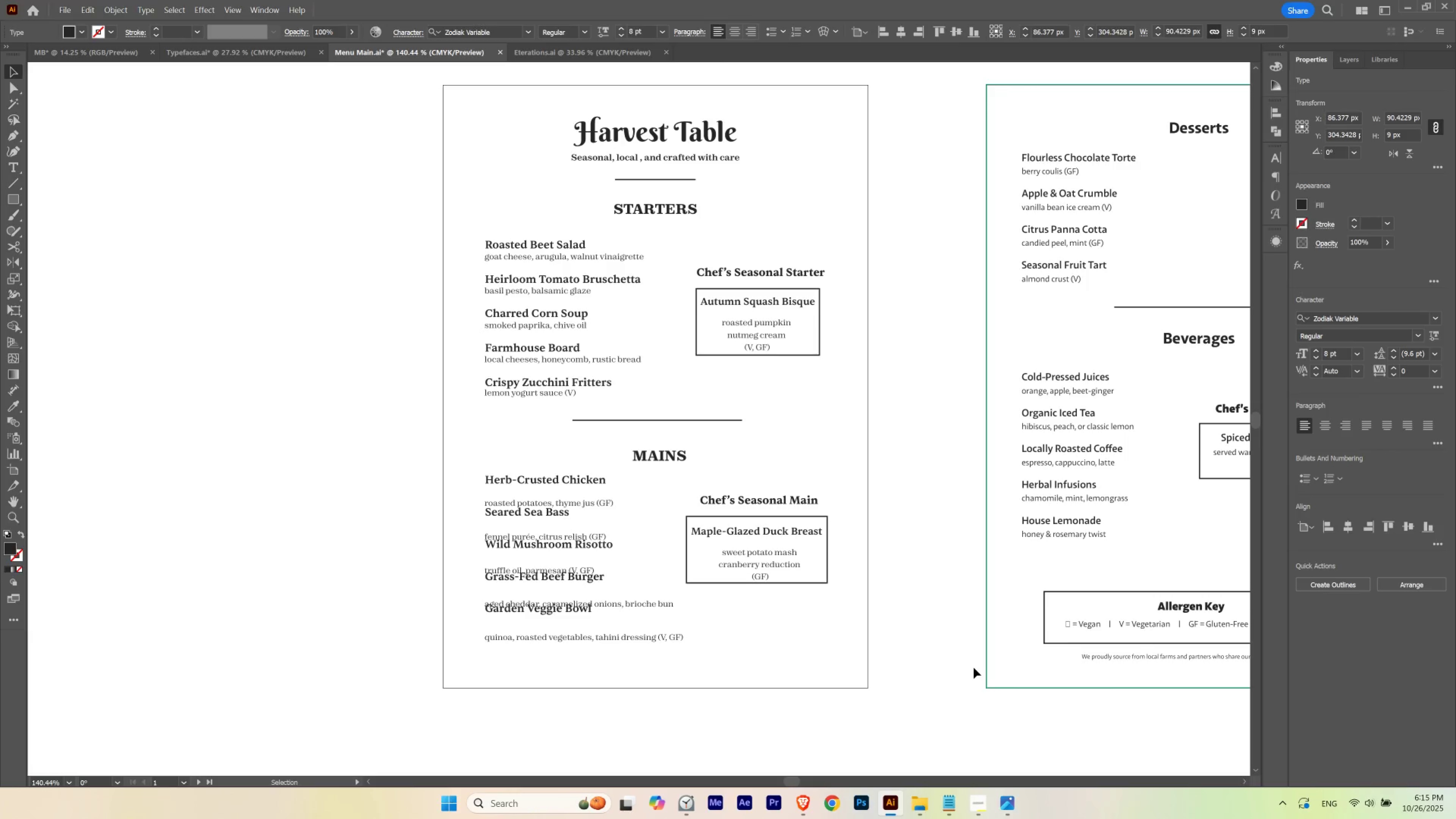 
key(ArrowDown)
 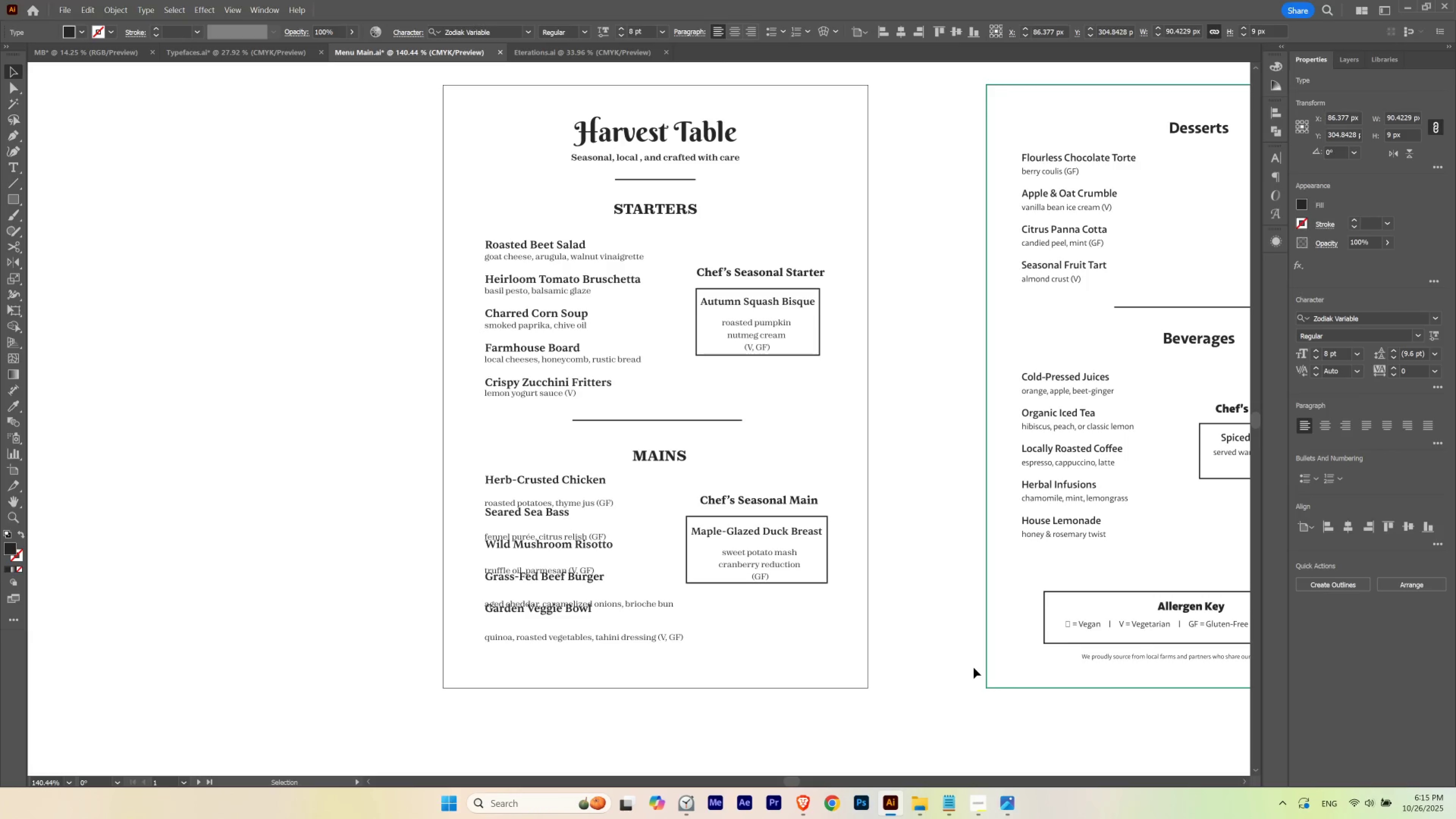 
key(ArrowUp)
 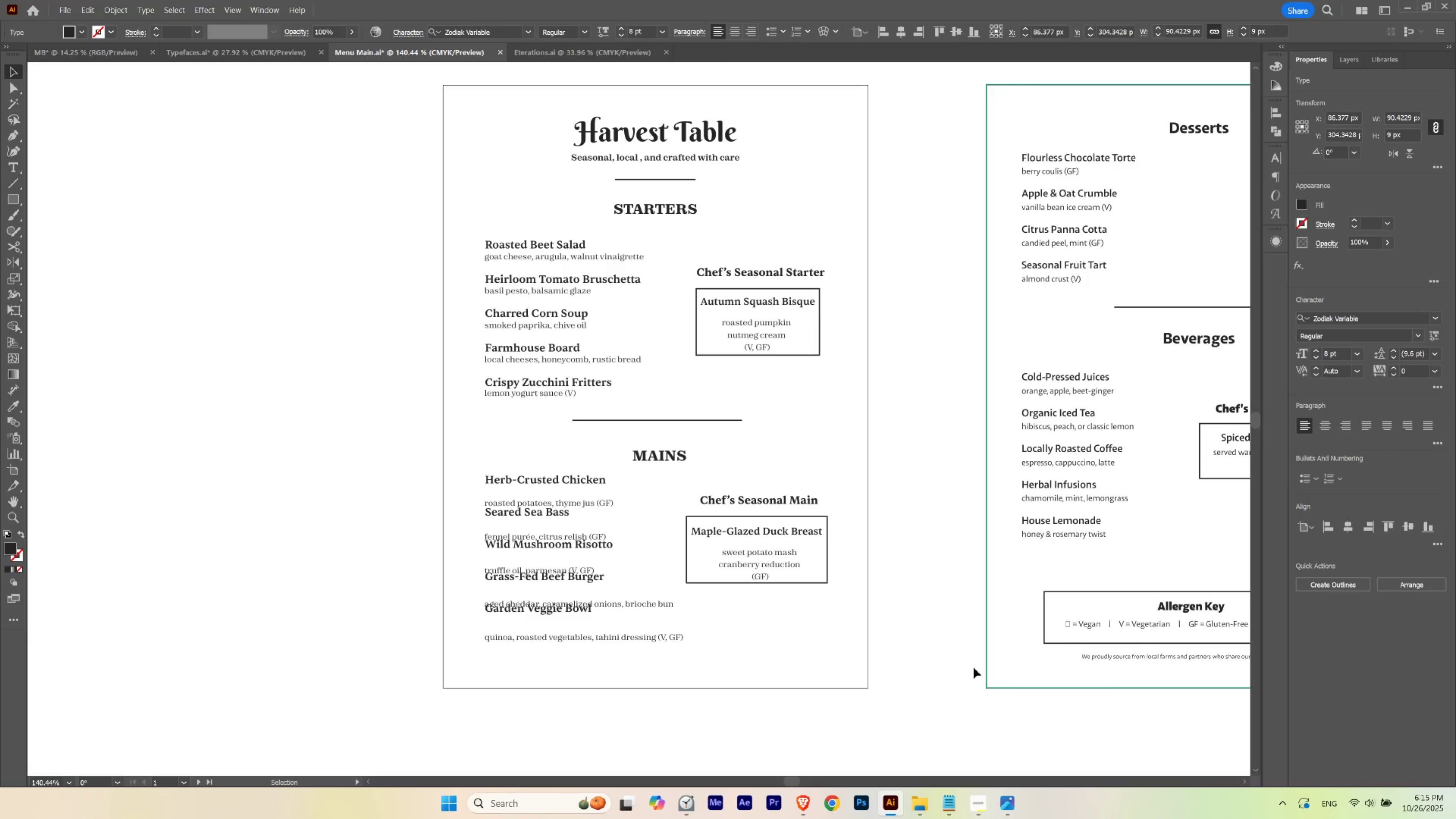 
key(ArrowDown)
 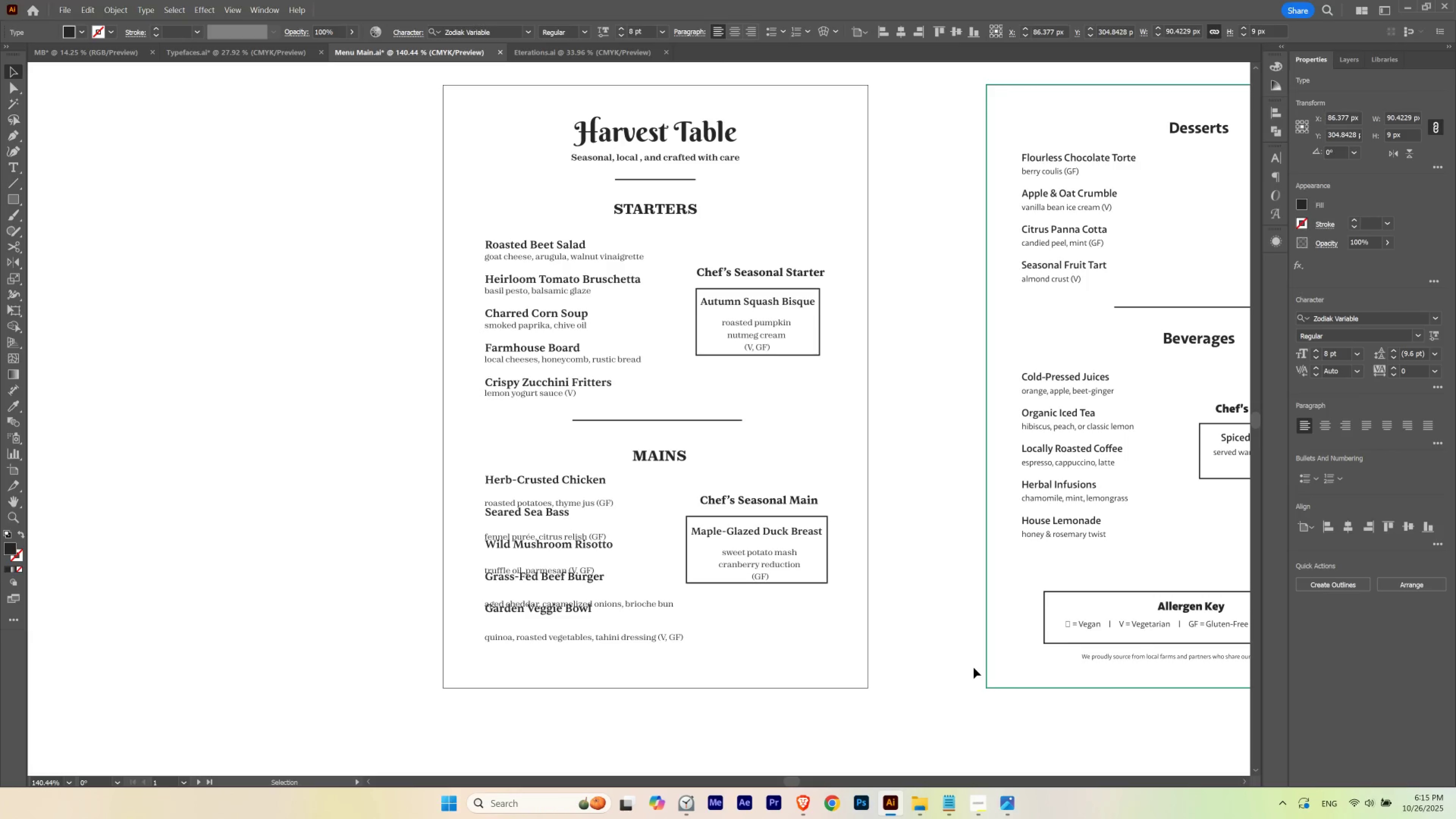 
key(ArrowDown)
 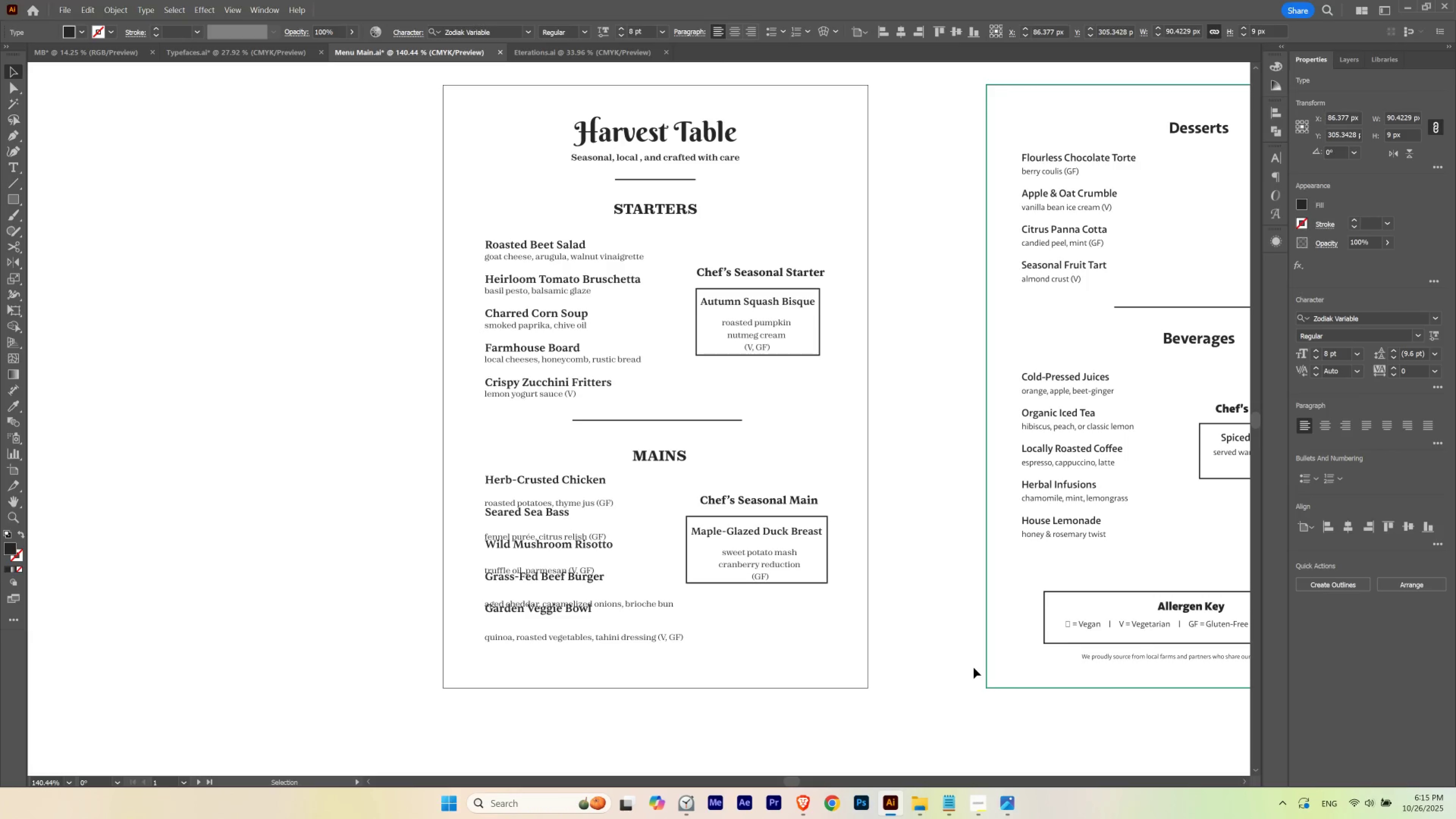 
key(ArrowUp)
 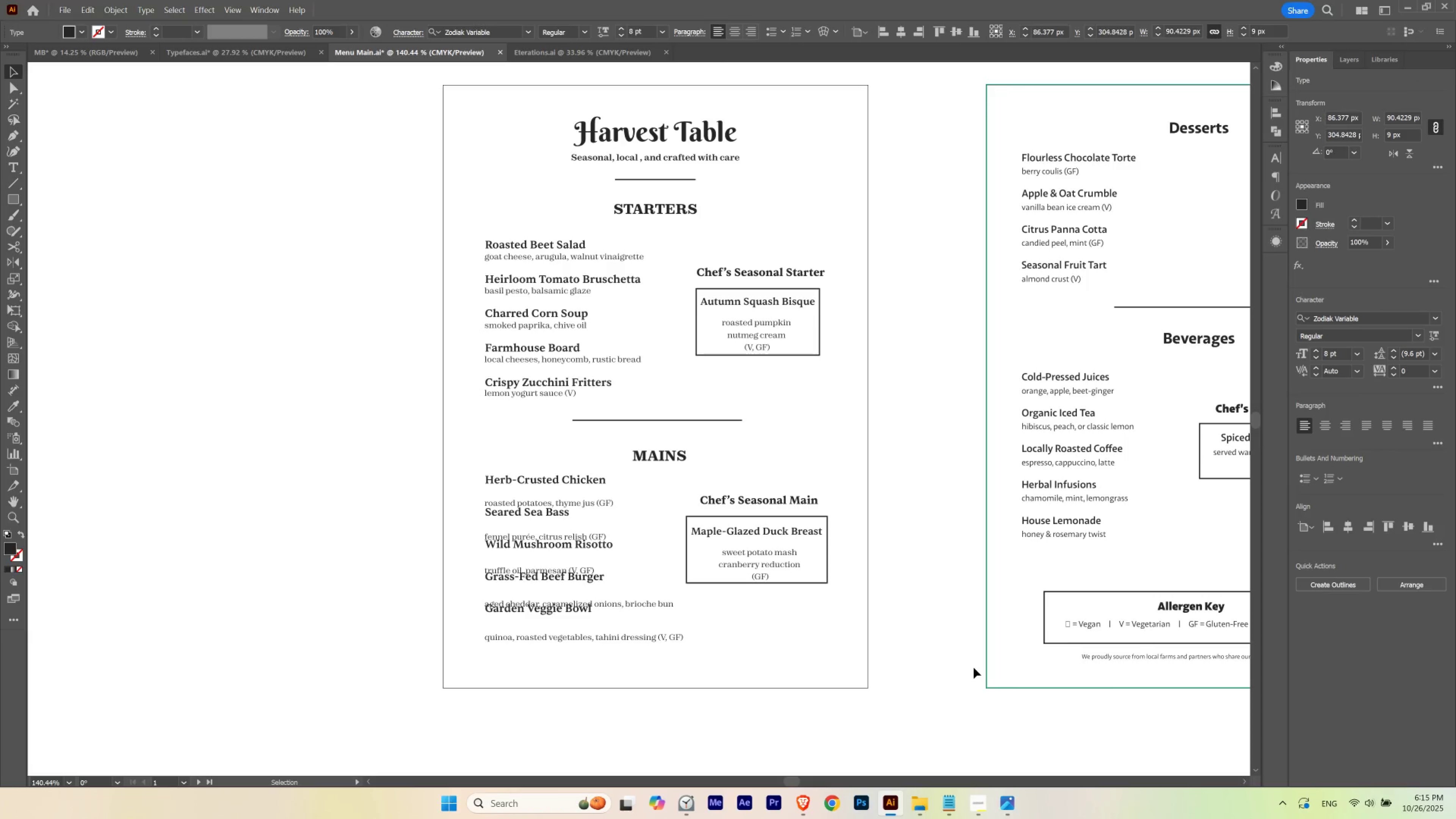 
key(ArrowDown)
 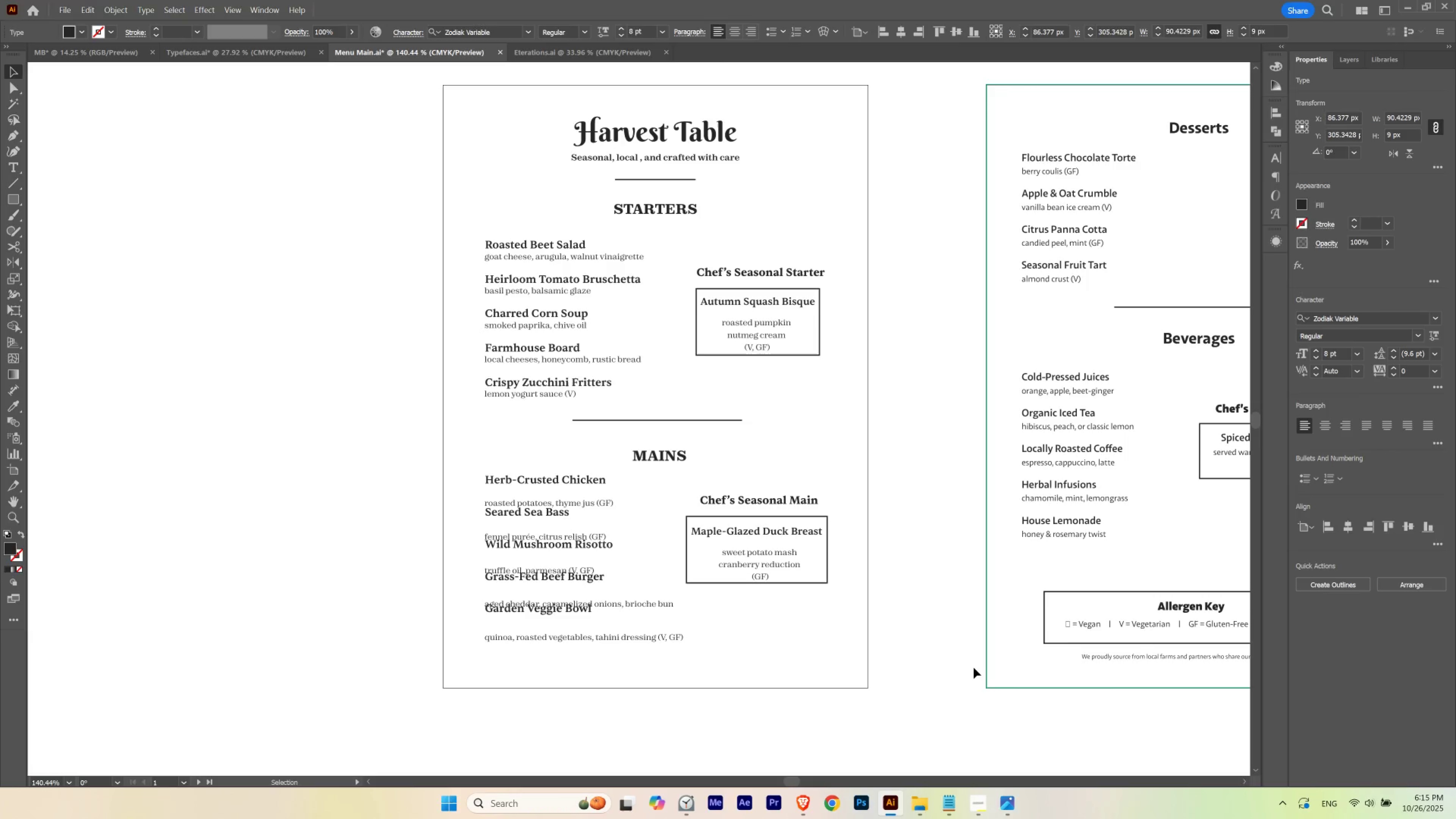 
key(ArrowUp)
 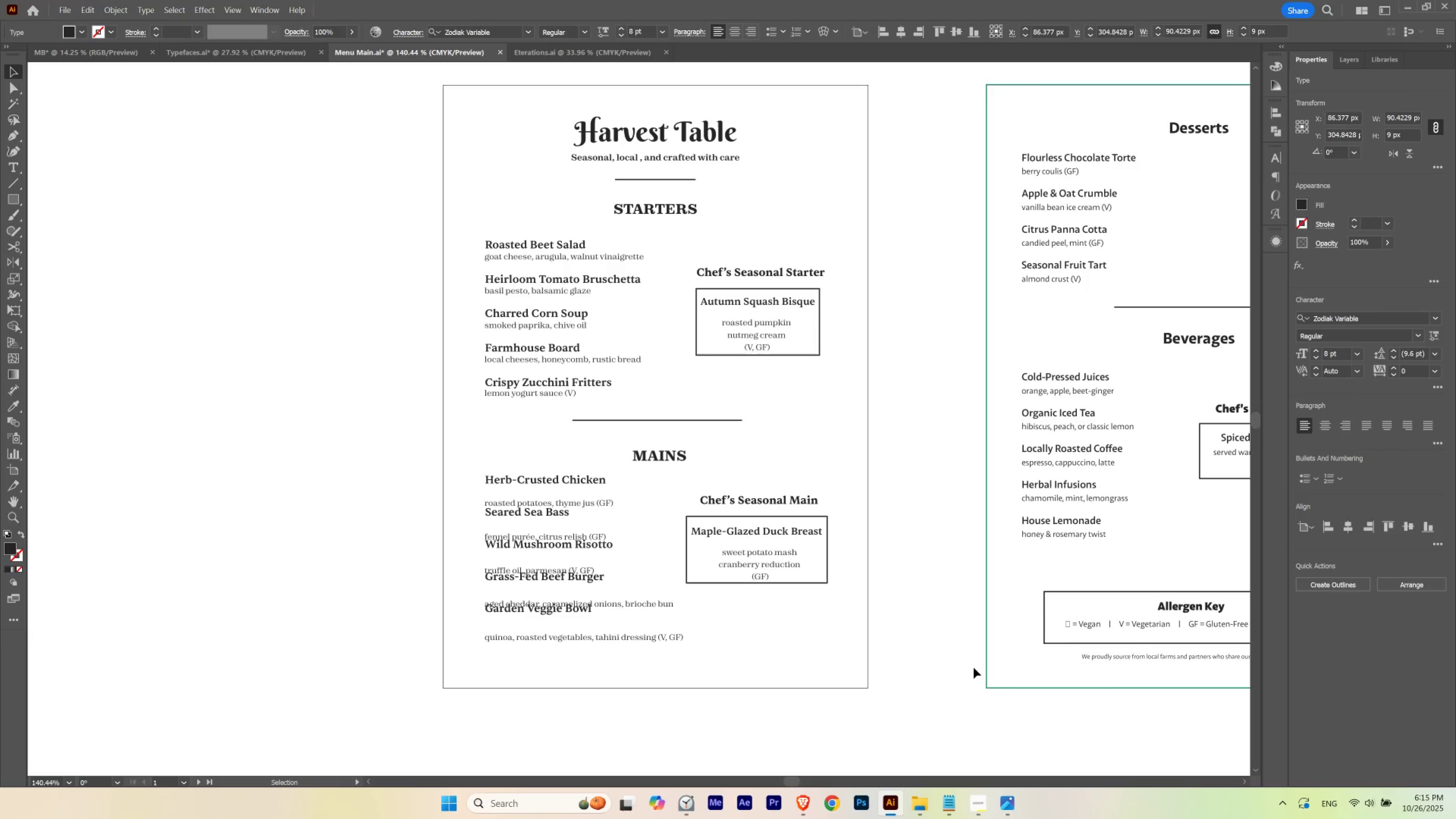 
key(ArrowDown)
 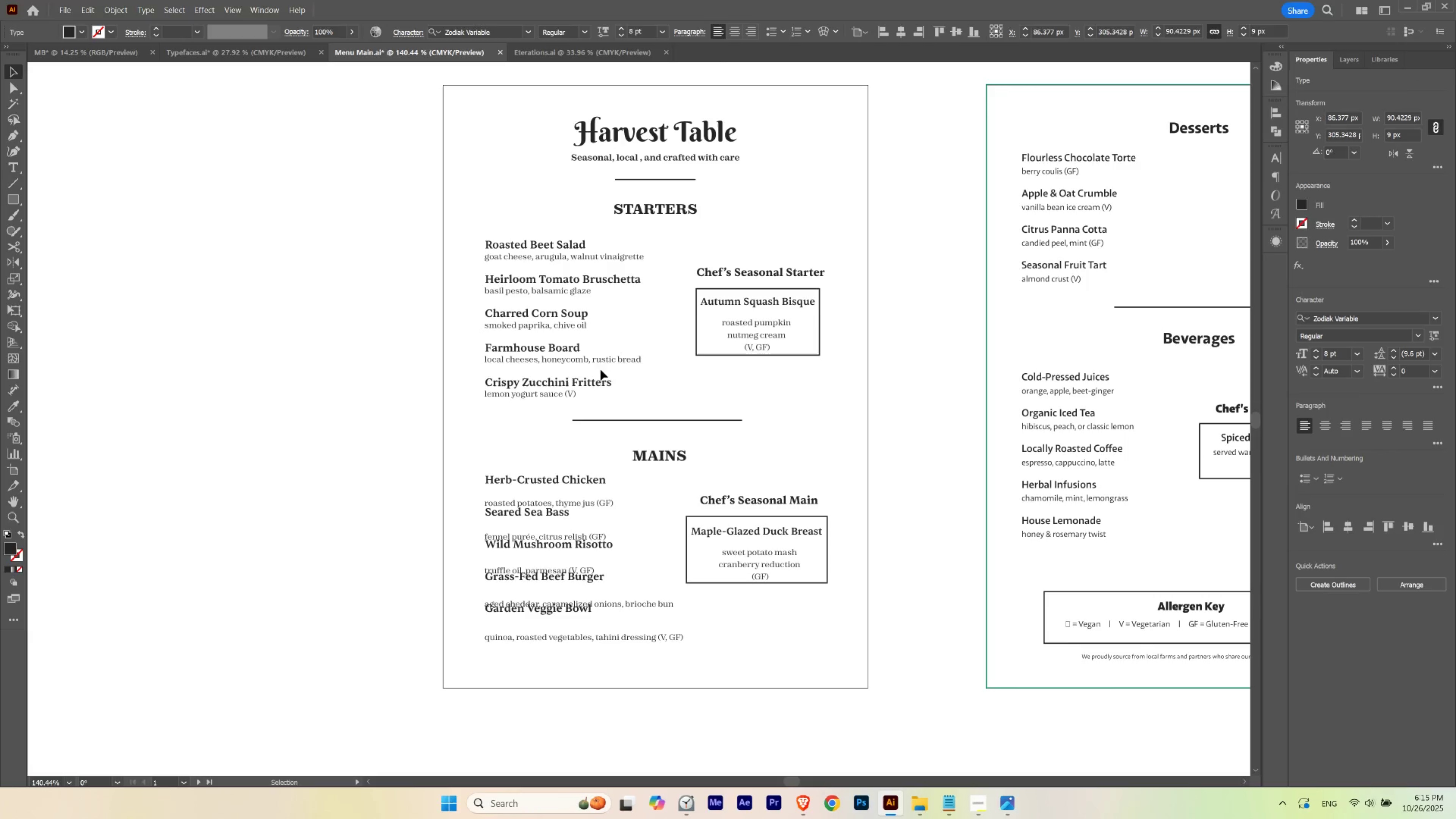 
left_click([567, 325])
 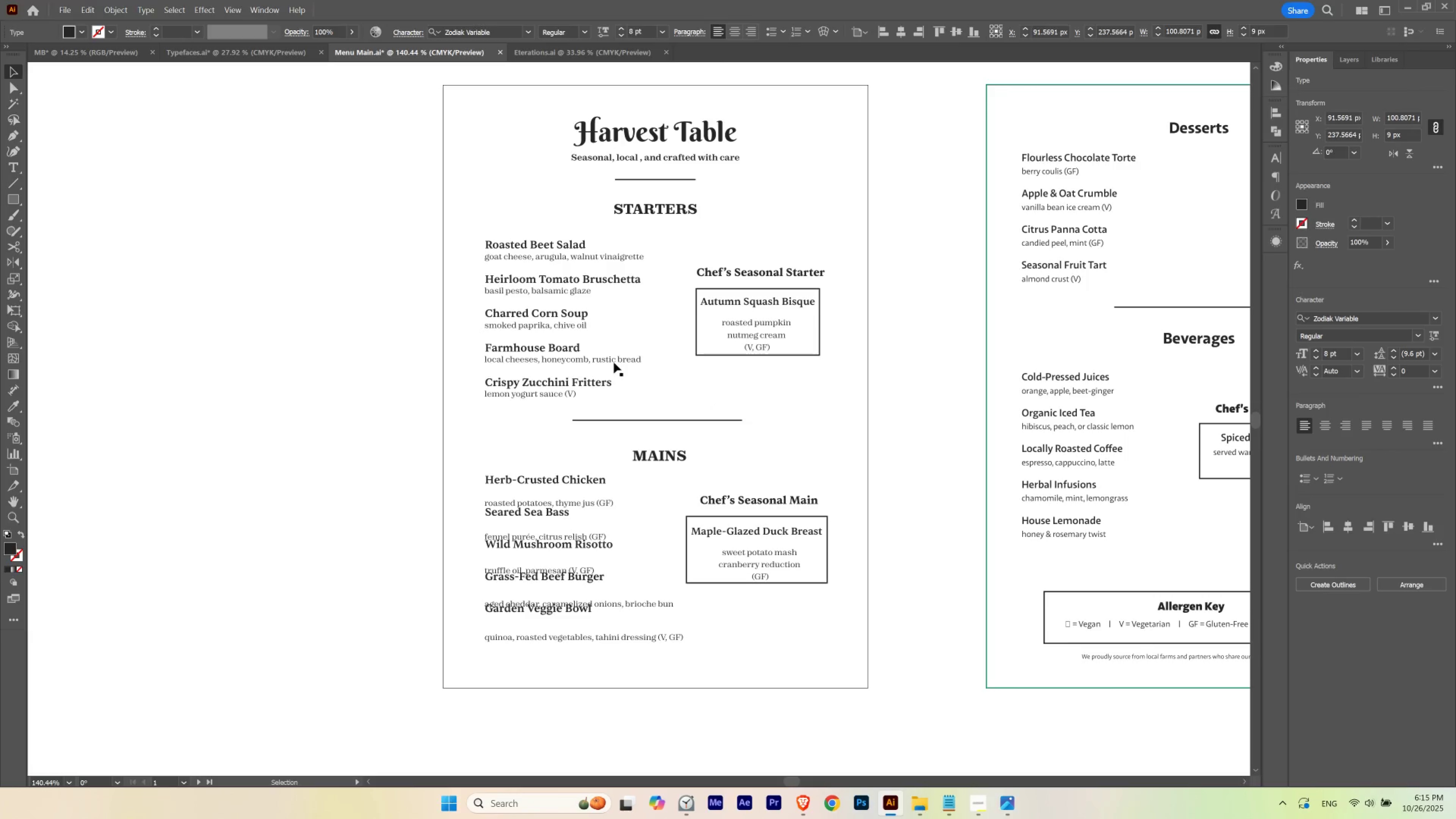 
left_click([611, 360])
 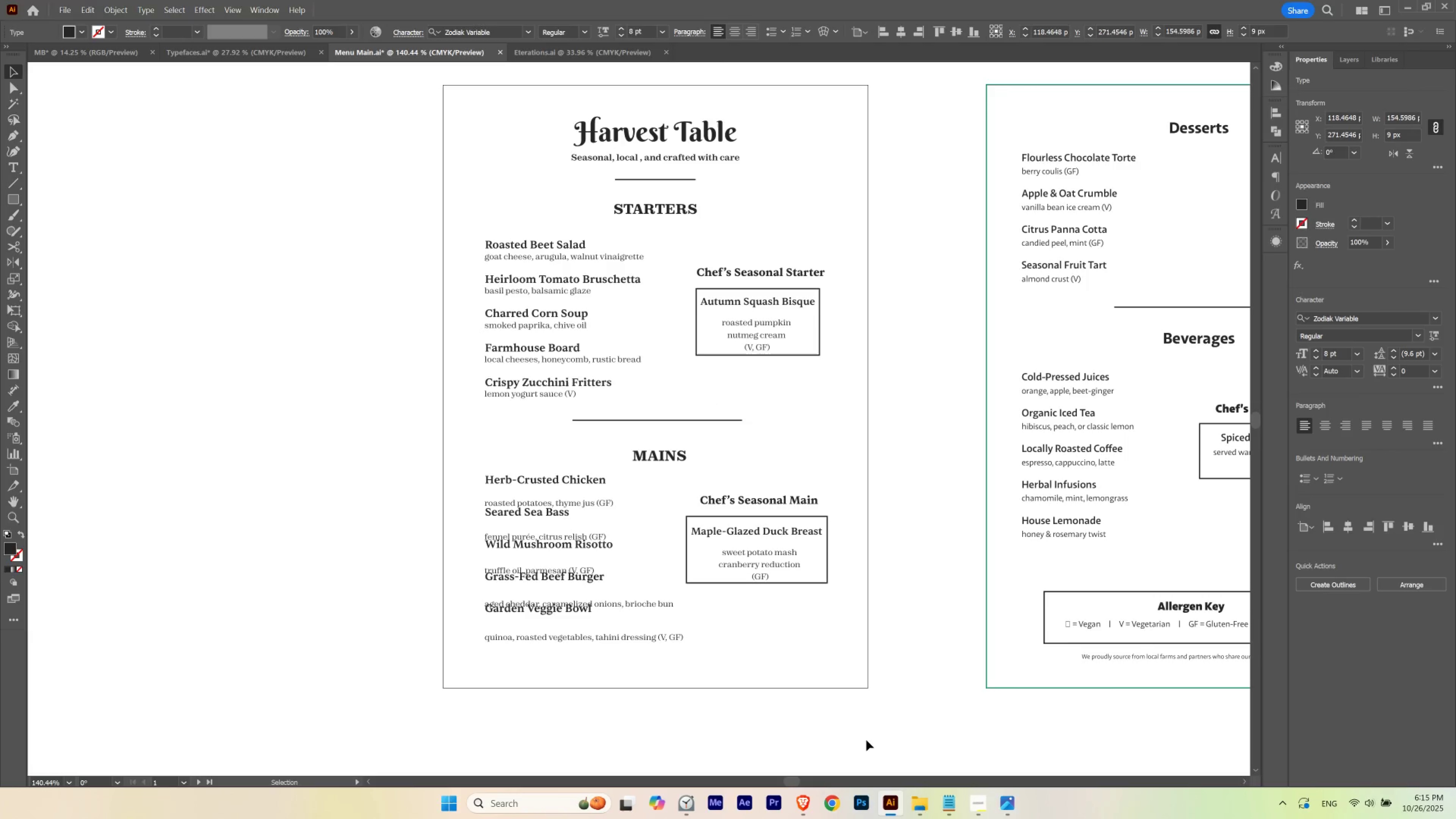 
key(ArrowDown)
 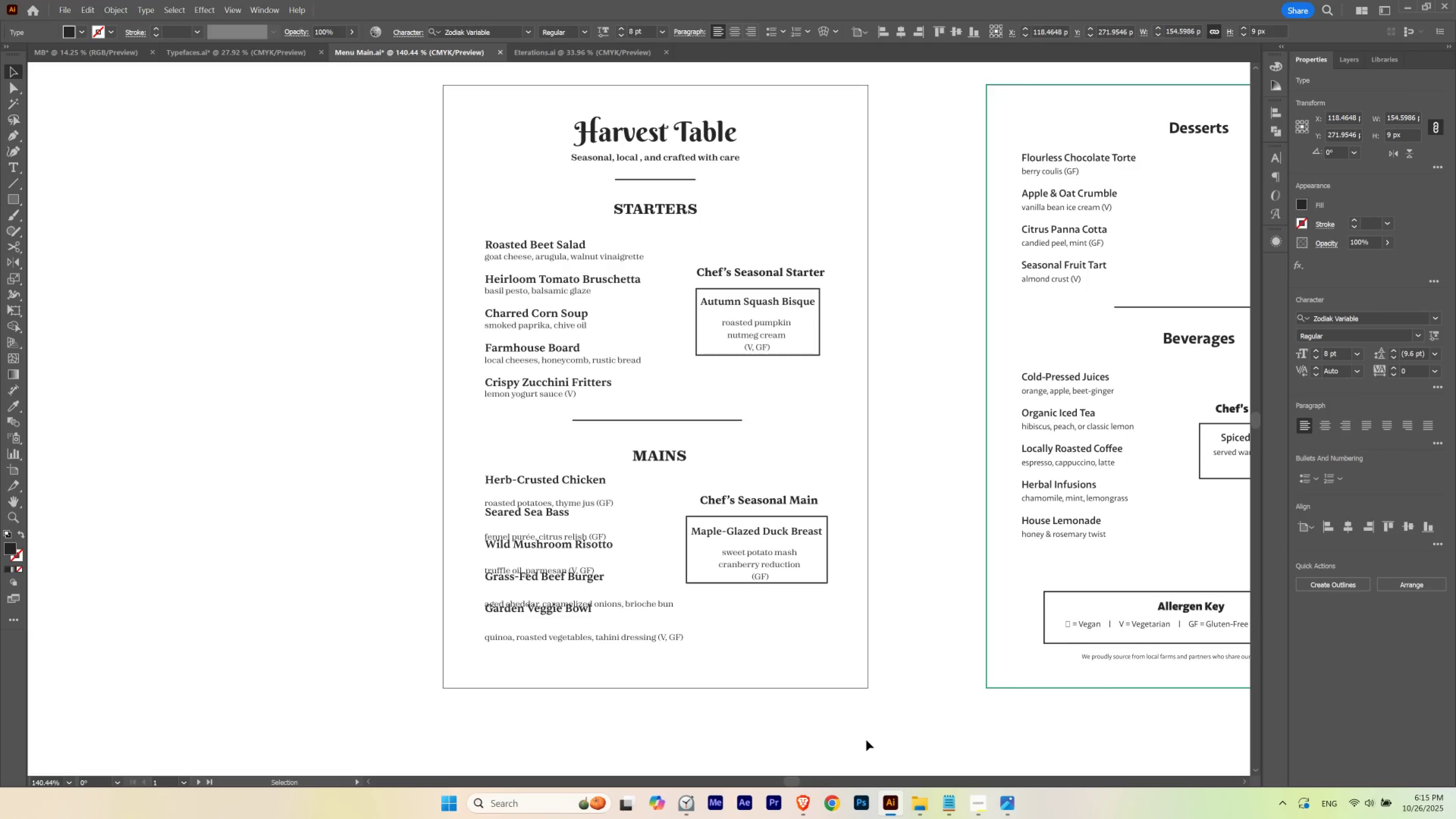 
key(ArrowUp)
 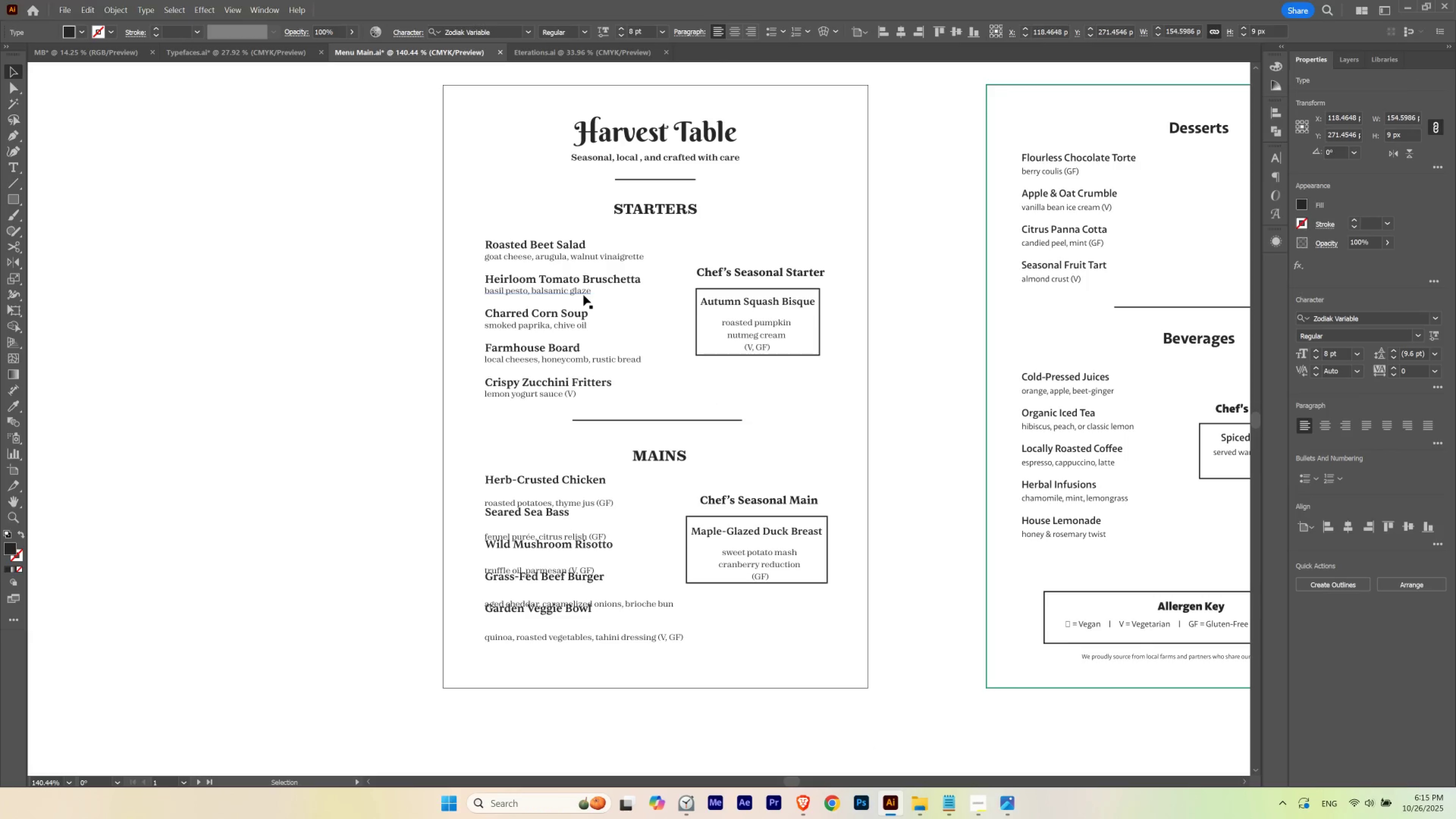 
key(ArrowDown)
 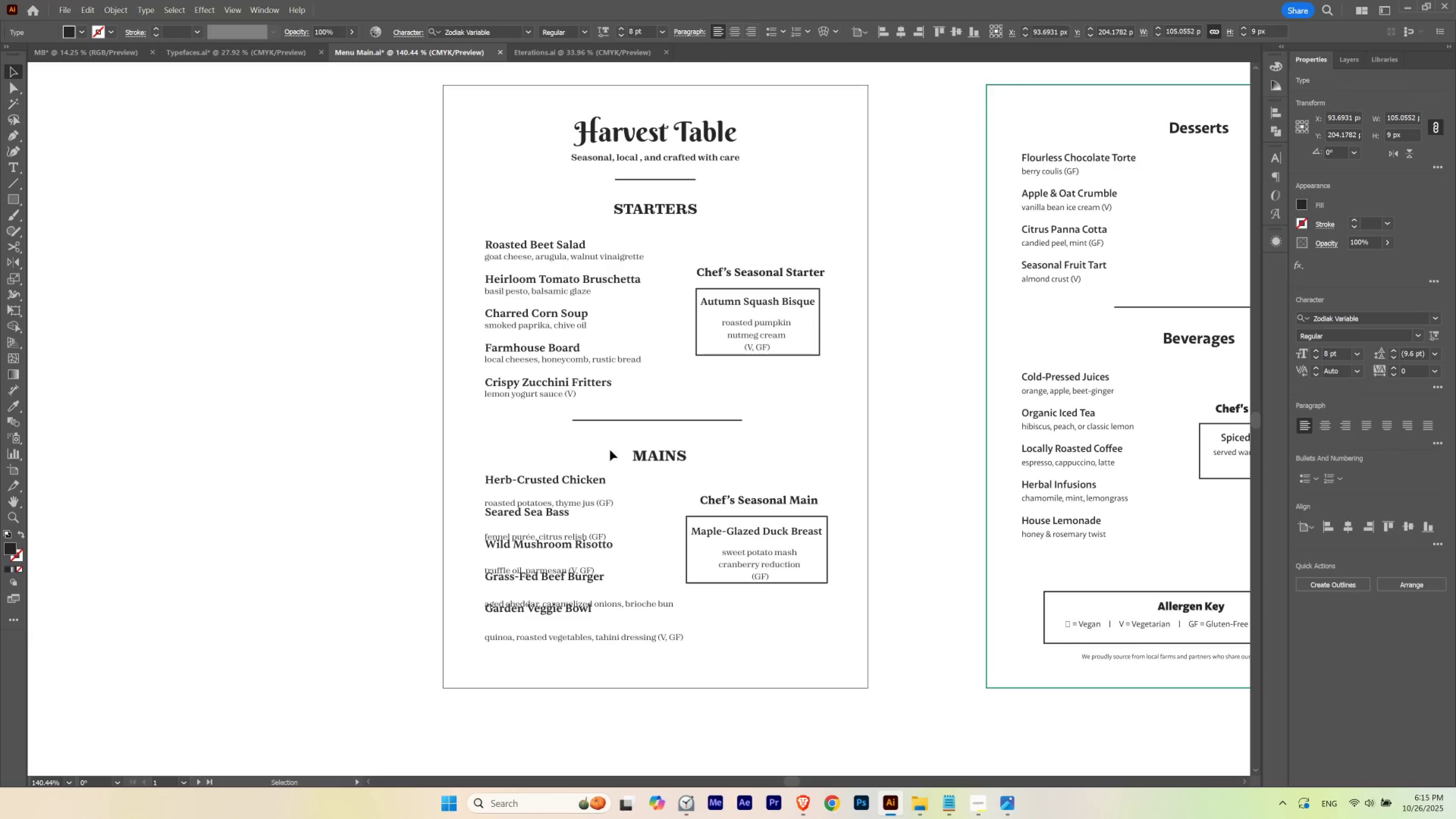 
hold_key(key=ControlLeft, duration=1.02)
 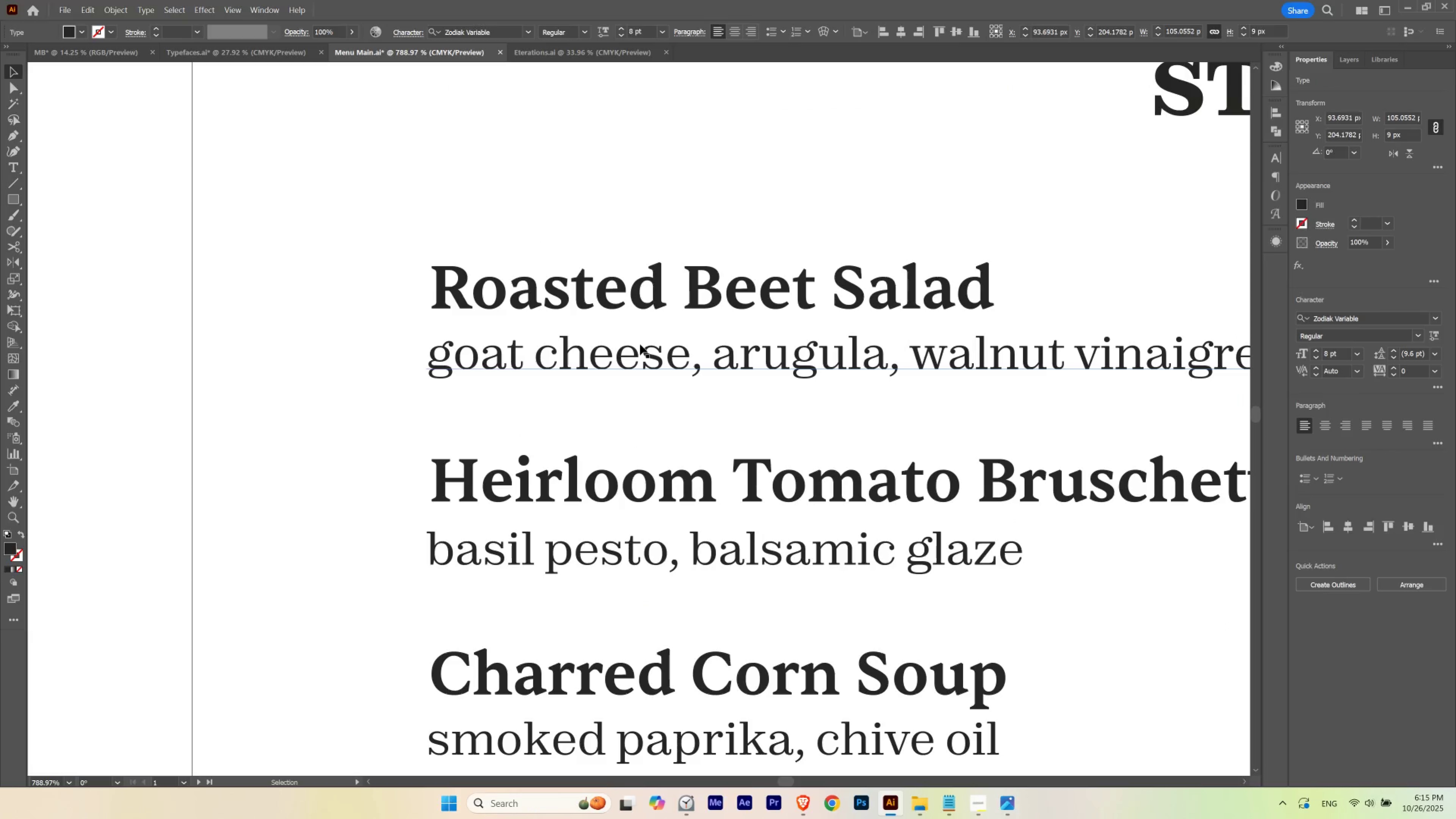 
hold_key(key=Space, duration=1.06)
 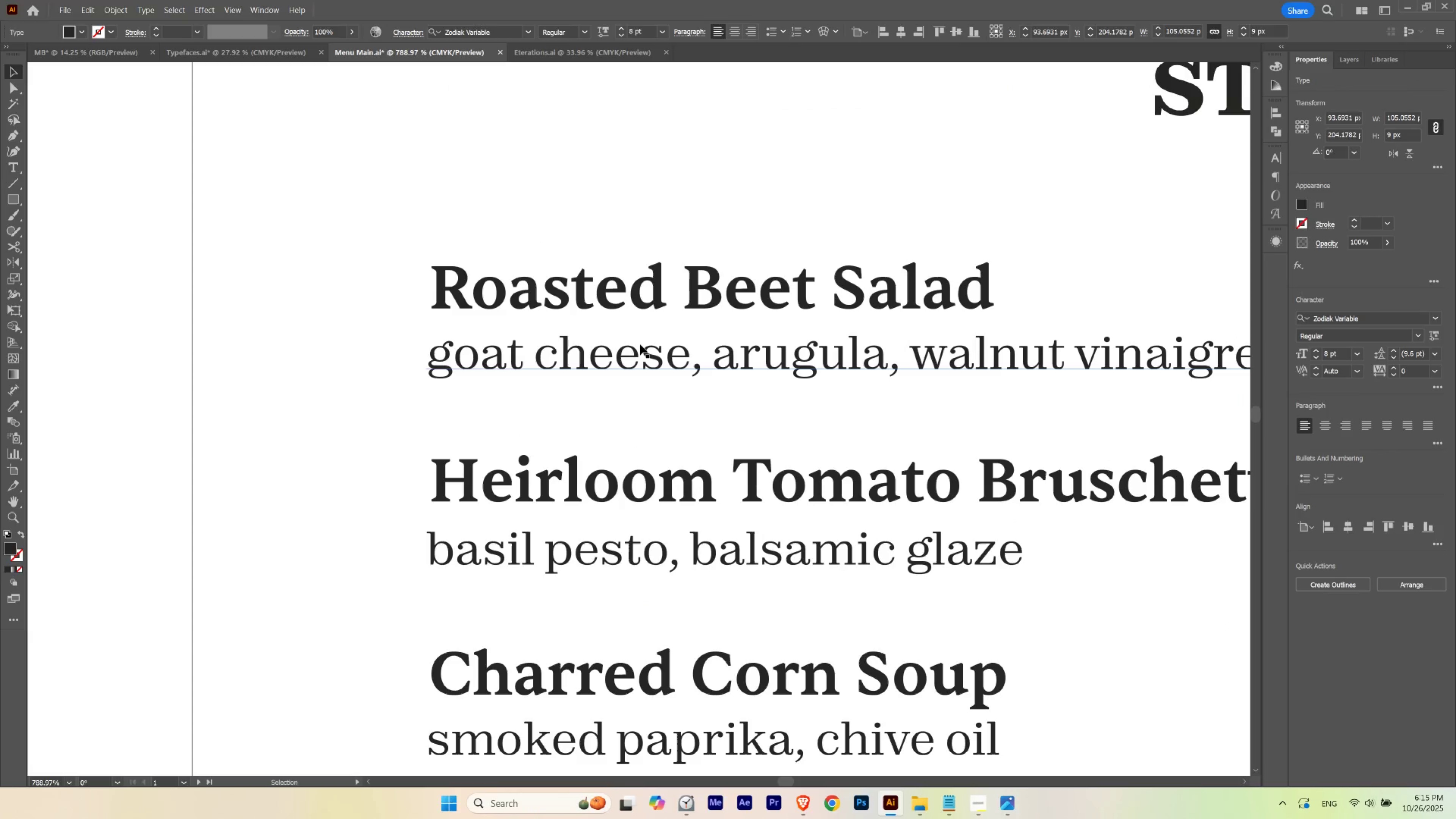 
key(M)
 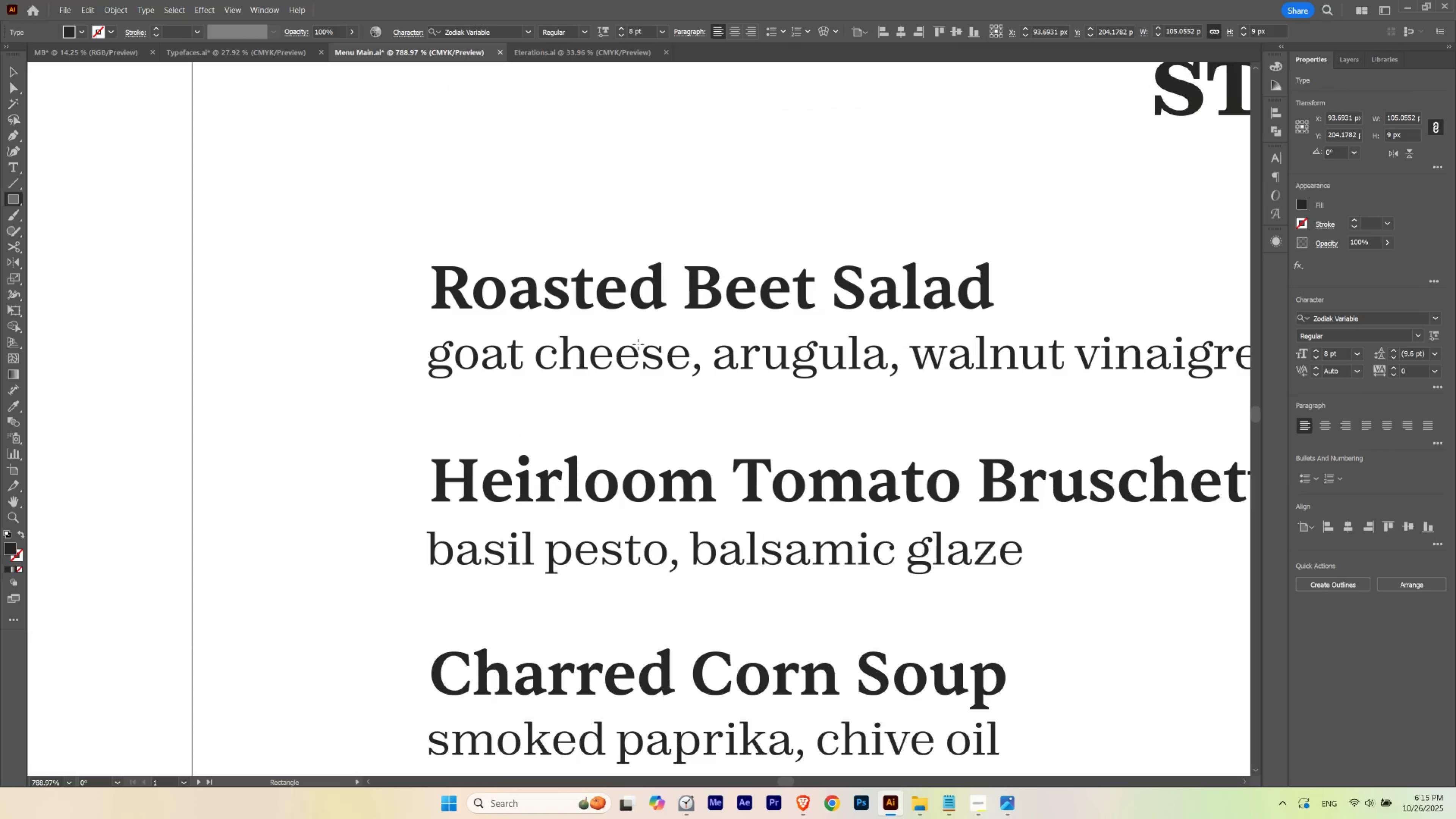 
key(Control+ControlLeft)
 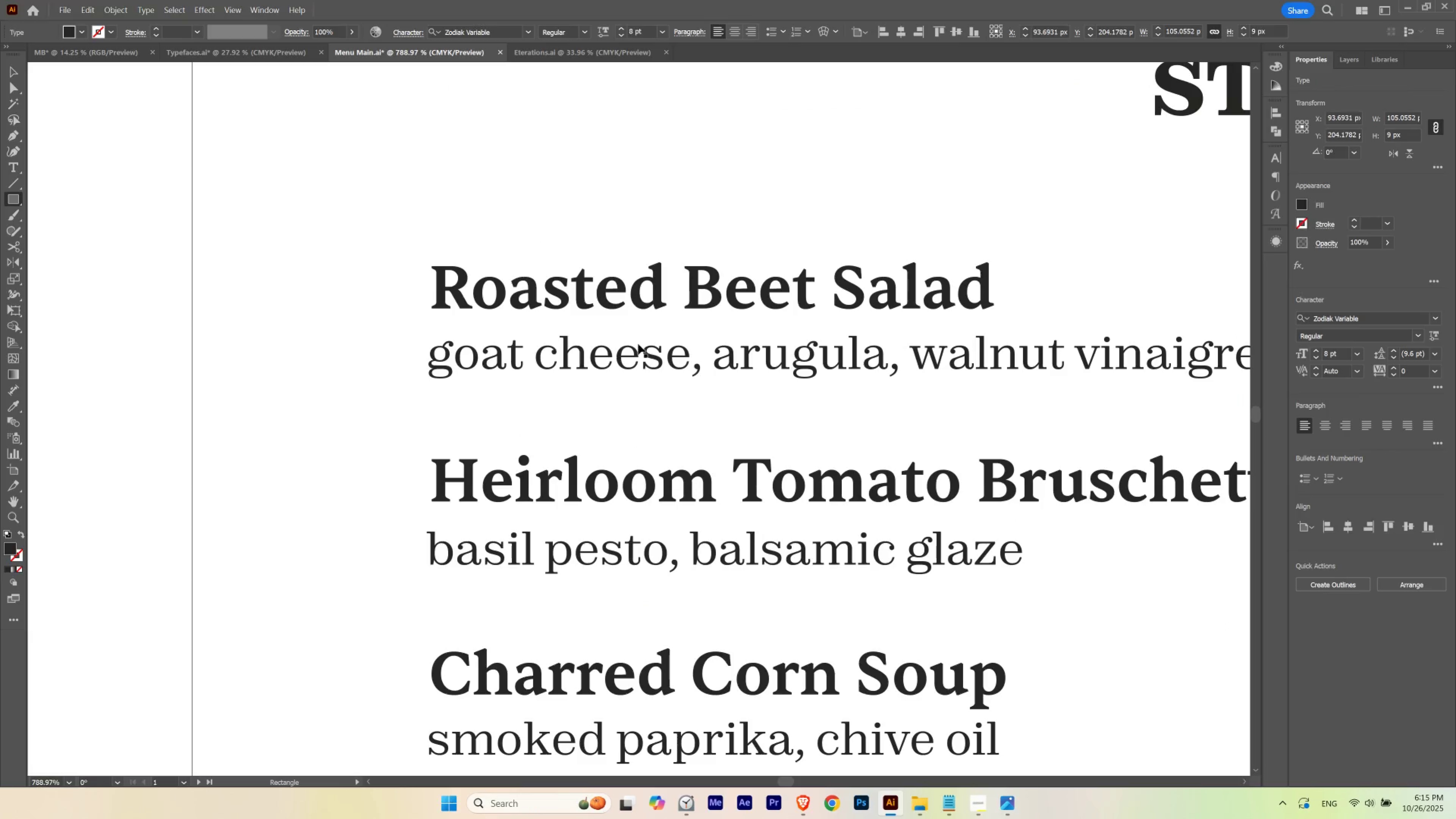 
key(Control+Y)
 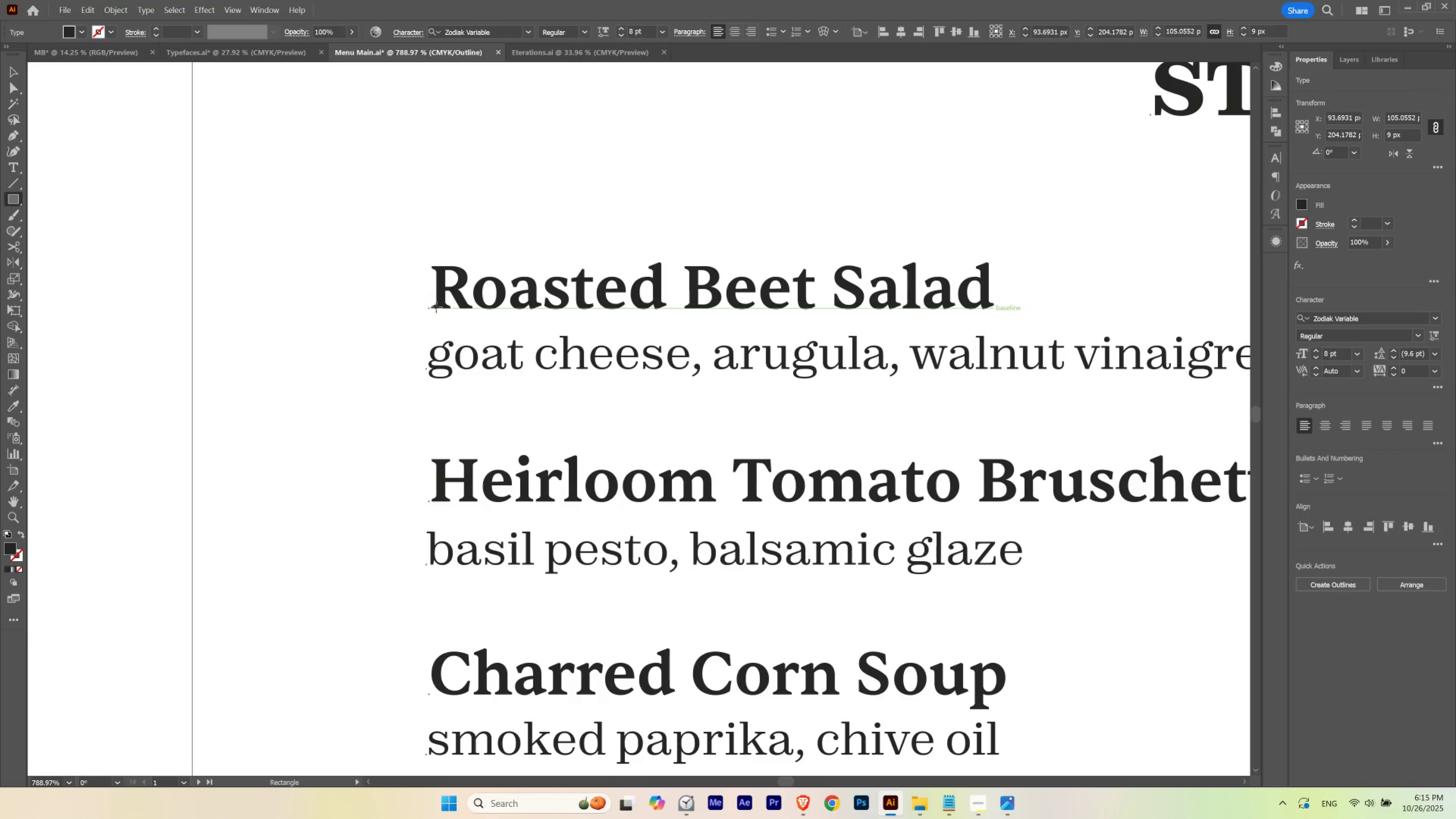 
wait(5.31)
 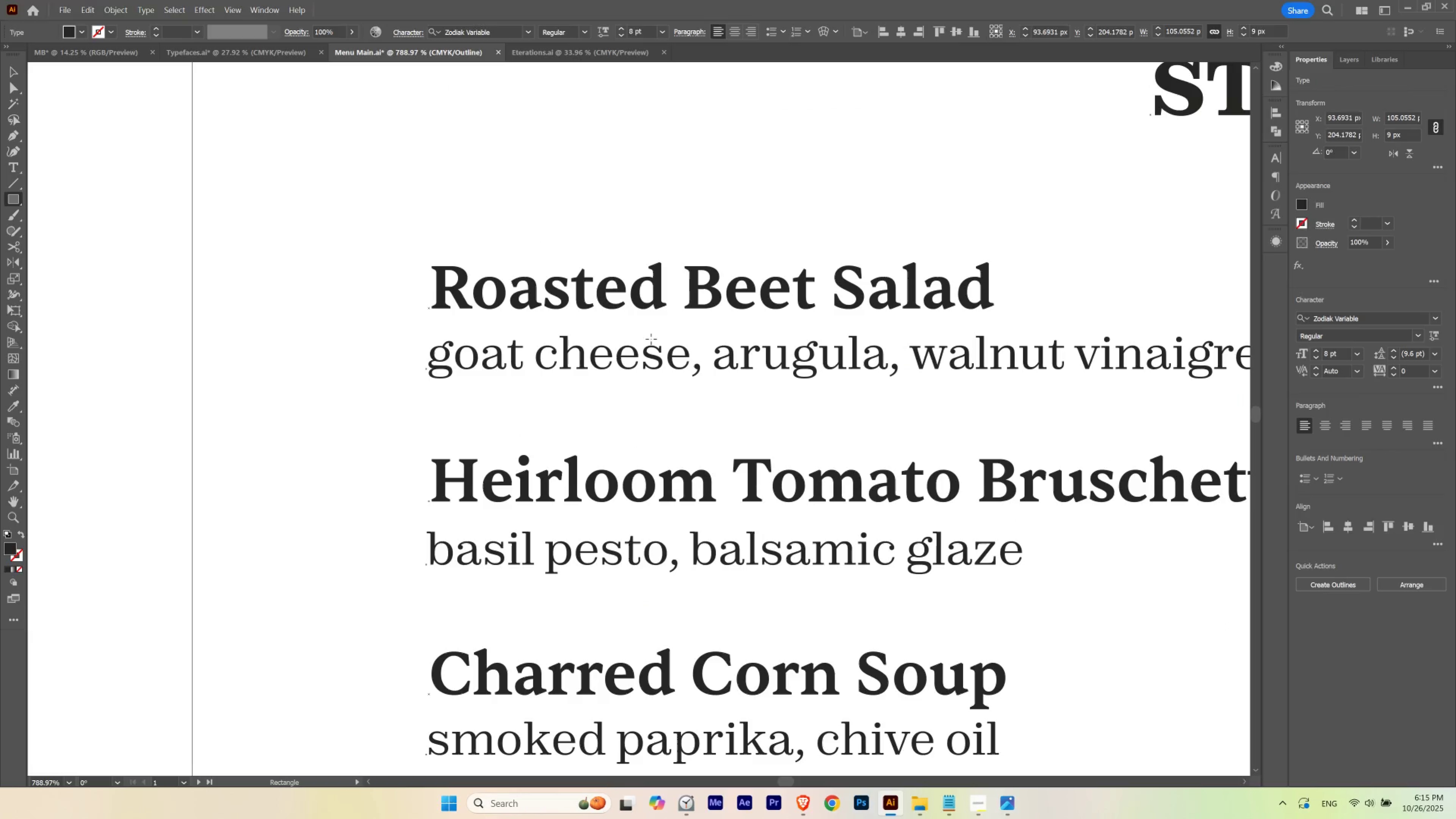 
hold_key(key=Space, duration=0.98)
 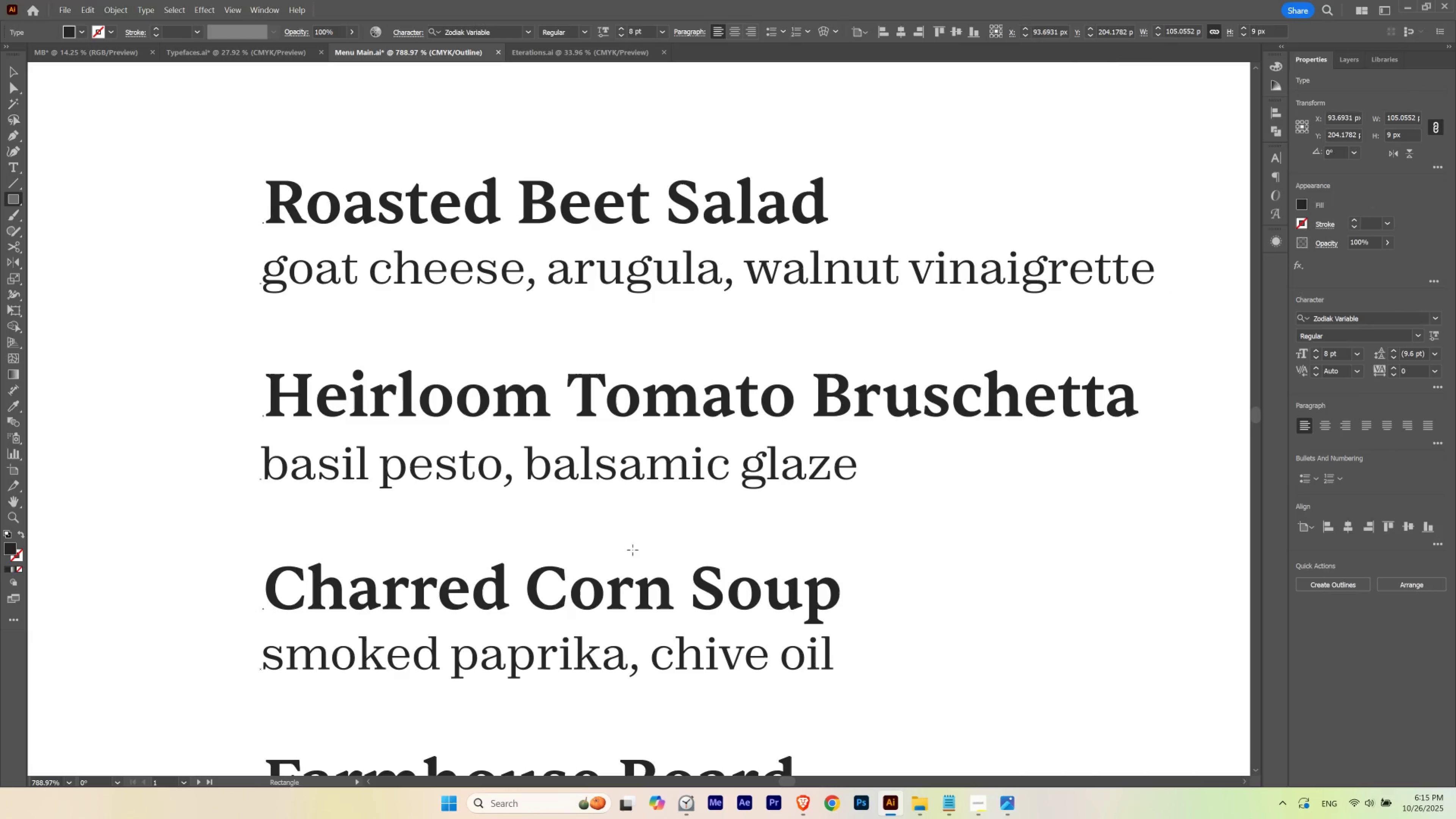 
hold_key(key=Space, duration=1.53)
 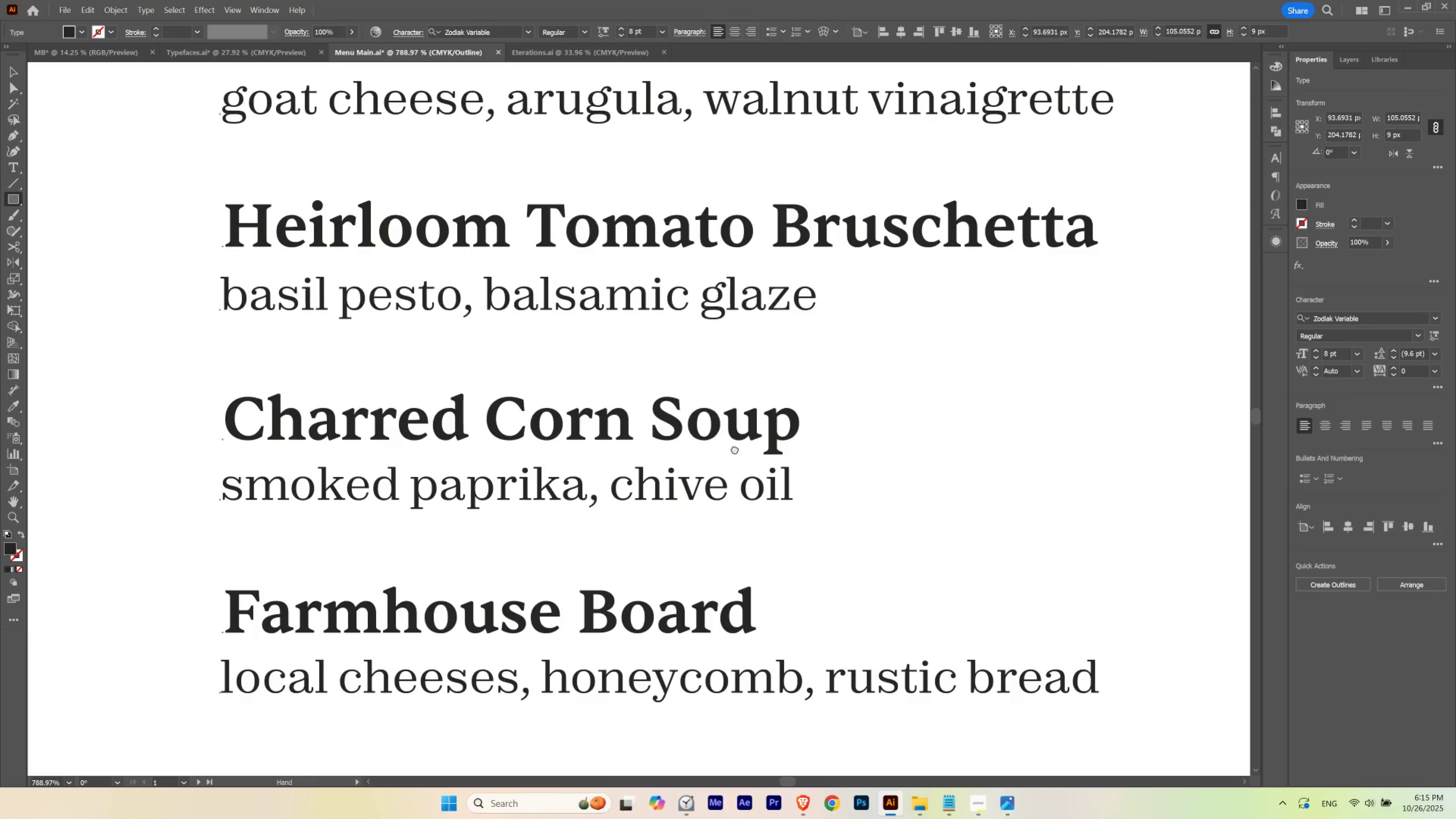 
hold_key(key=Space, duration=1.52)
 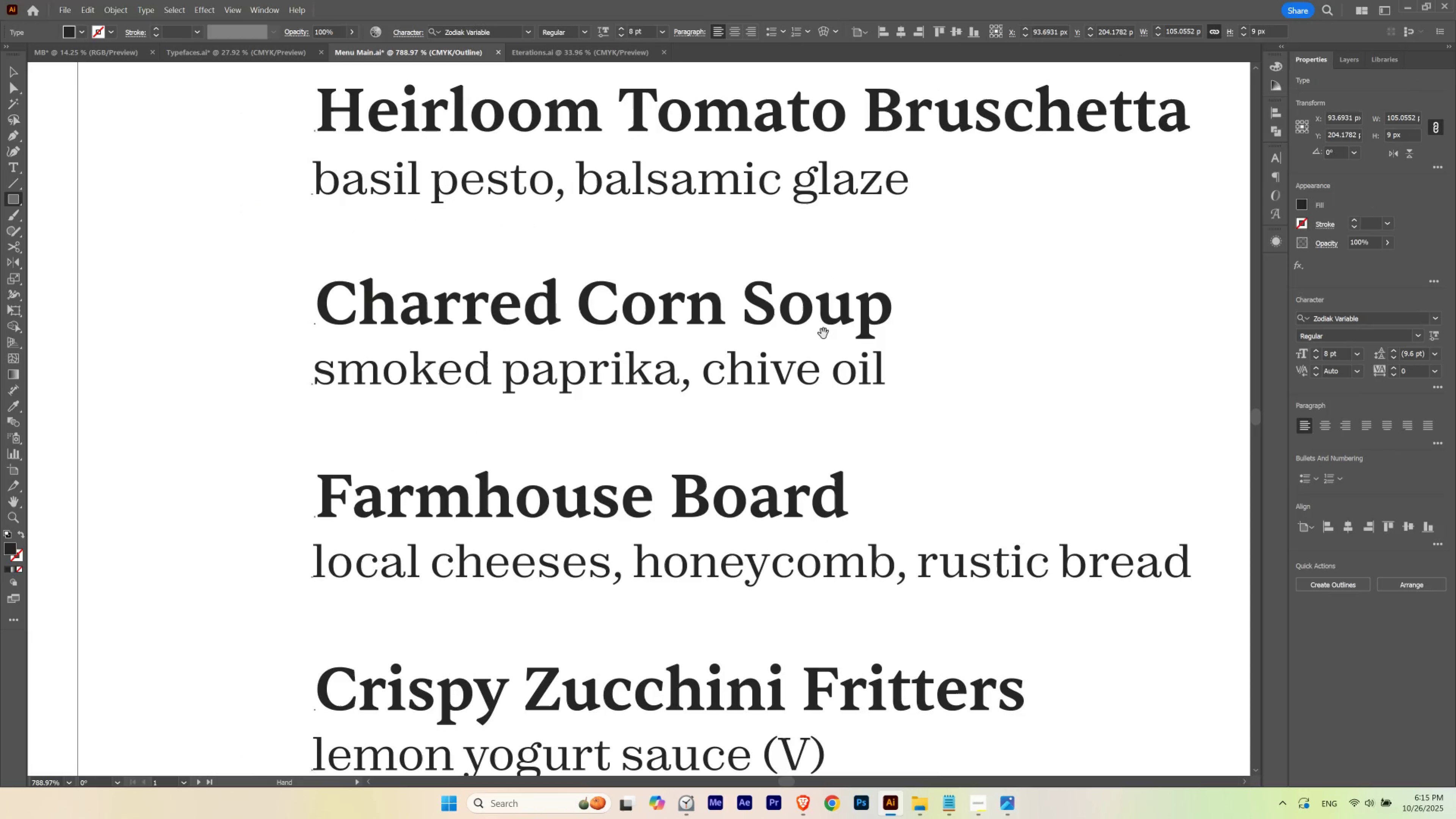 
key(Space)
 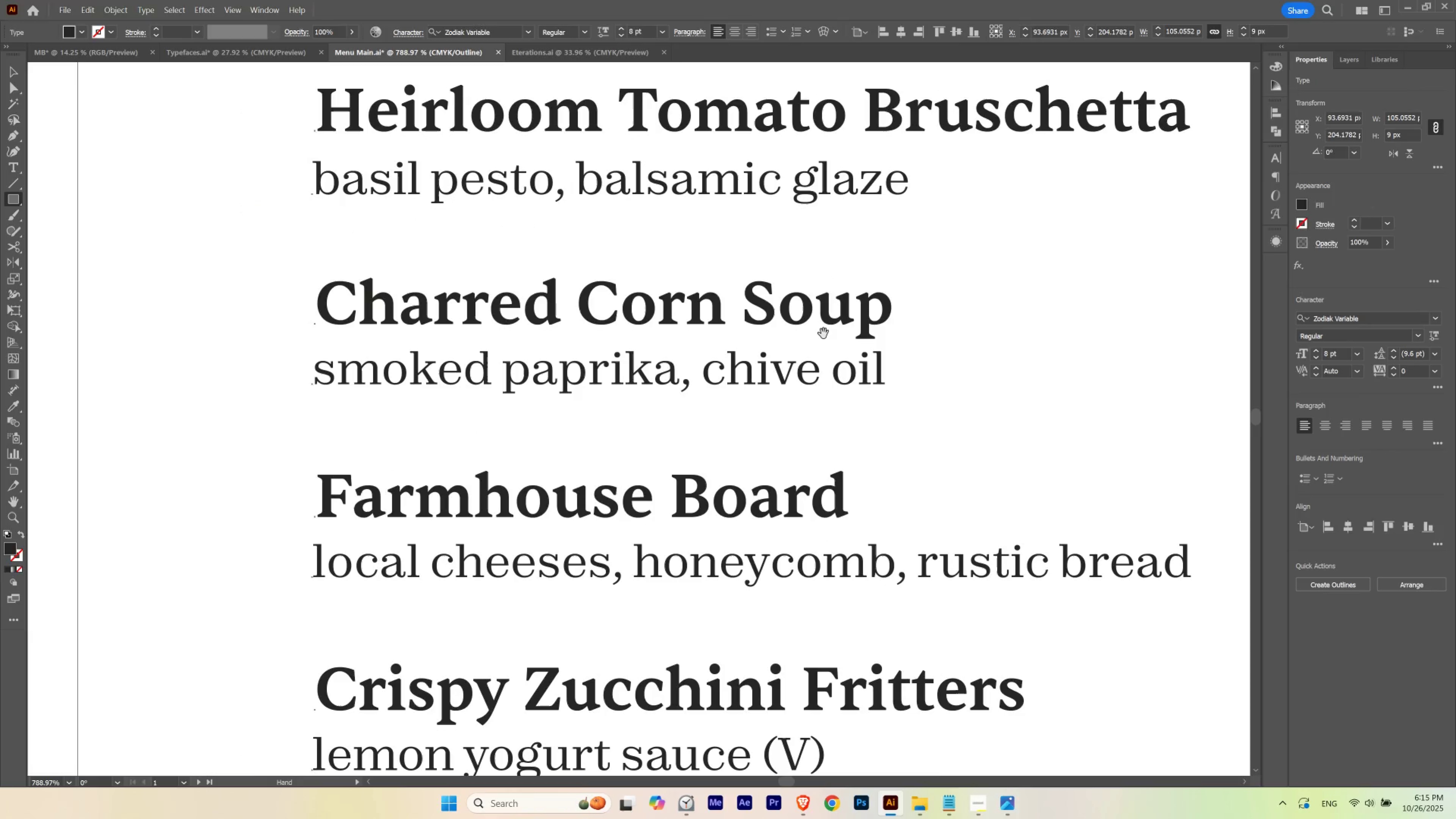 
key(Space)
 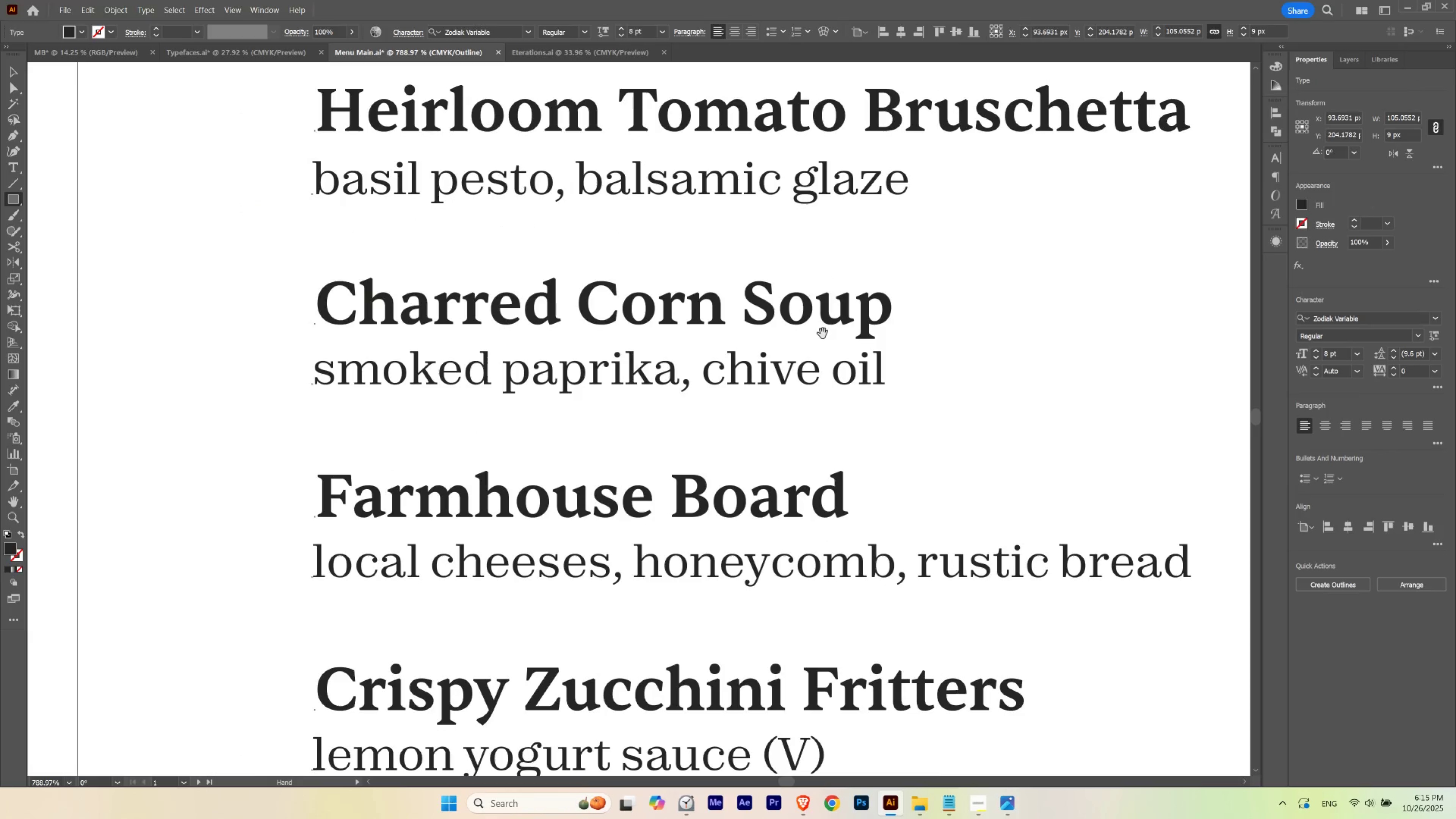 
key(Space)
 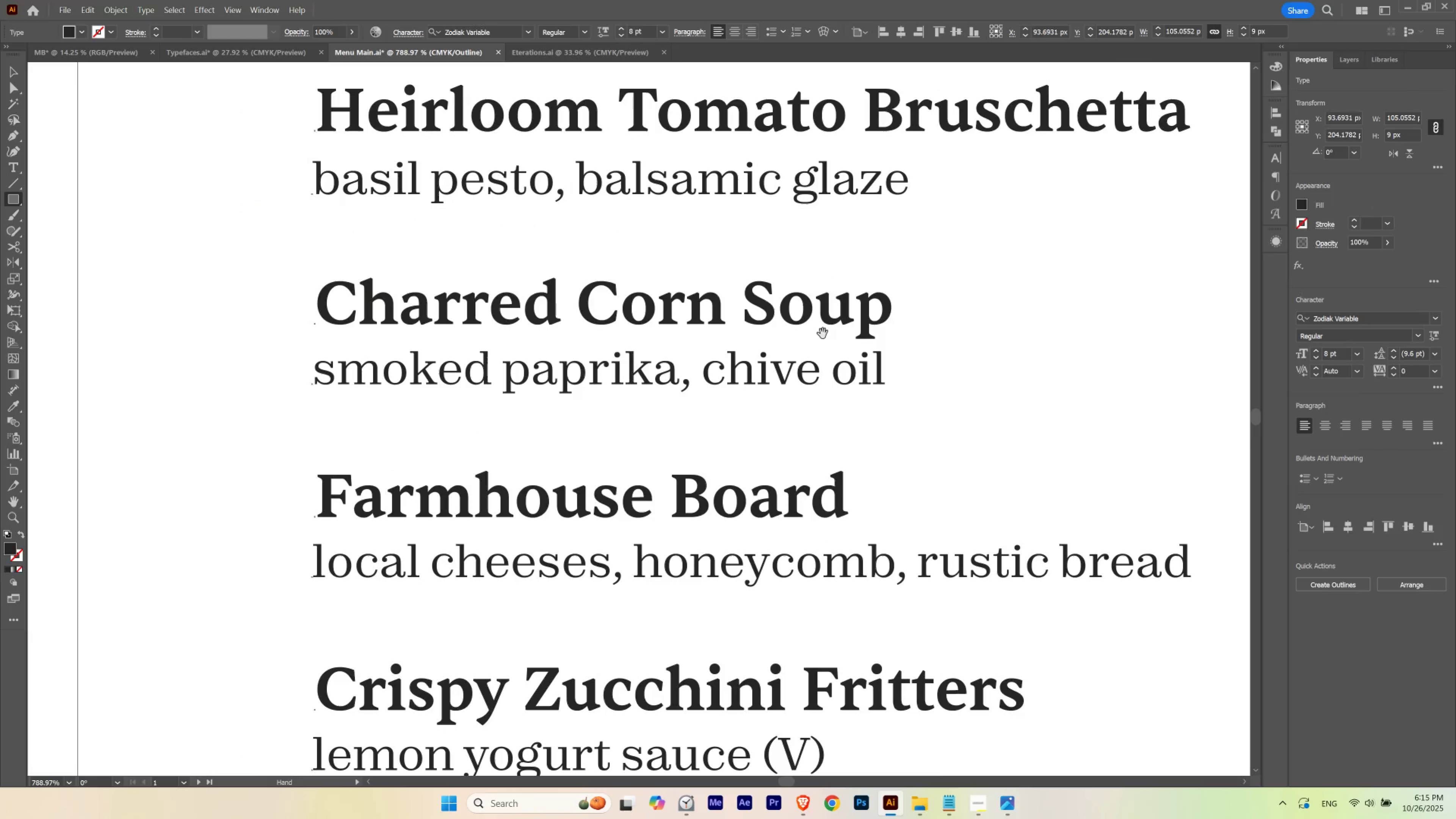 
key(Space)
 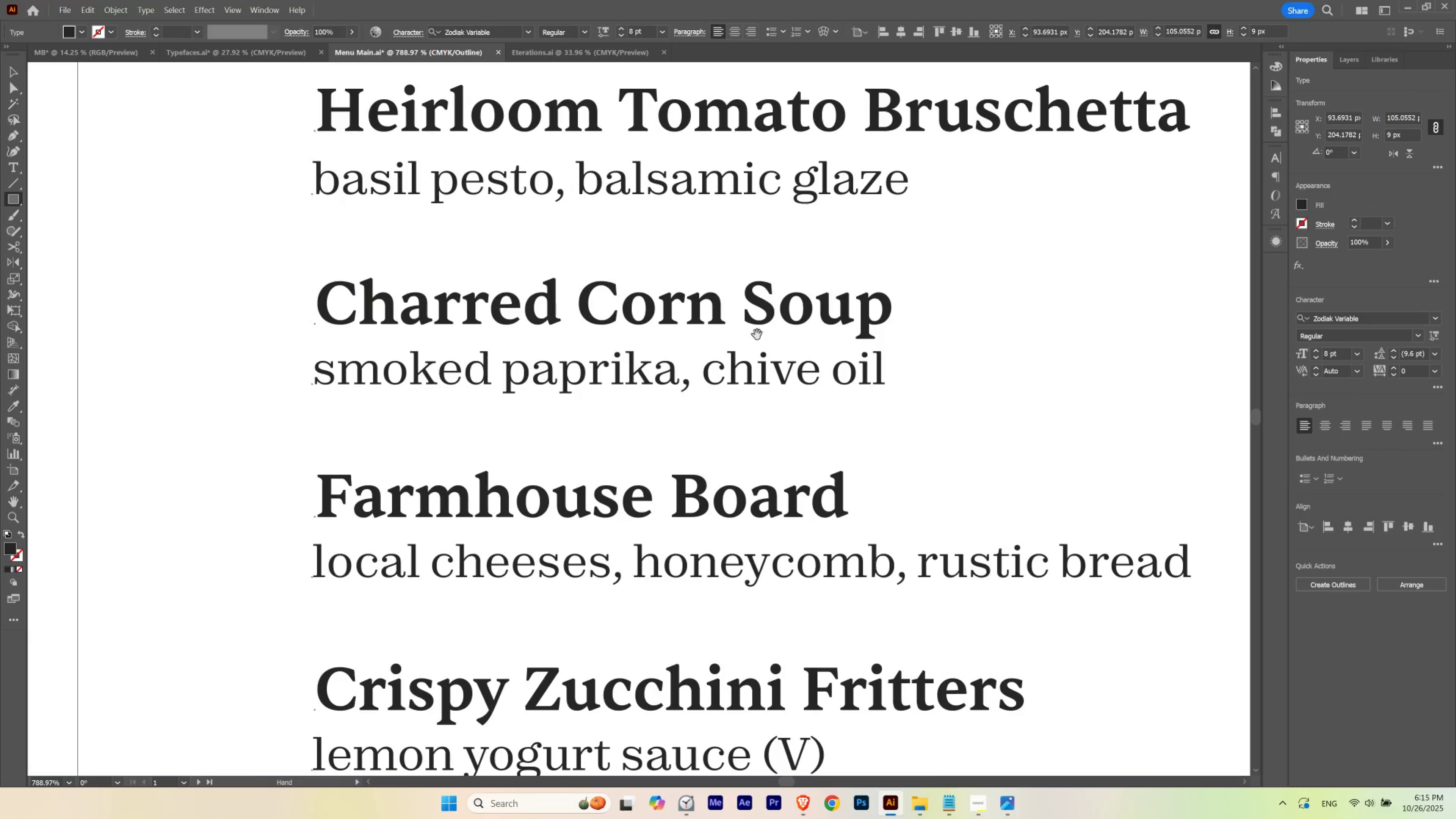 
key(Space)
 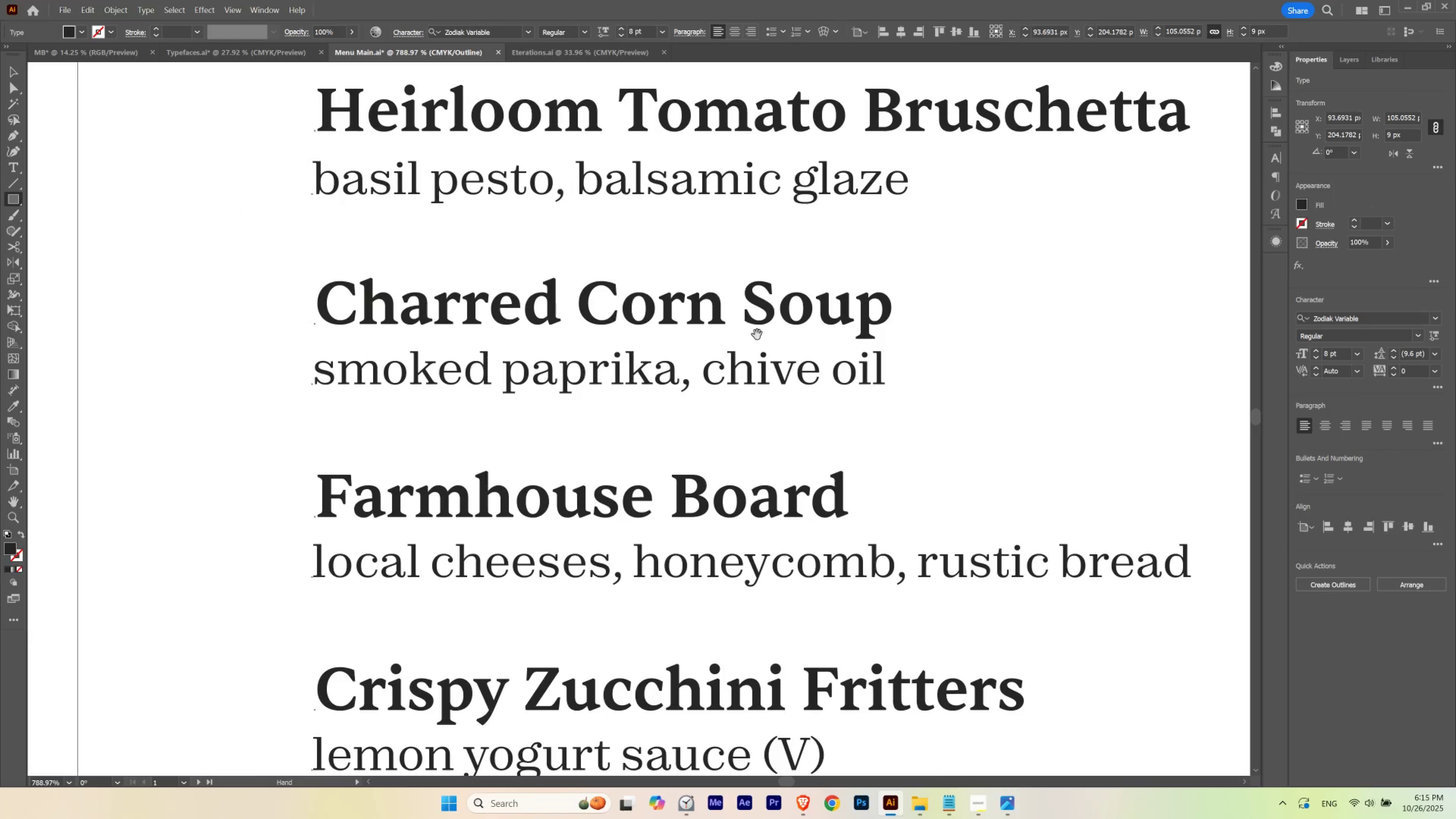 
key(Space)
 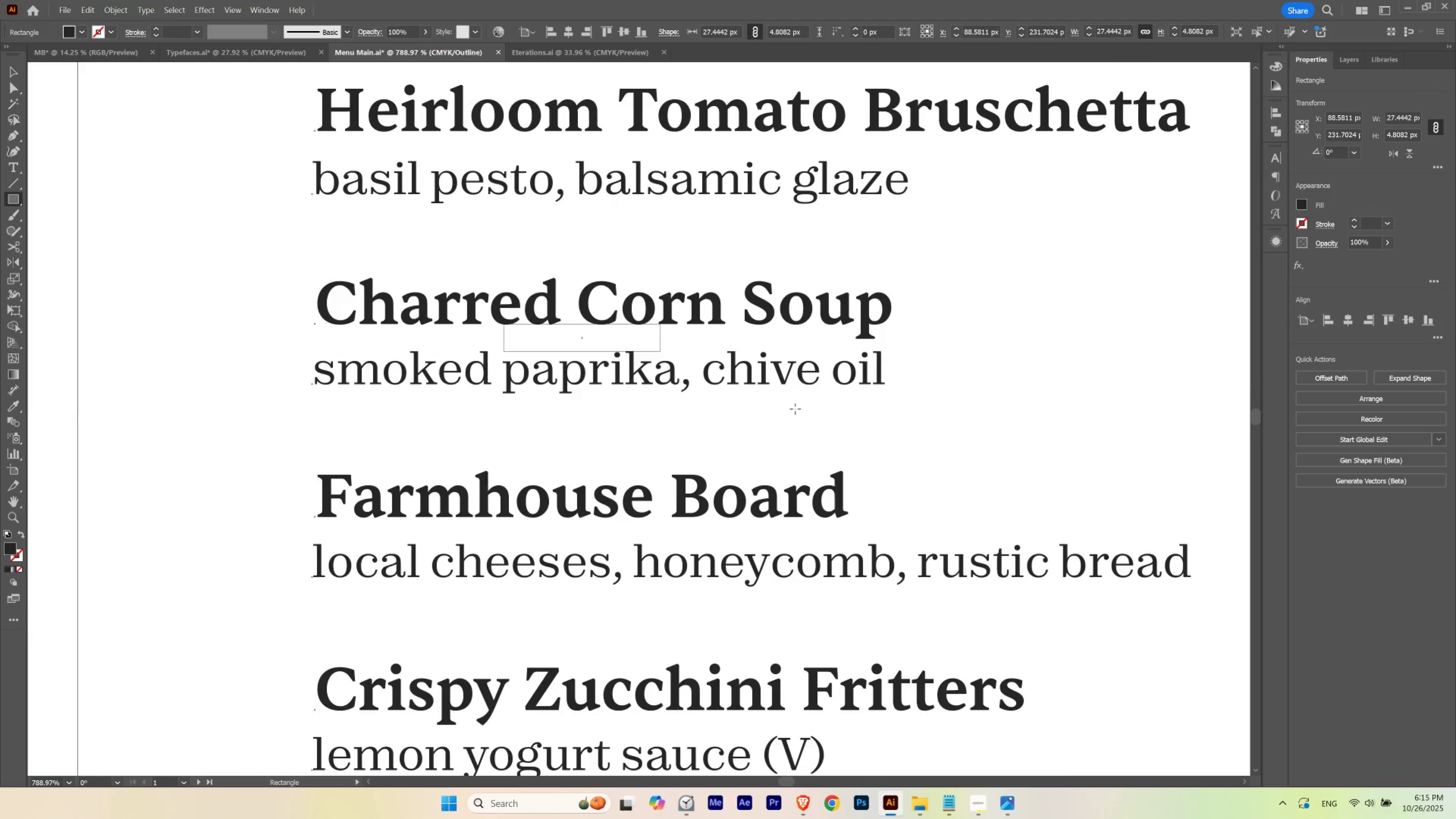 
wait(5.6)
 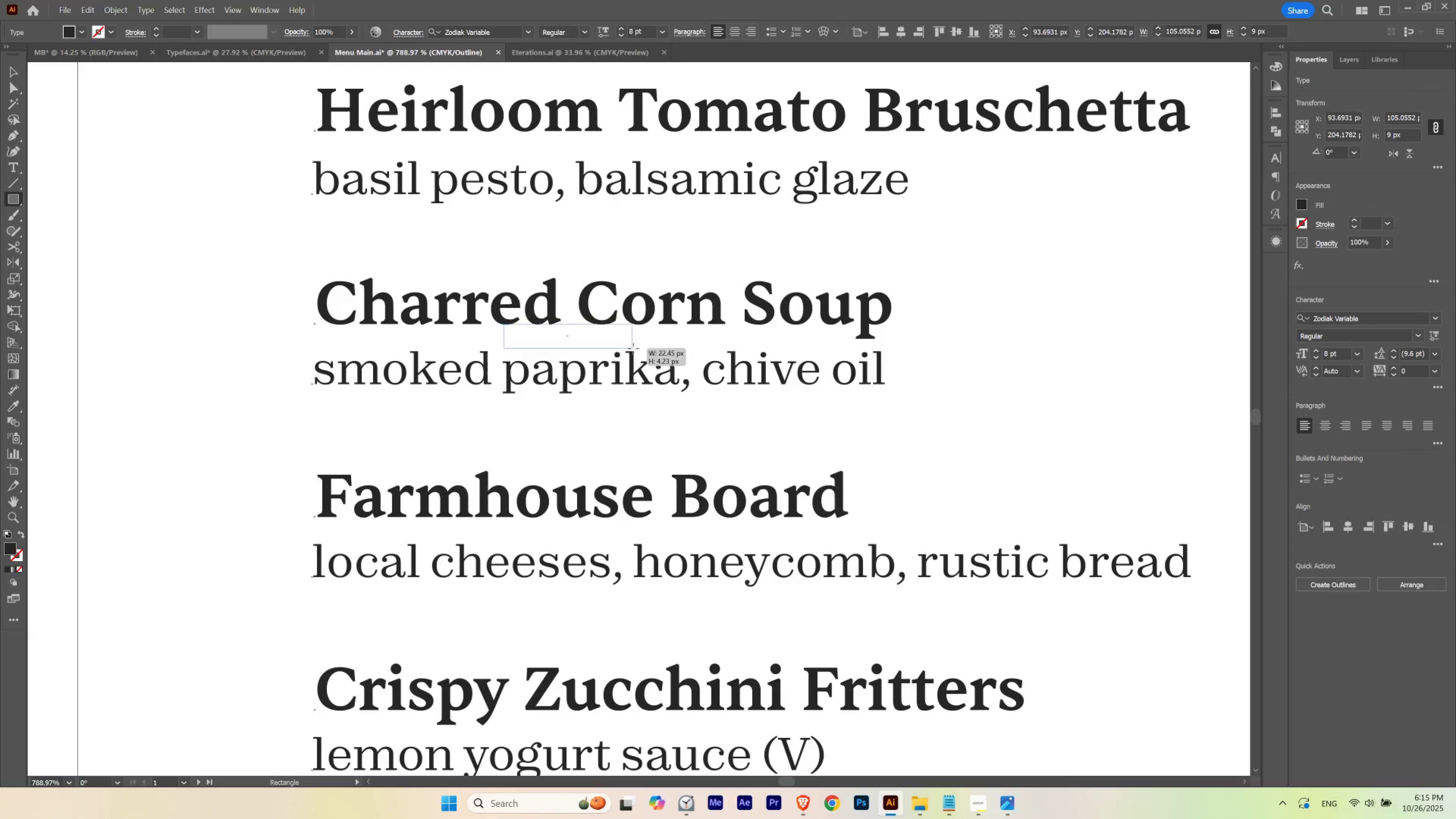 
key(Control+ControlLeft)
 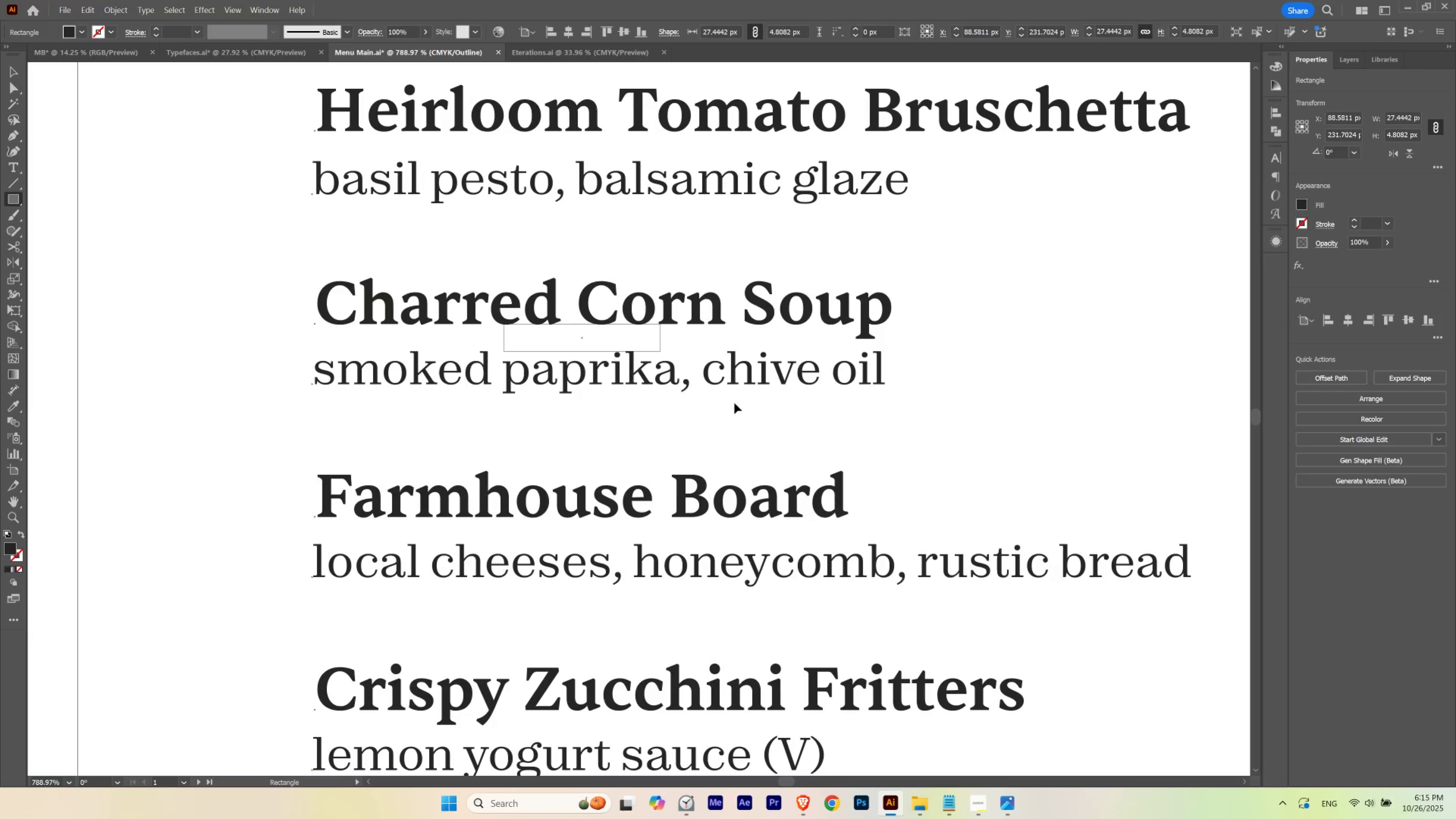 
key(Control+Y)
 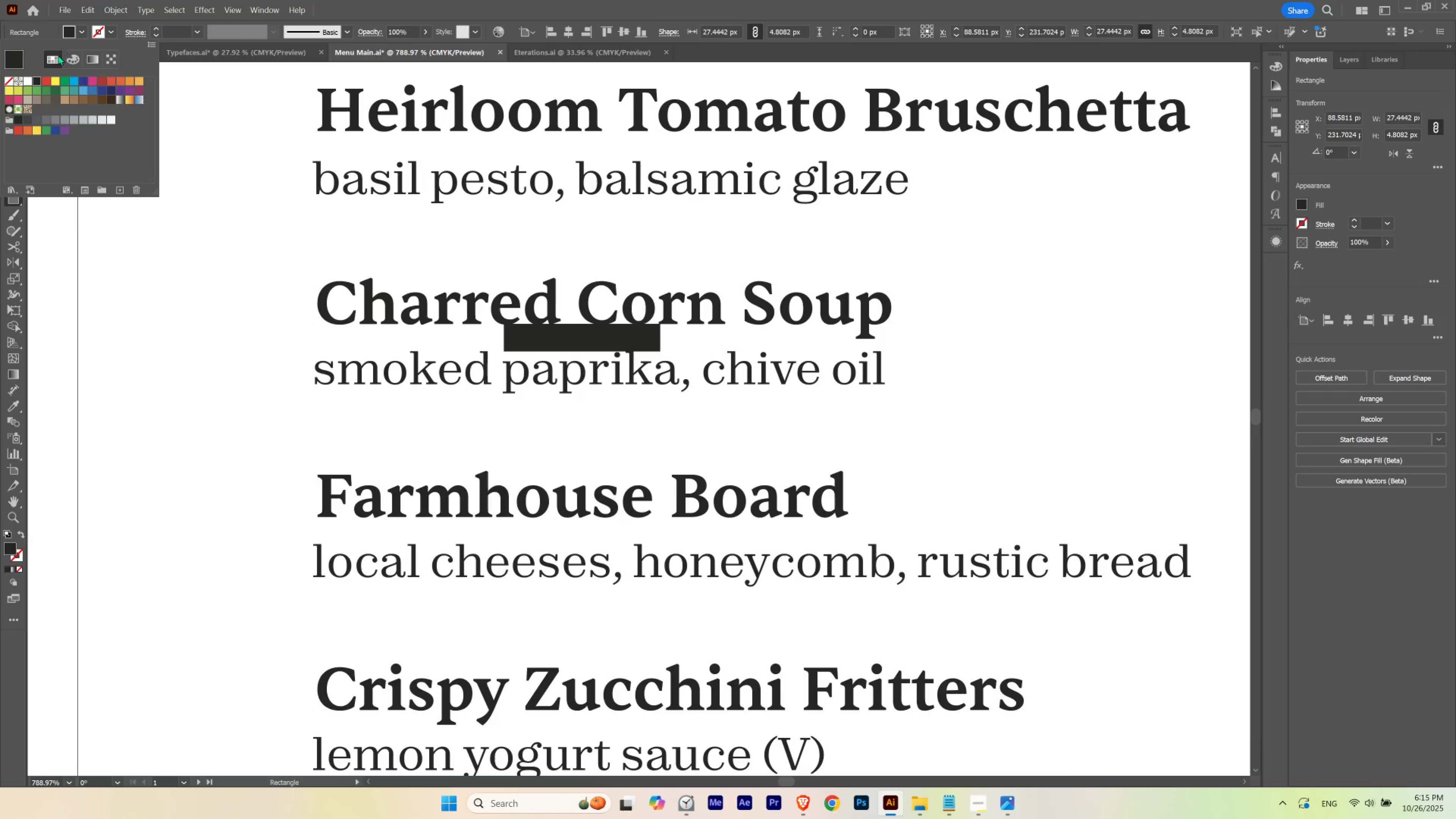 
left_click([48, 79])
 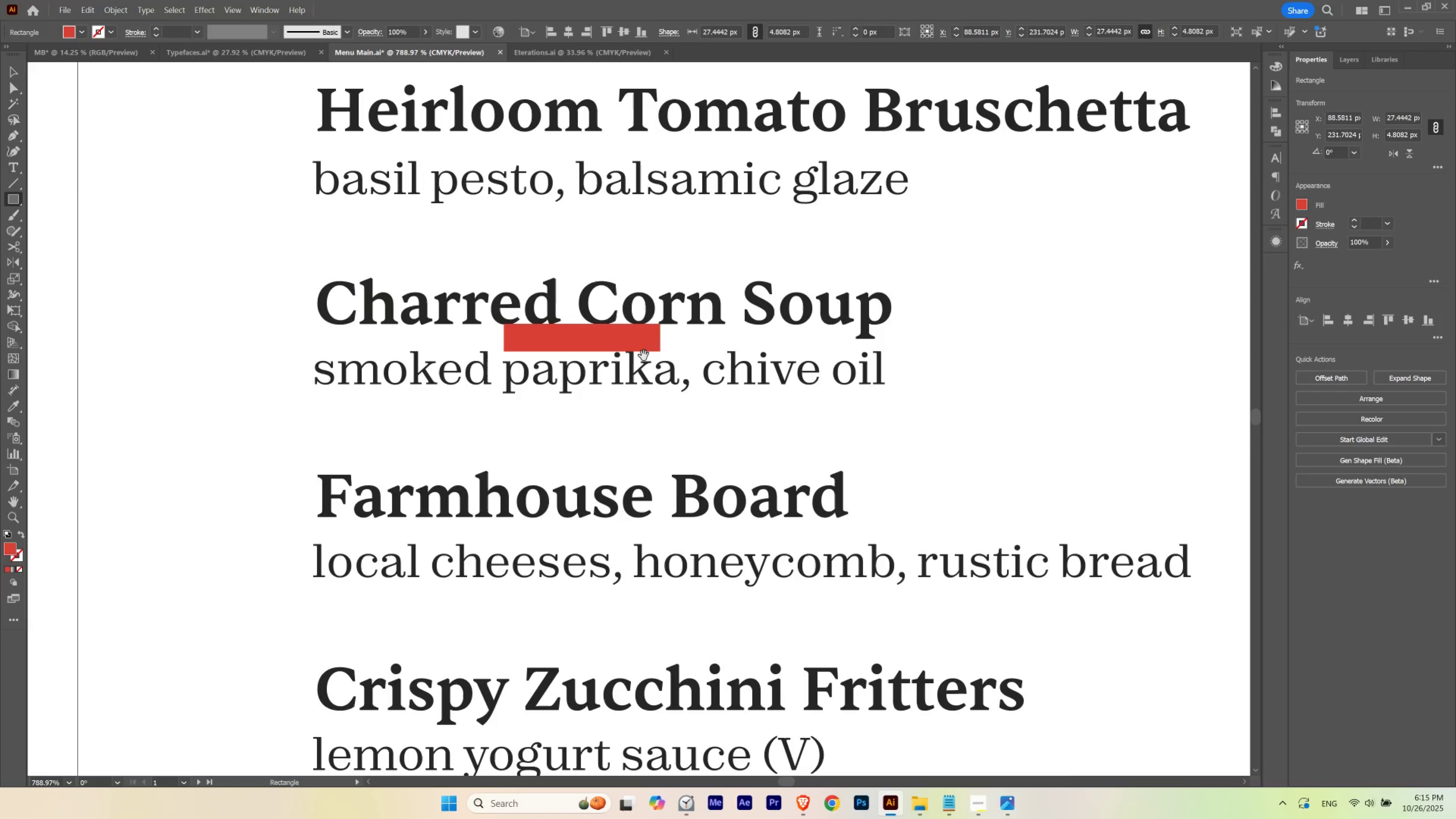 
hold_key(key=Space, duration=1.24)
 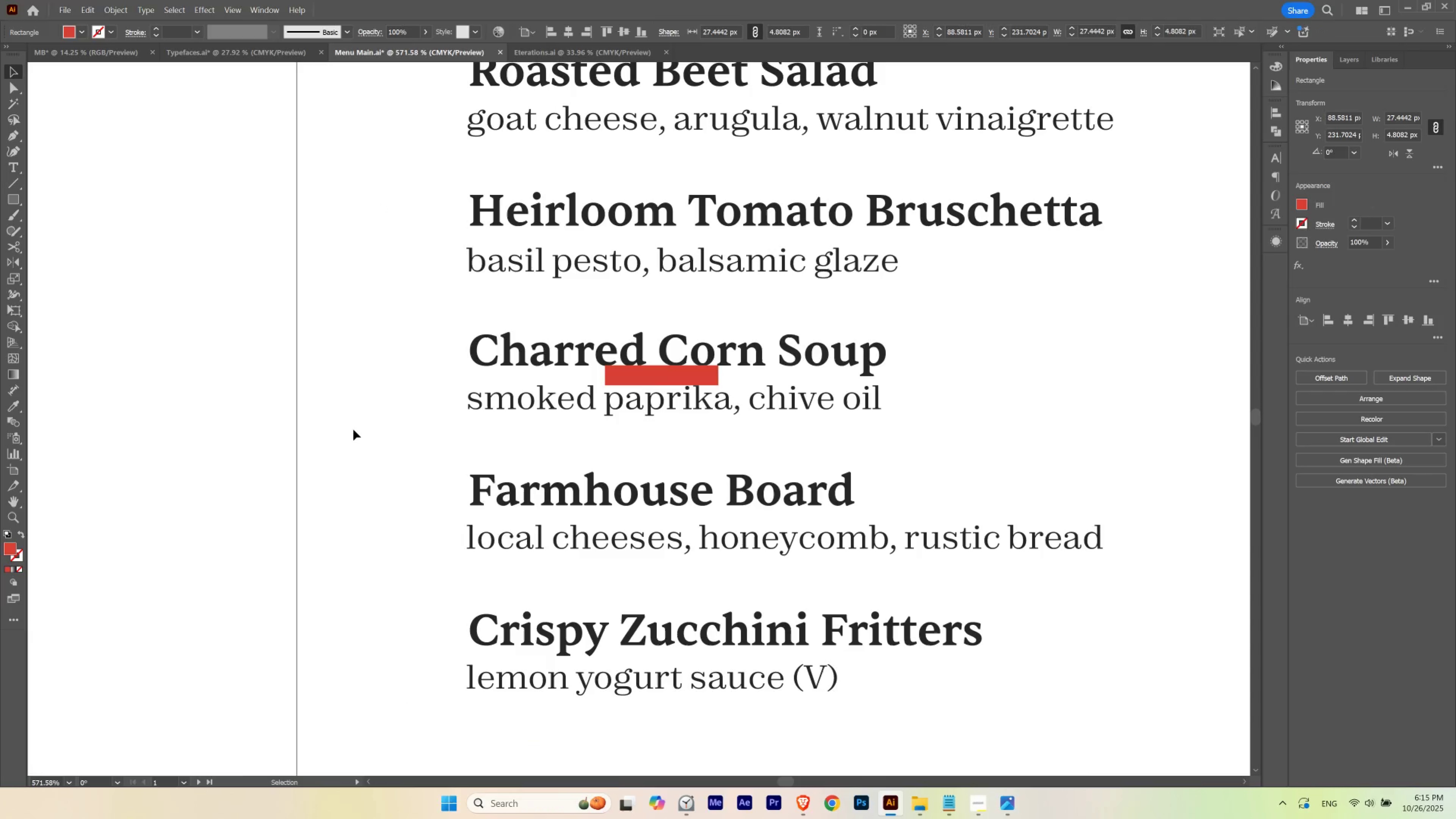 
hold_key(key=ControlLeft, duration=0.46)
 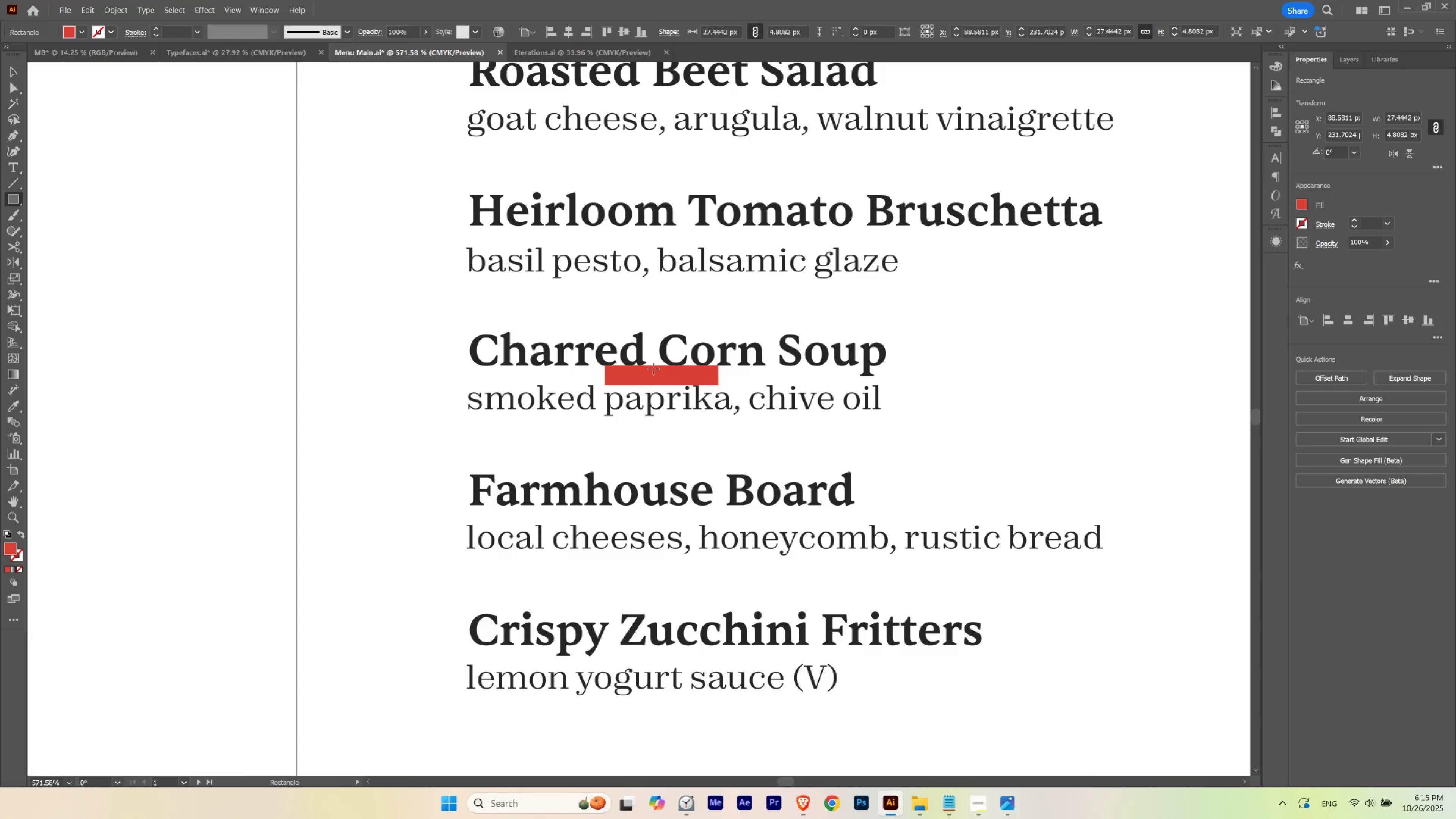 
key(V)
 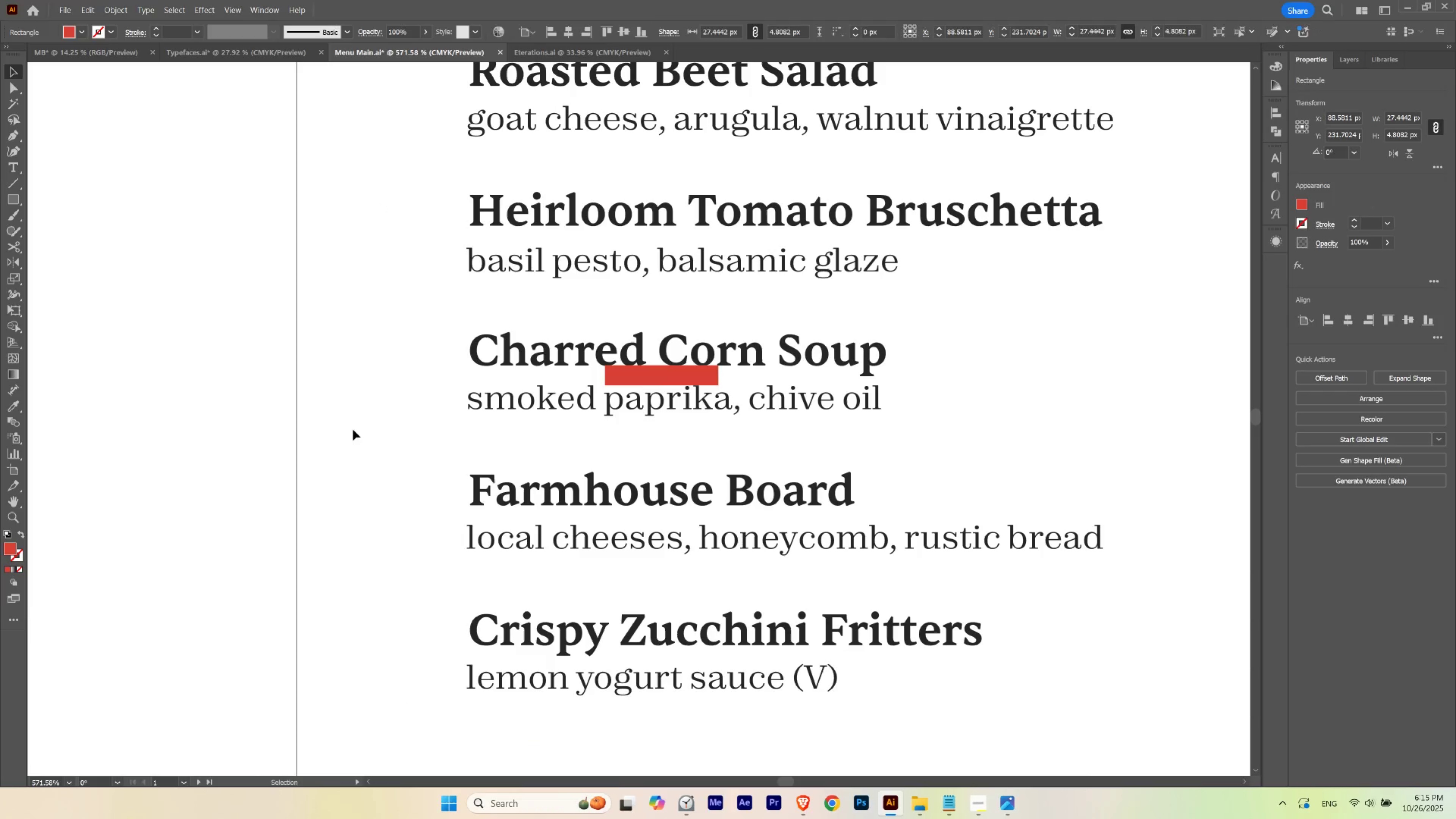 
left_click([353, 429])
 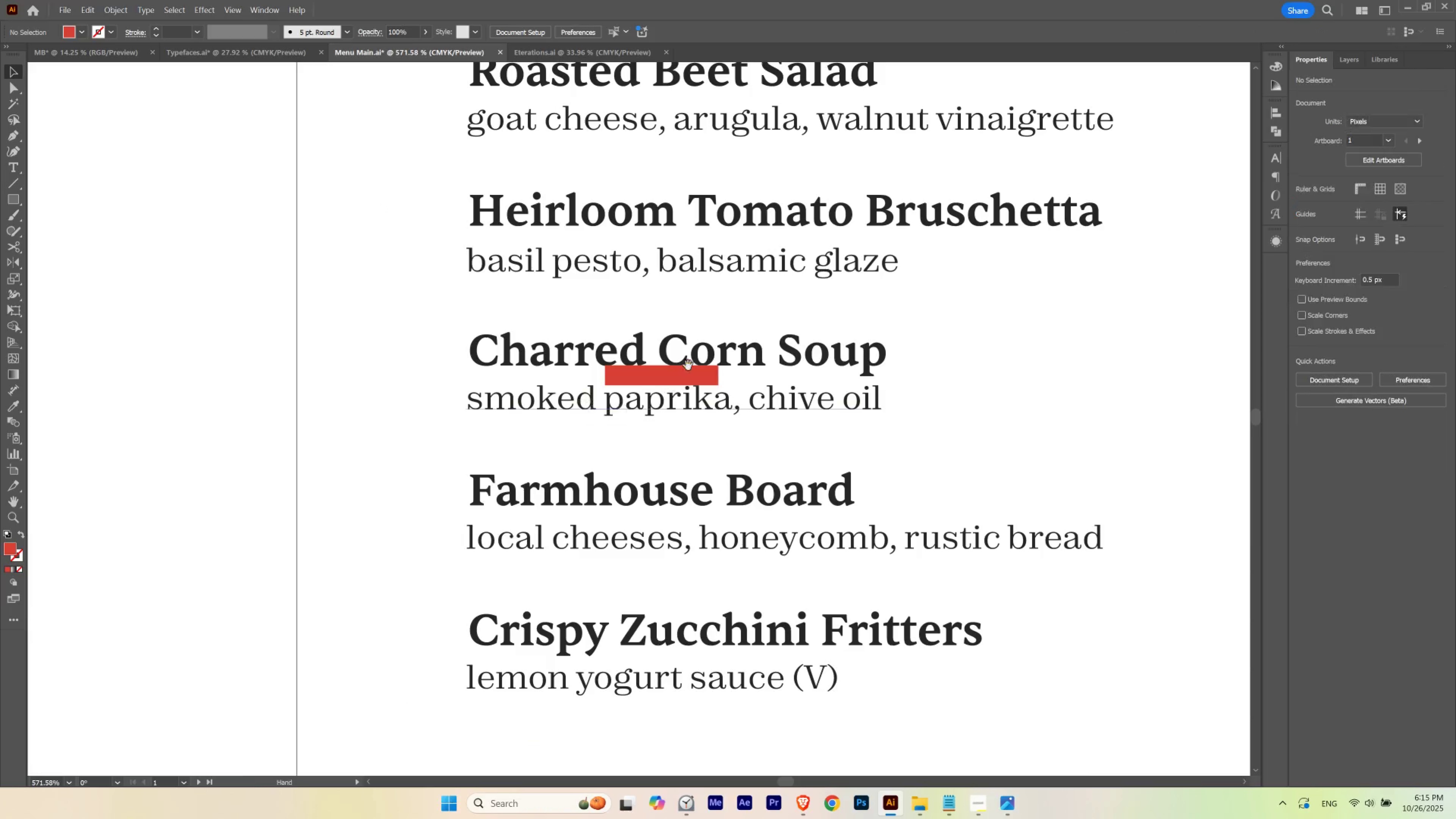 
hold_key(key=Space, duration=0.44)
 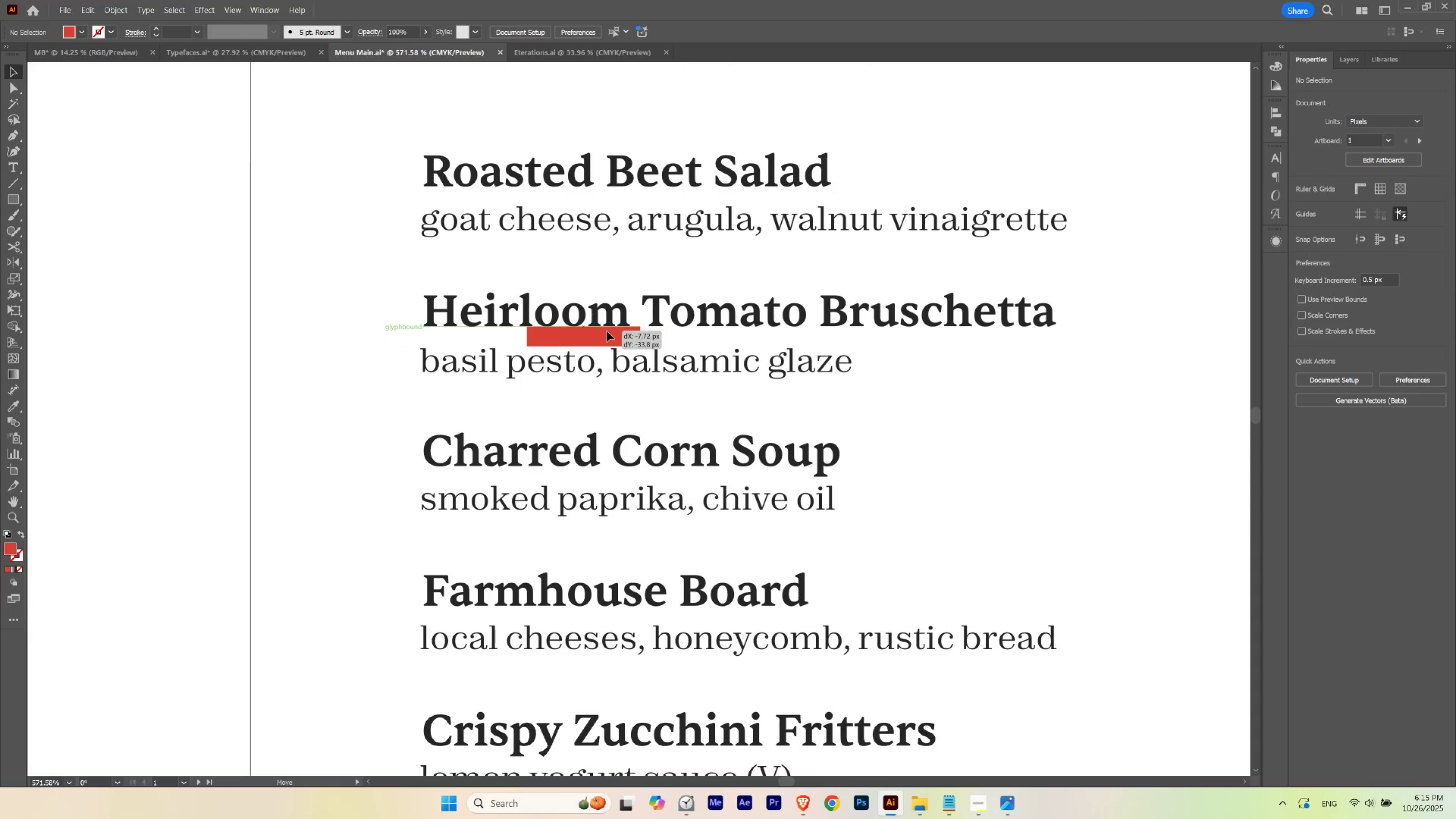 
hold_key(key=ControlLeft, duration=0.48)
 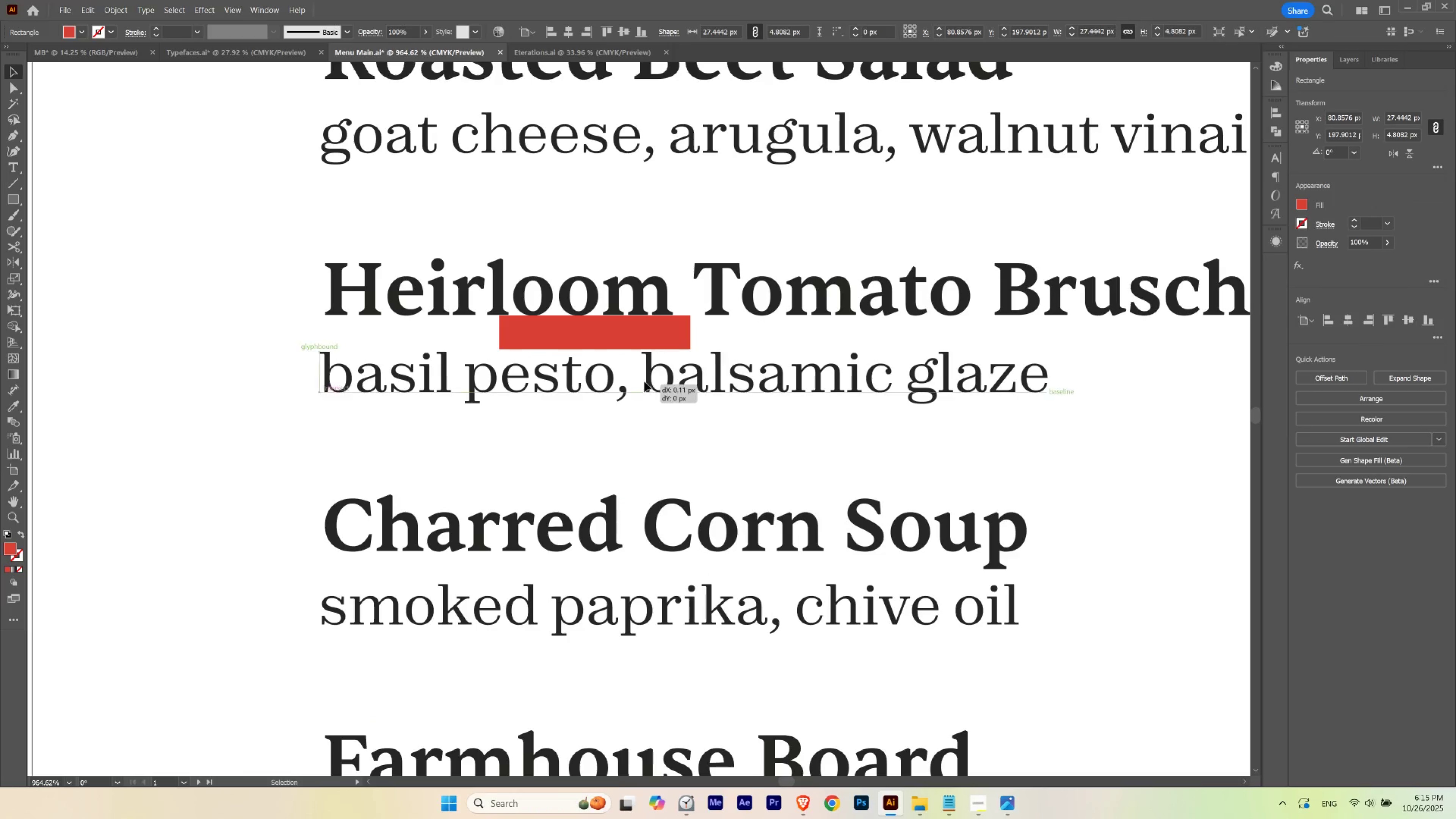 
hold_key(key=Space, duration=0.5)
 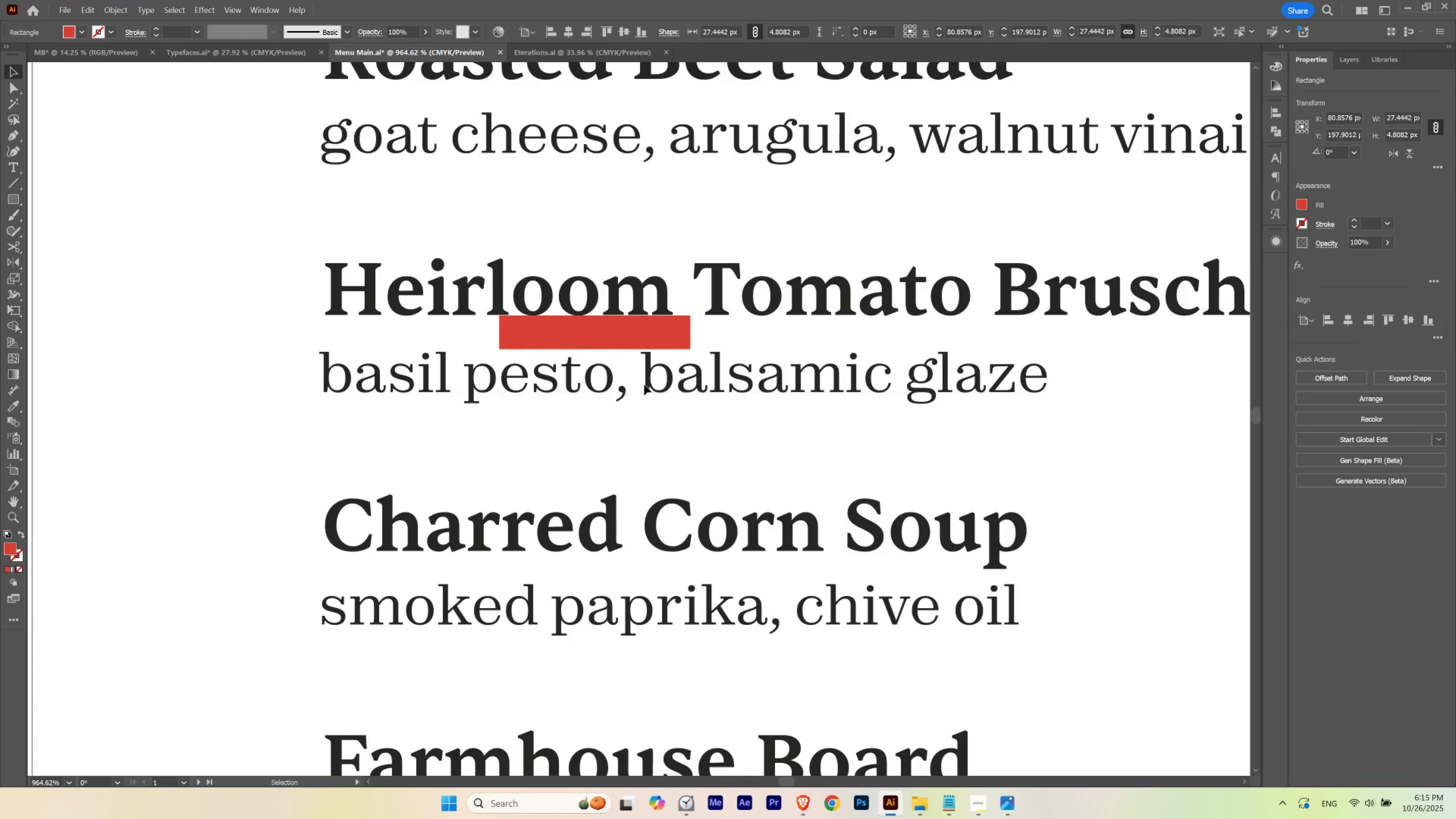 
hold_key(key=ShiftLeft, duration=1.53)
 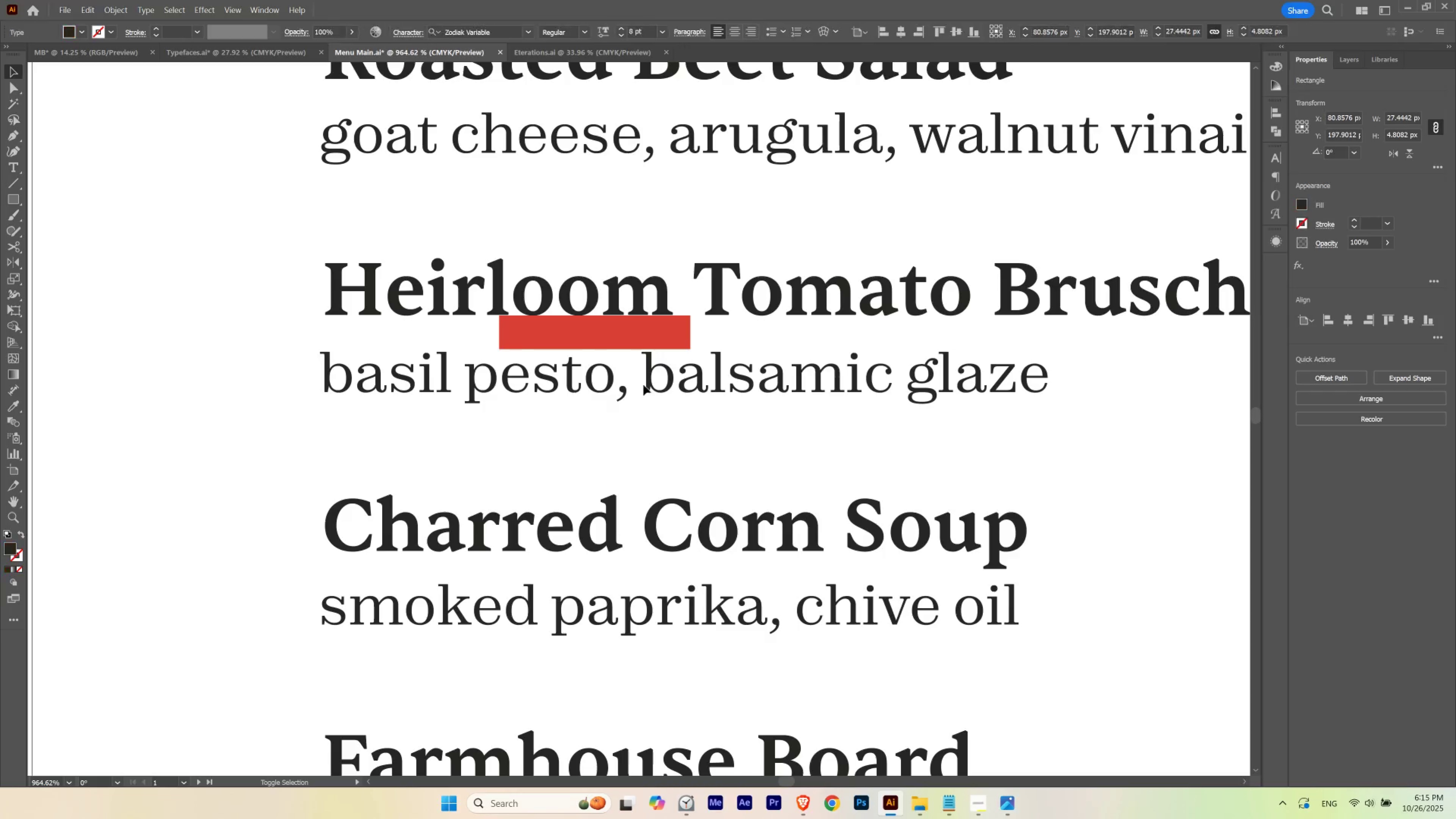 
key(Shift+ShiftLeft)
 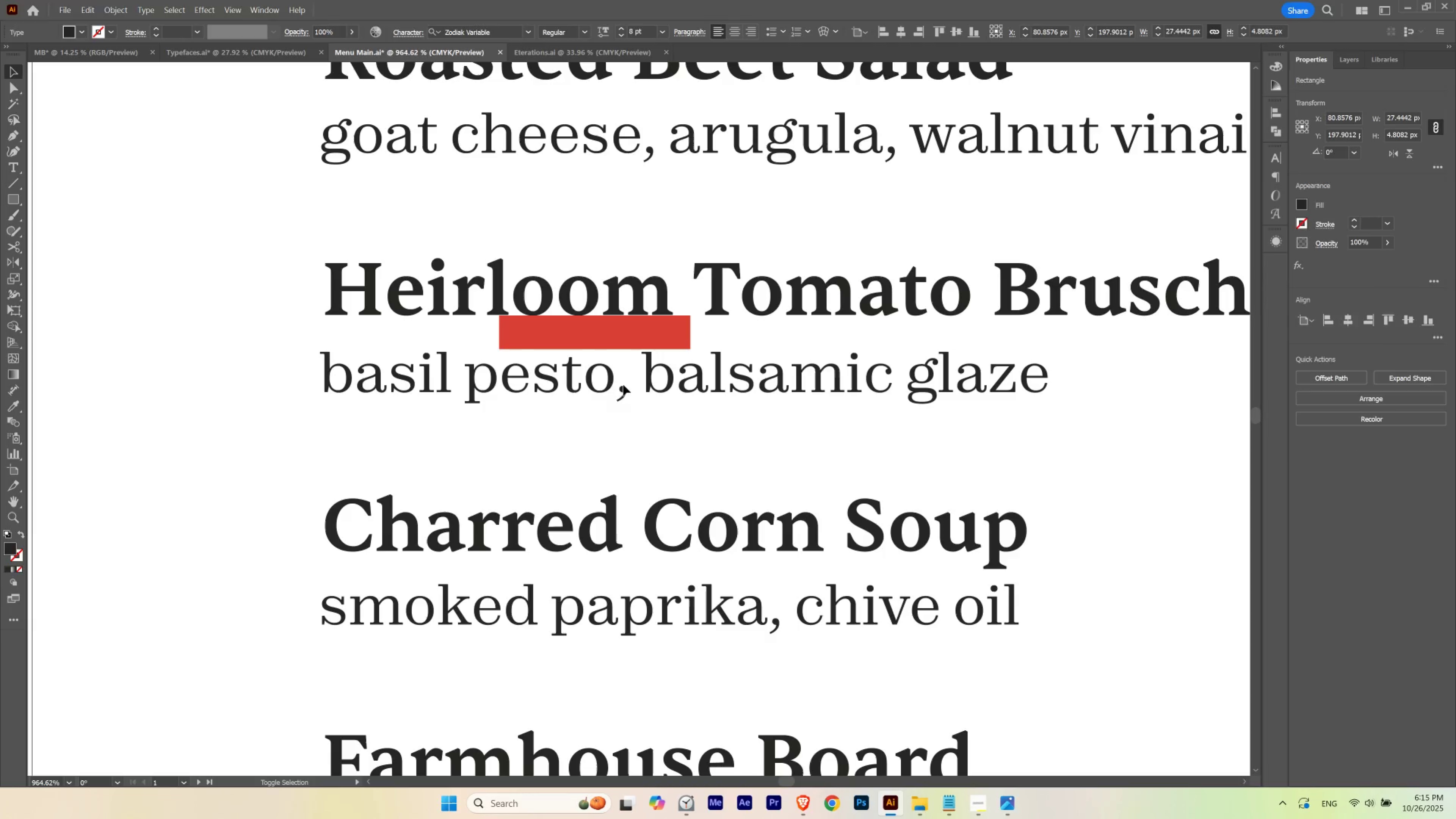 
key(Shift+ShiftLeft)
 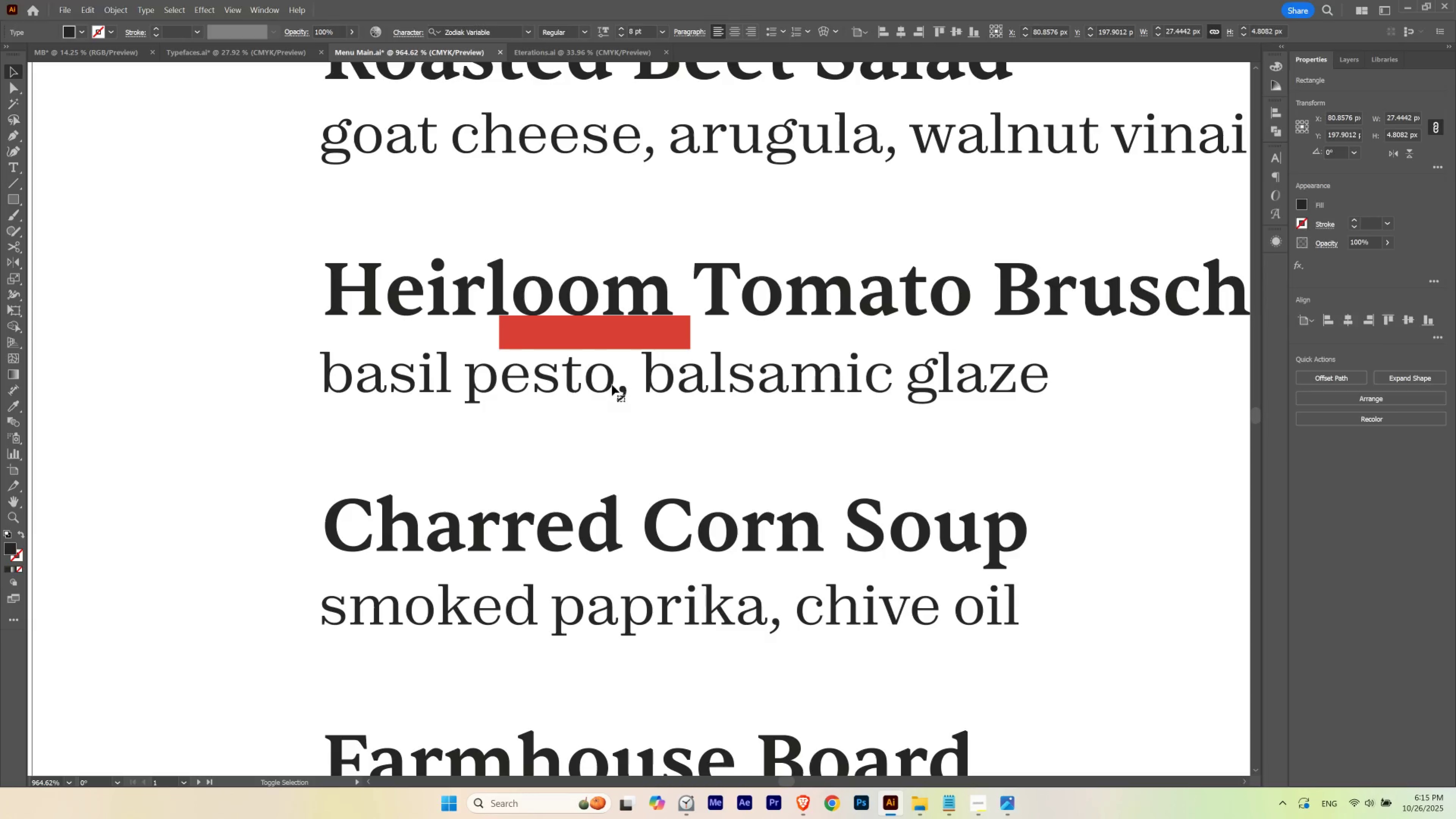 
key(Shift+ShiftLeft)
 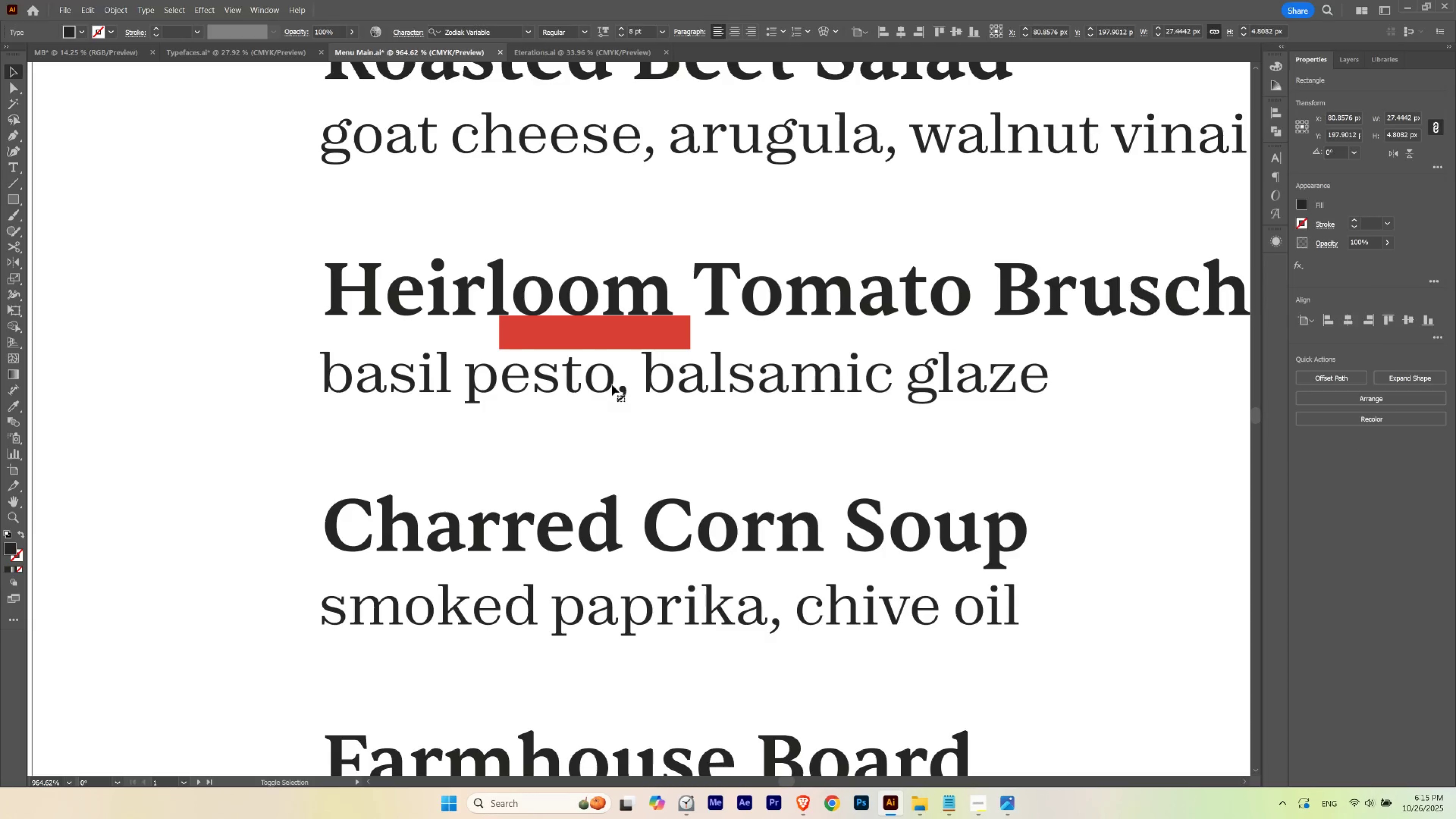 
key(Shift+ShiftLeft)
 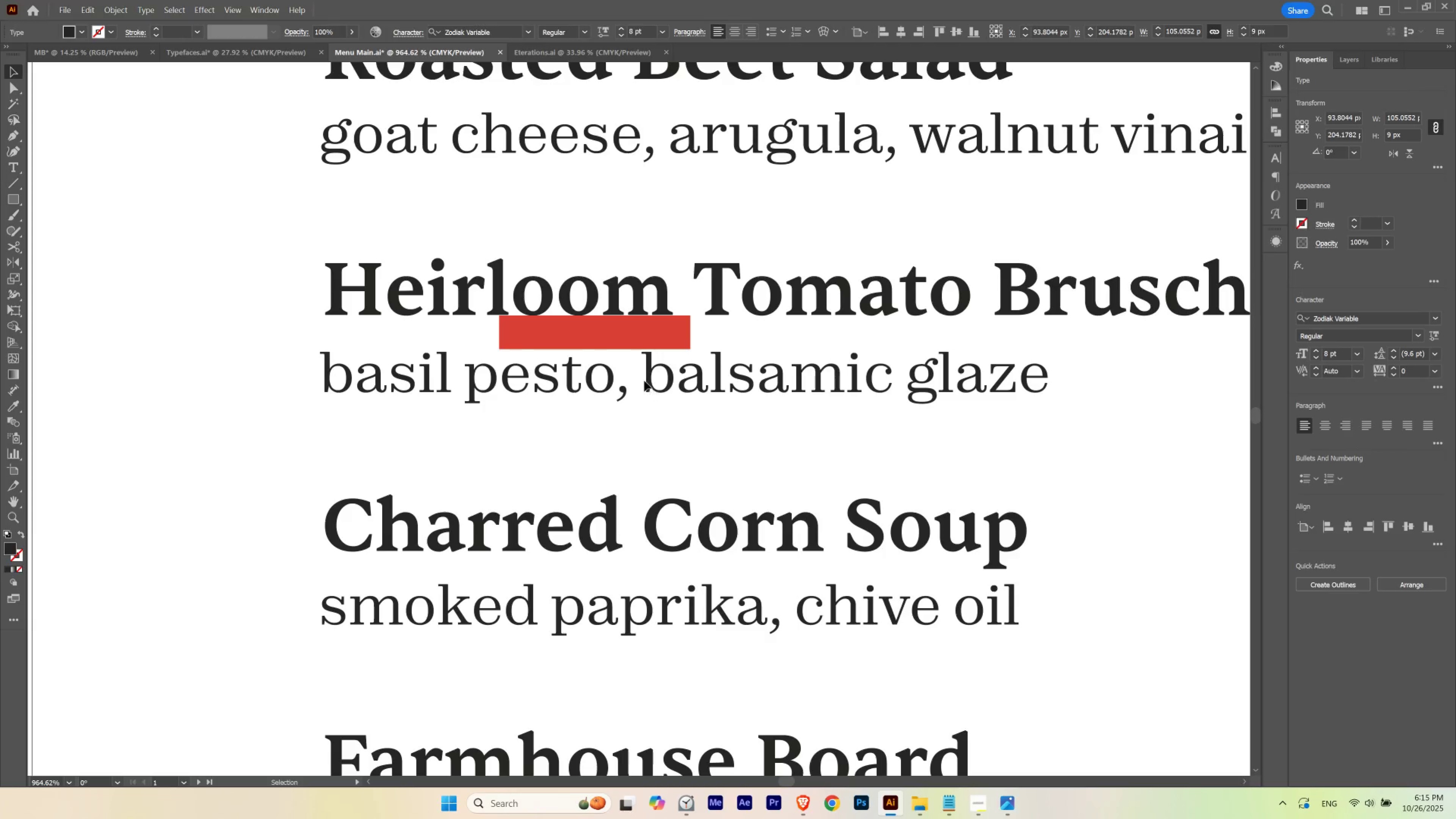 
hold_key(key=ShiftLeft, duration=0.6)
 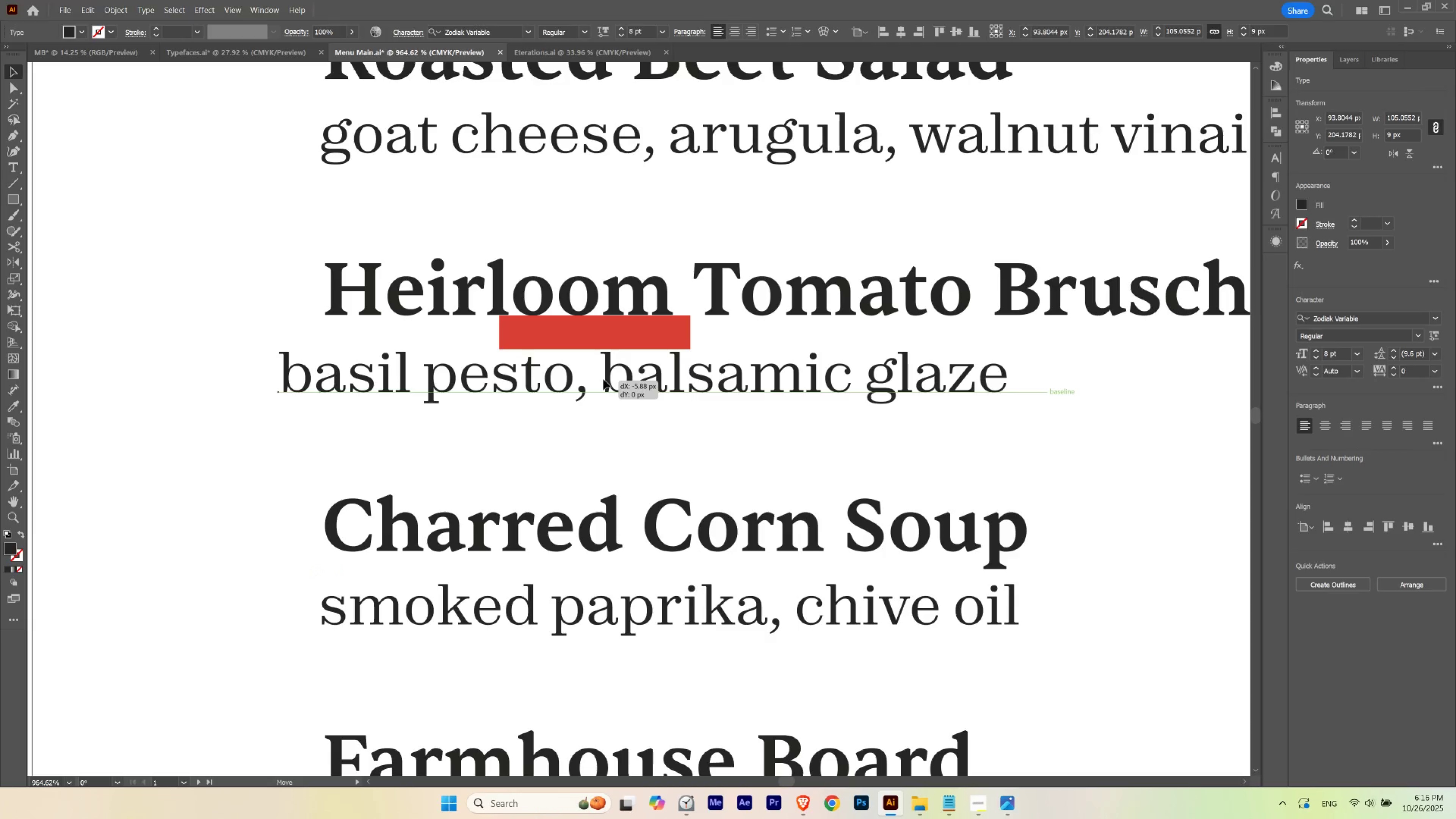 
wait(5.94)
 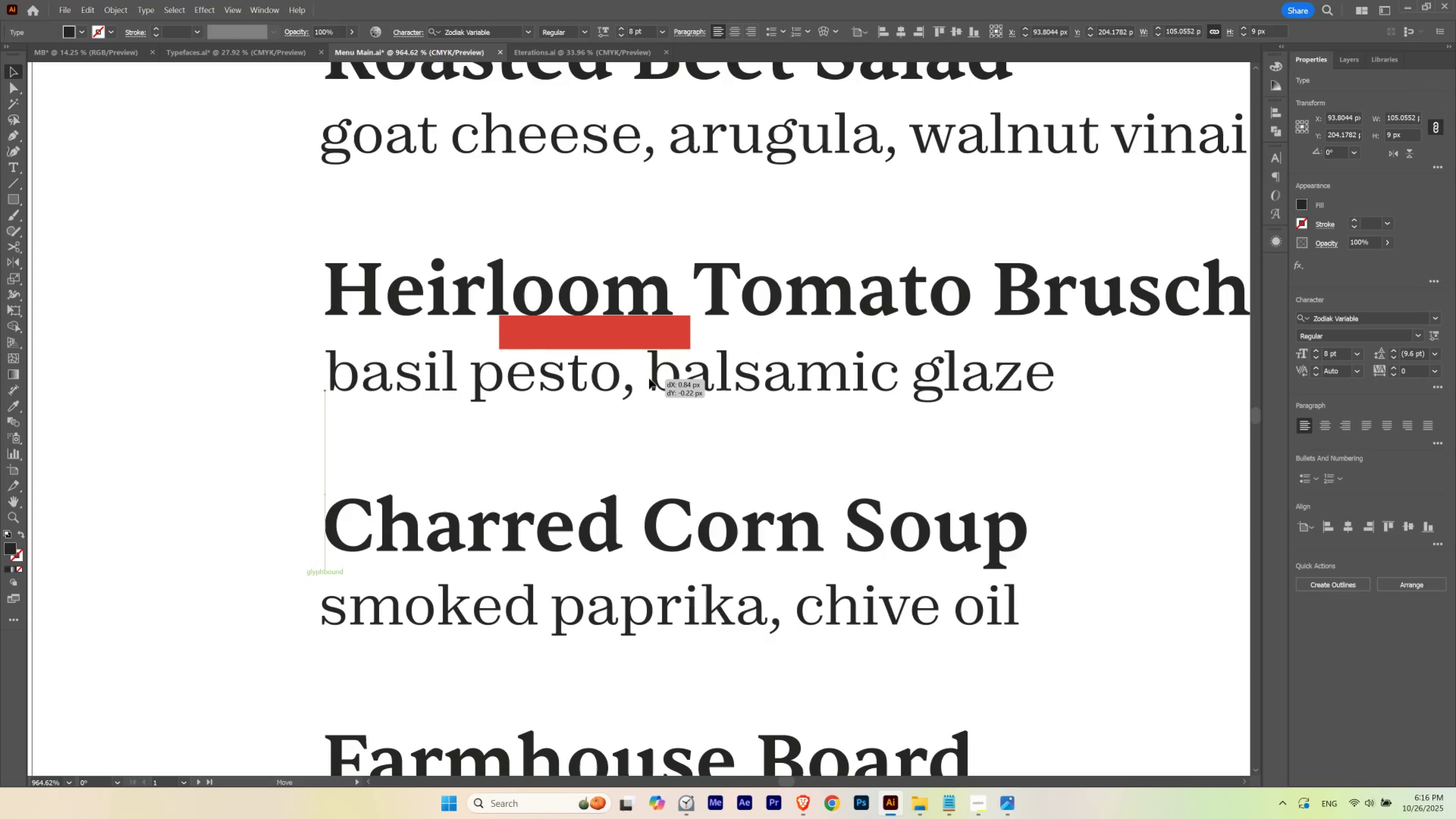 
hold_key(key=Space, duration=0.63)
 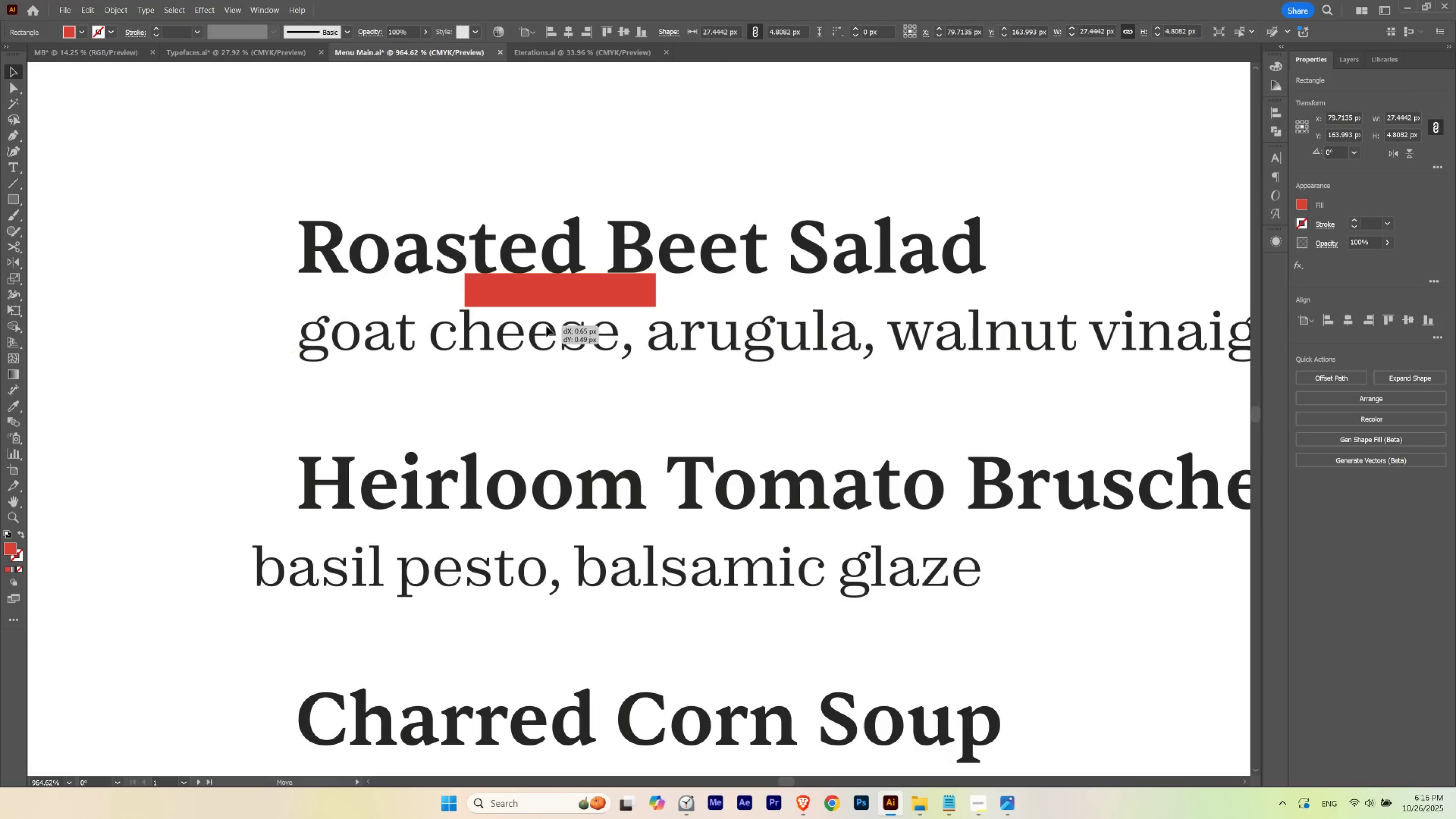 
wait(10.24)
 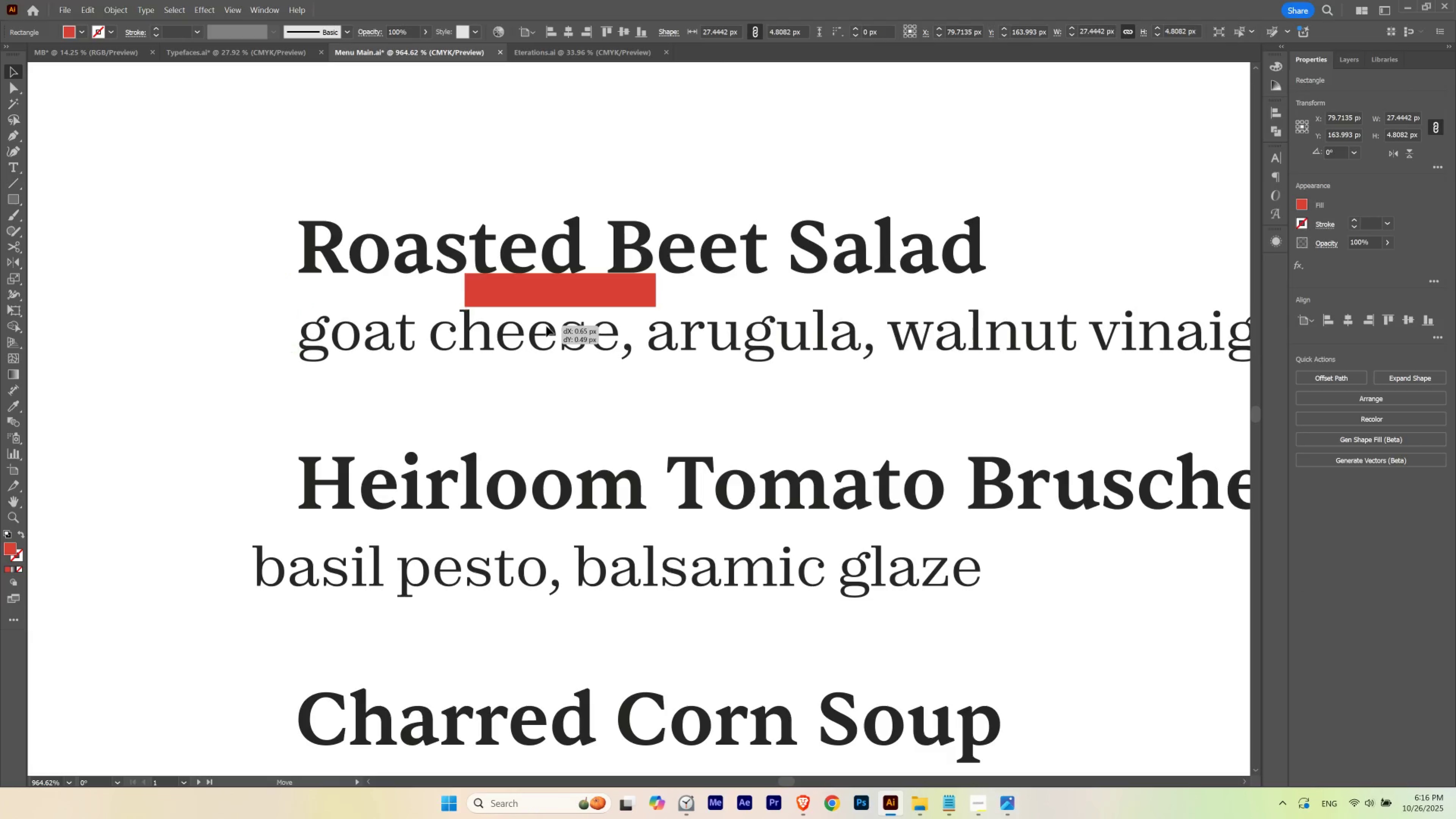 
hold_key(key=ShiftLeft, duration=0.82)
 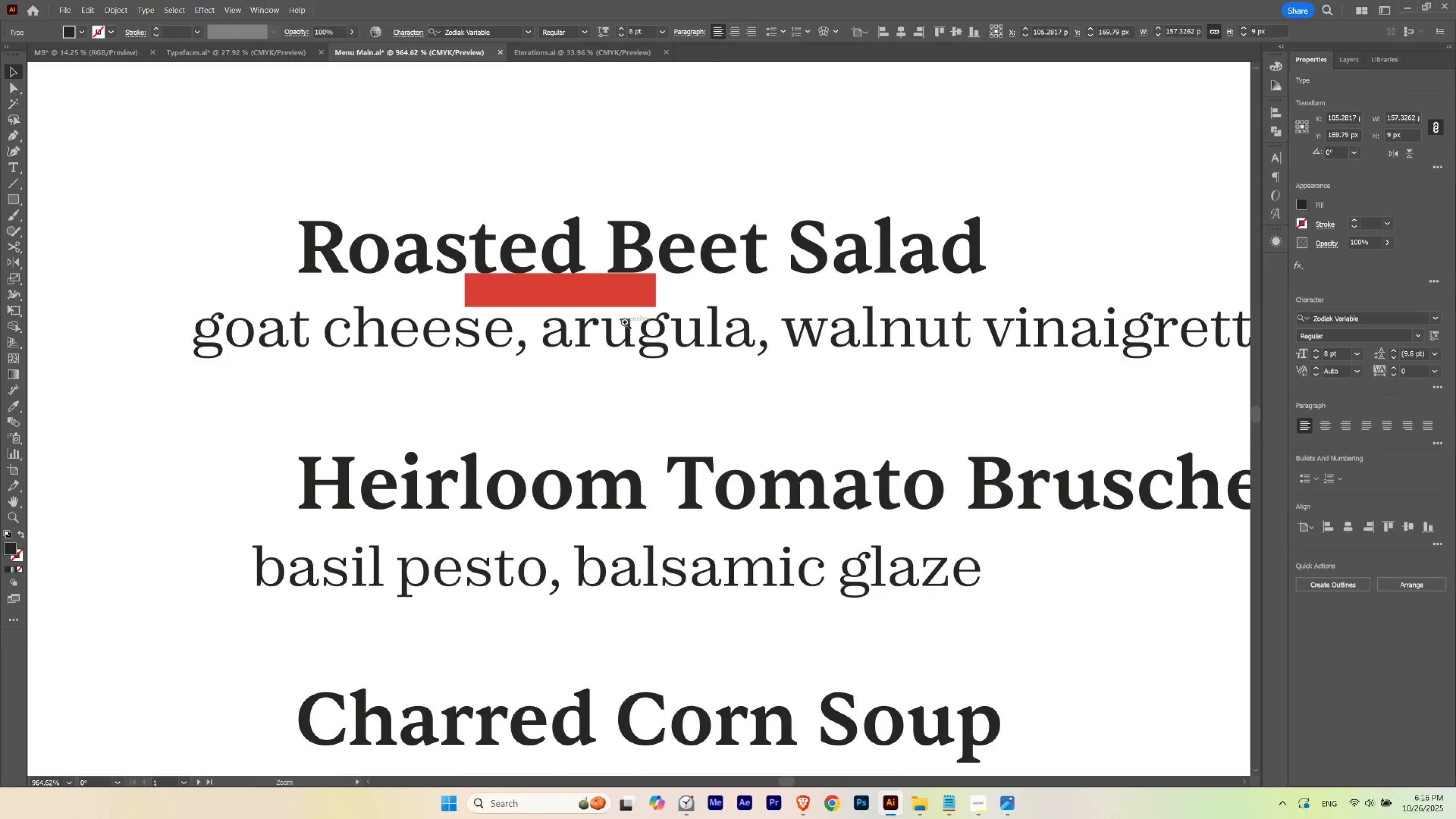 
hold_key(key=Space, duration=3.02)
 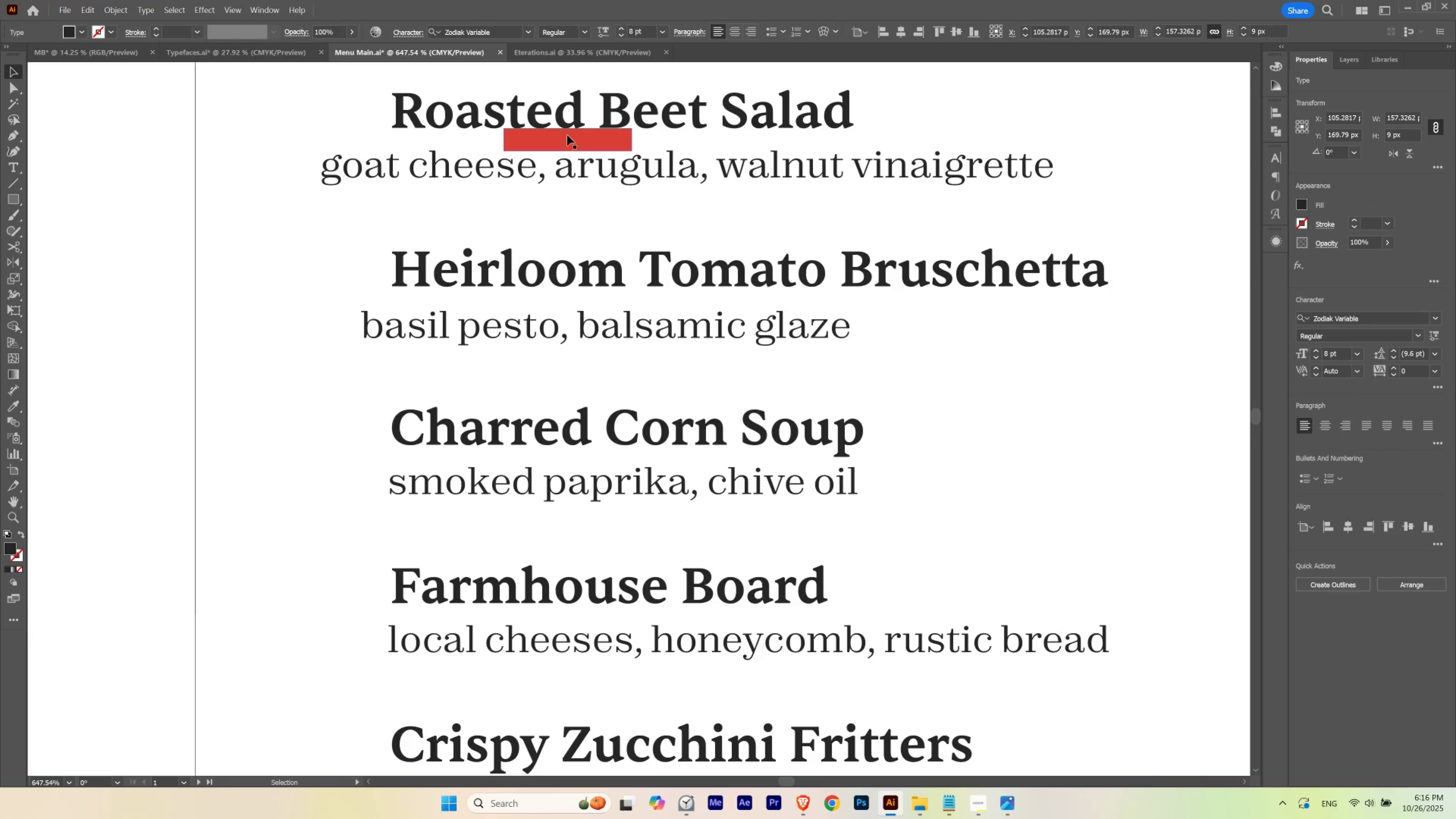 
hold_key(key=ControlLeft, duration=0.38)
 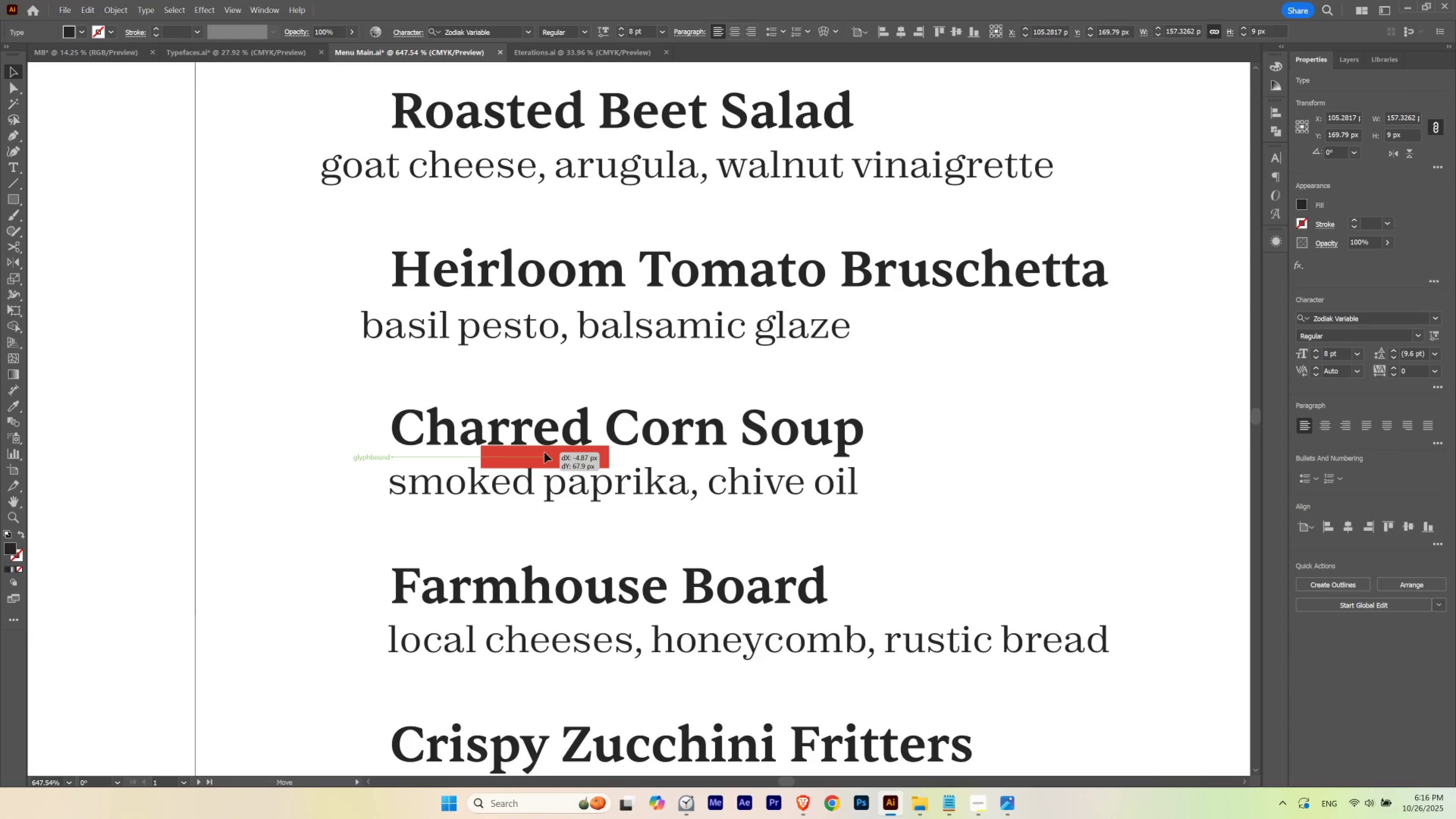 
hold_key(key=Space, duration=0.63)
 